 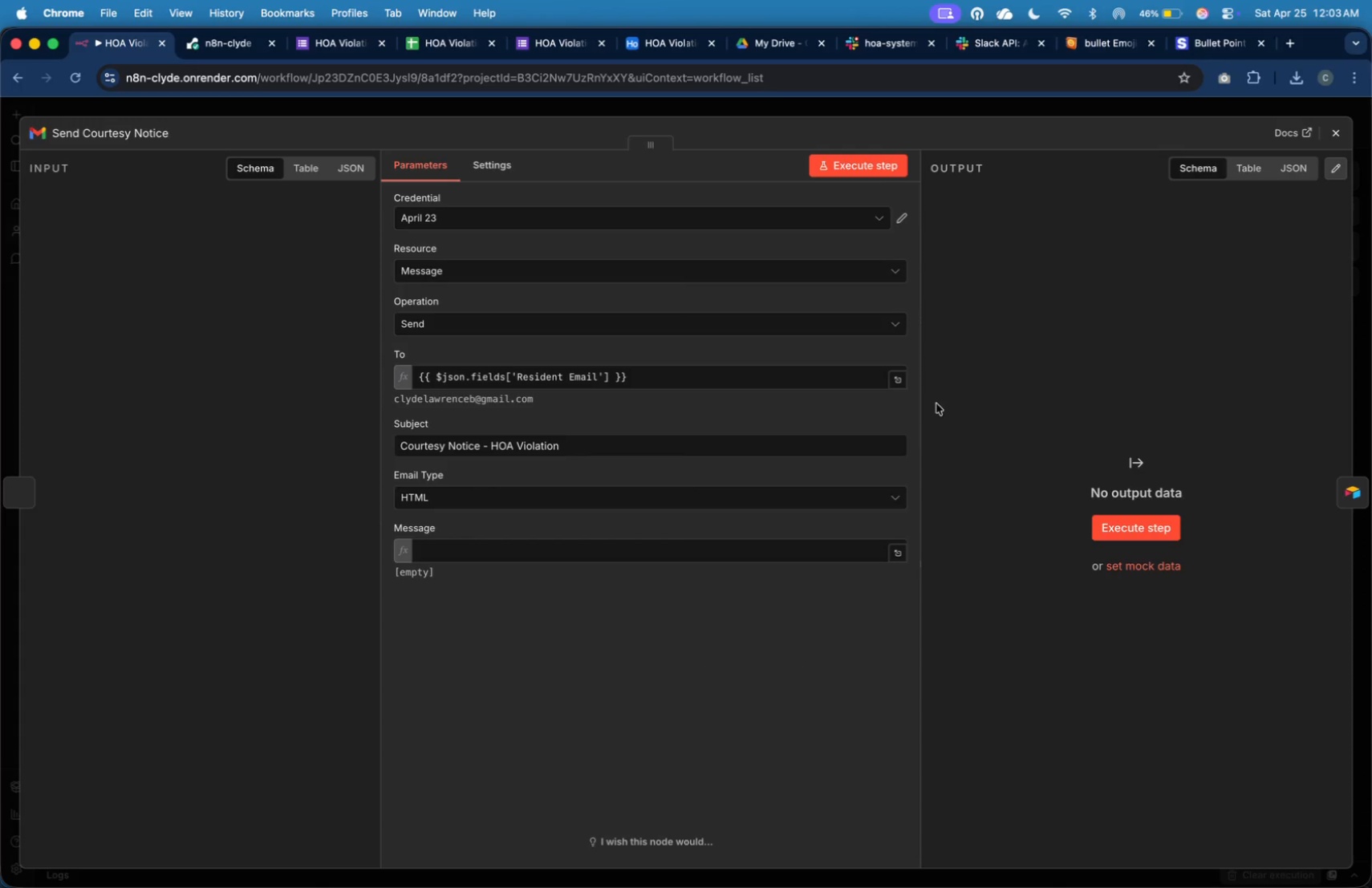 
left_click([898, 550])
 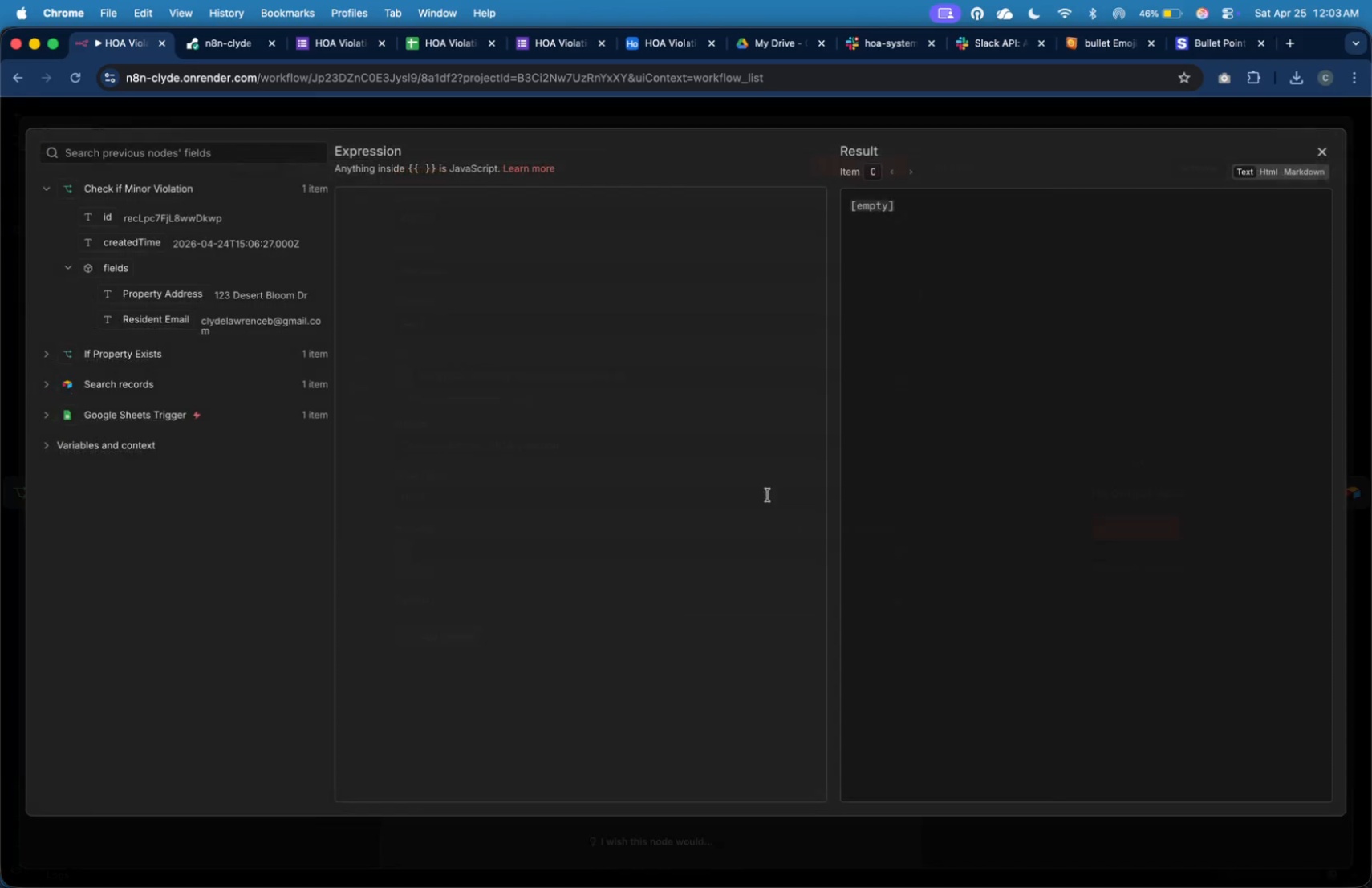 
left_click([737, 472])
 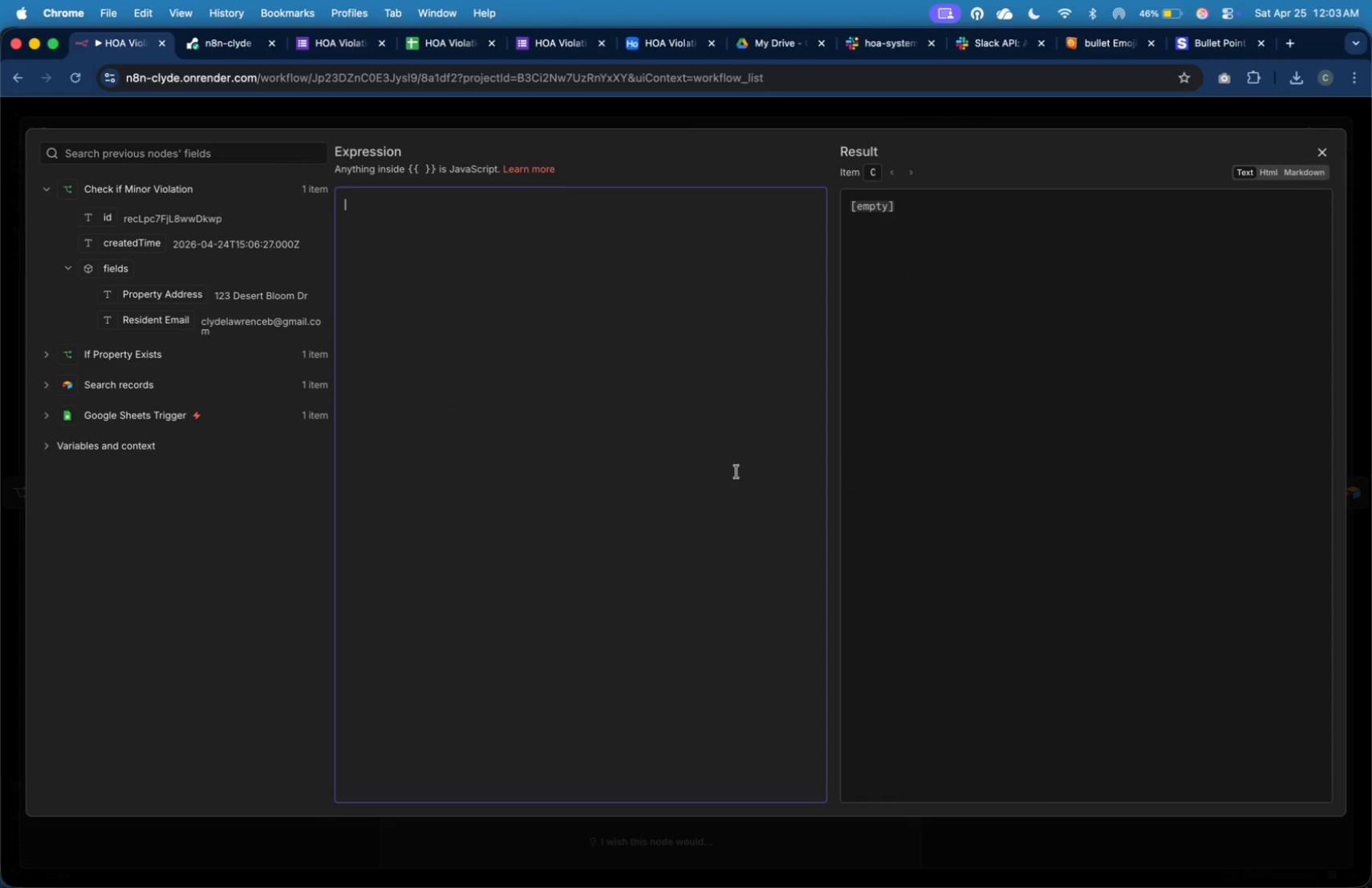 
key(Meta+V)
 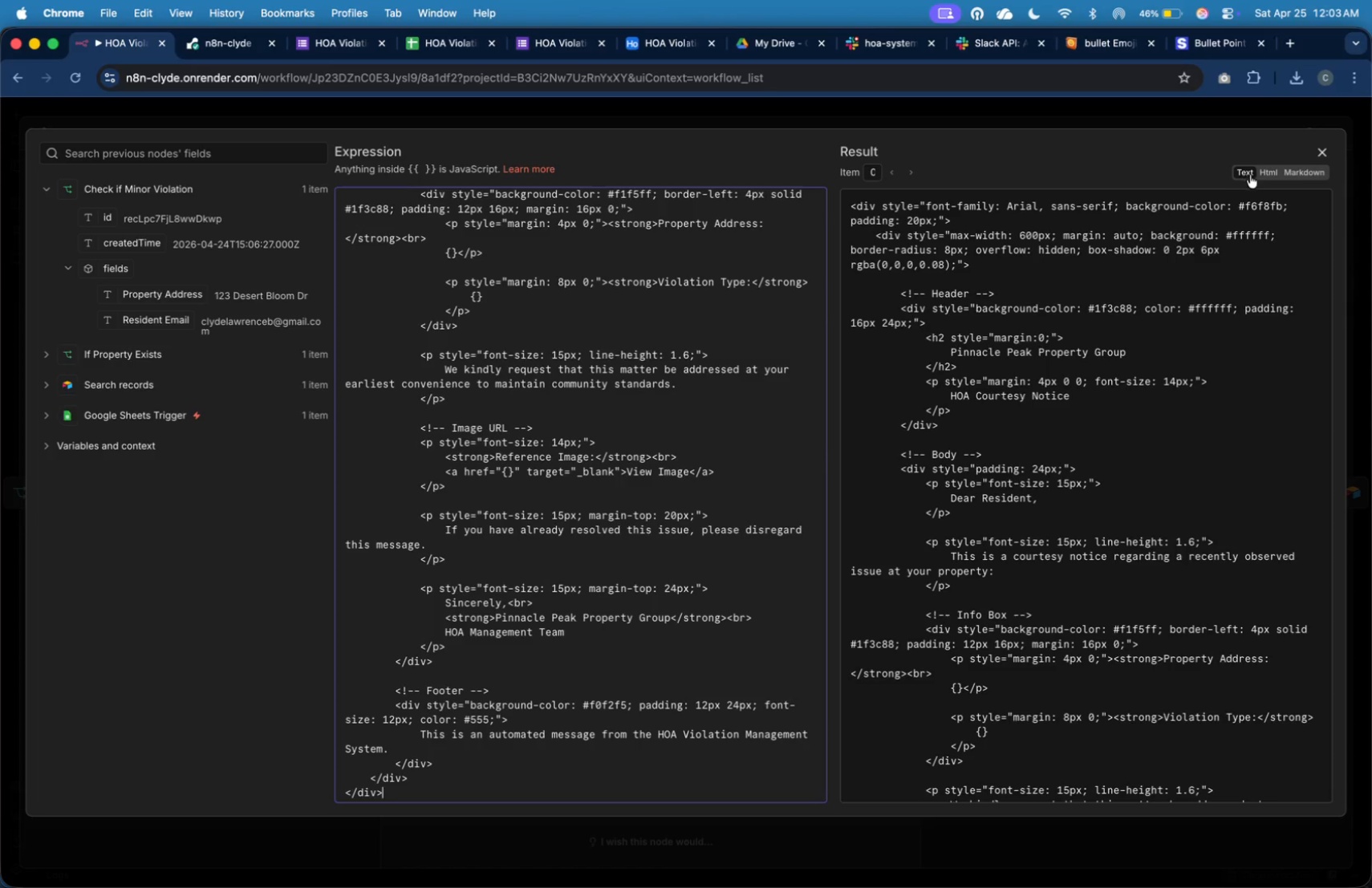 
left_click([1263, 172])
 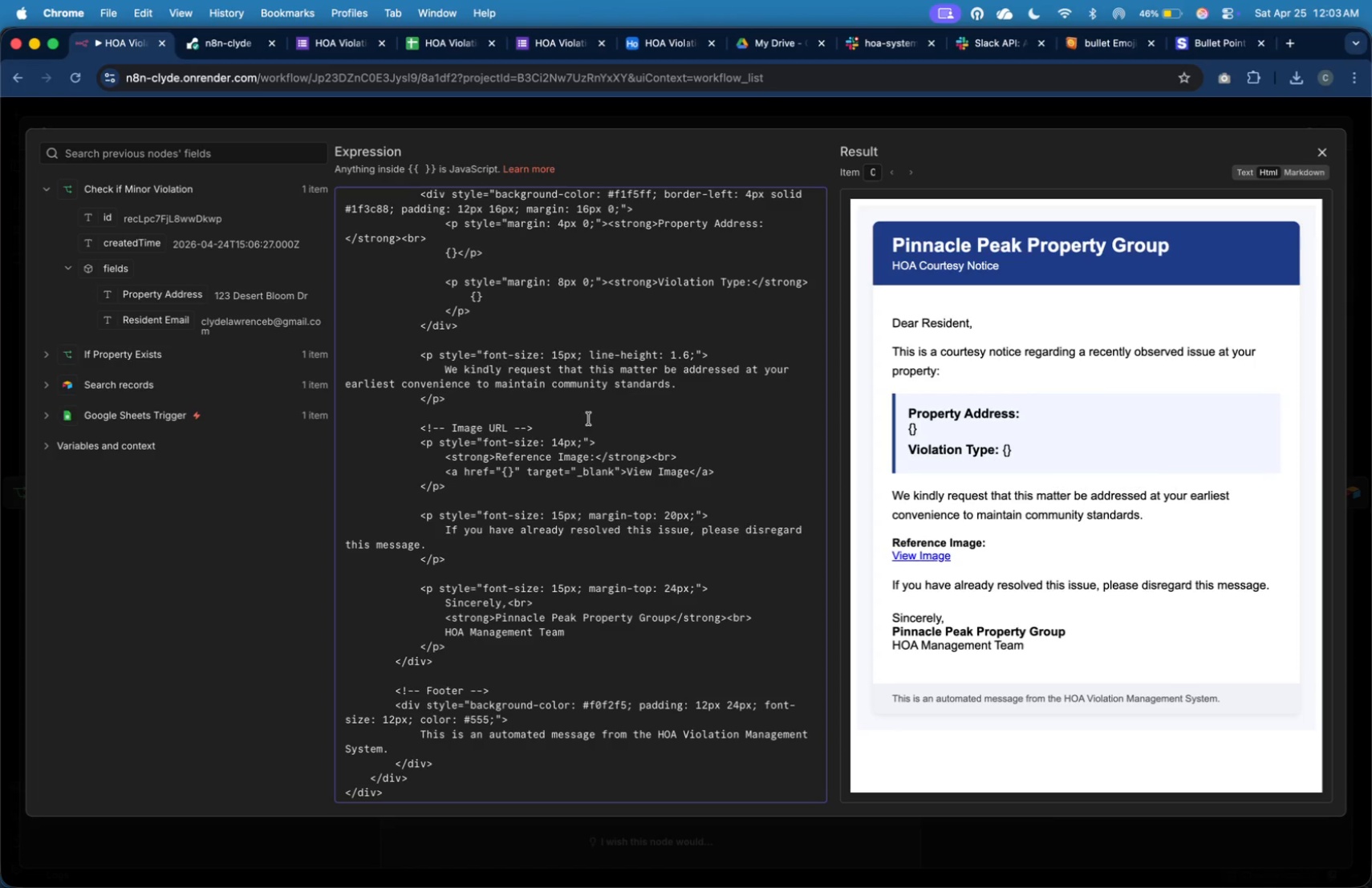 
left_click([590, 481])
 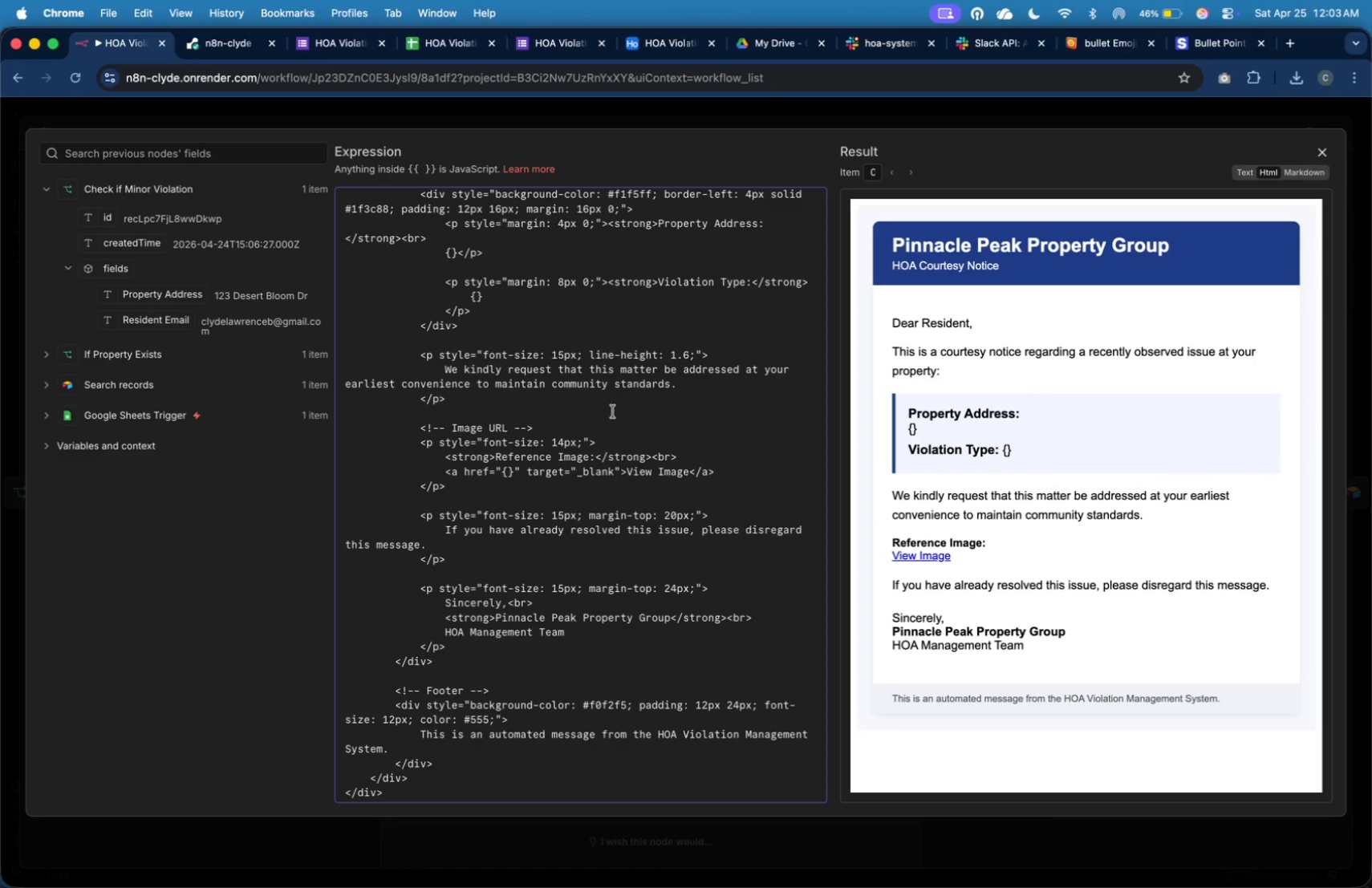 
left_click([613, 430])
 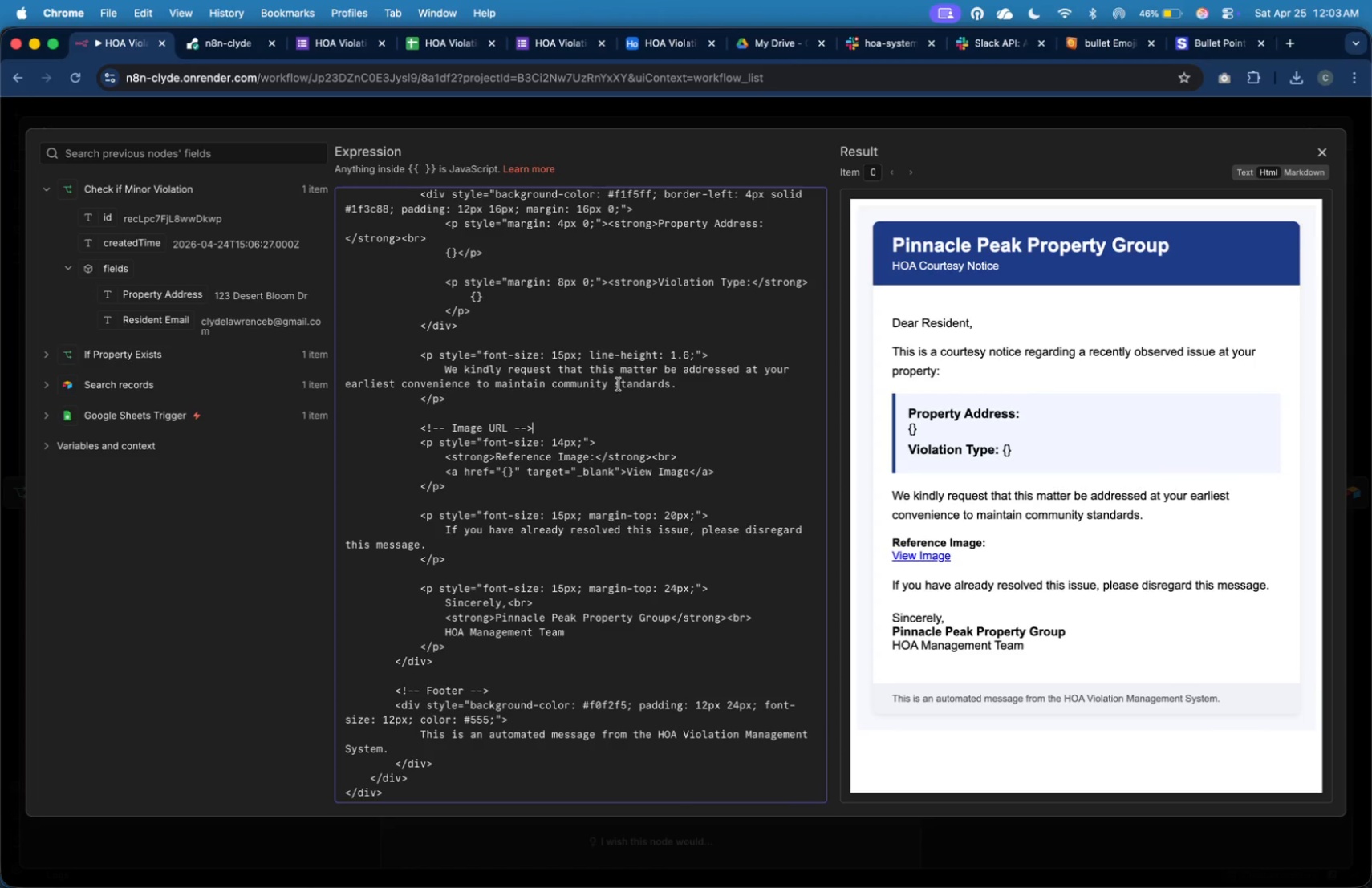 
wait(9.3)
 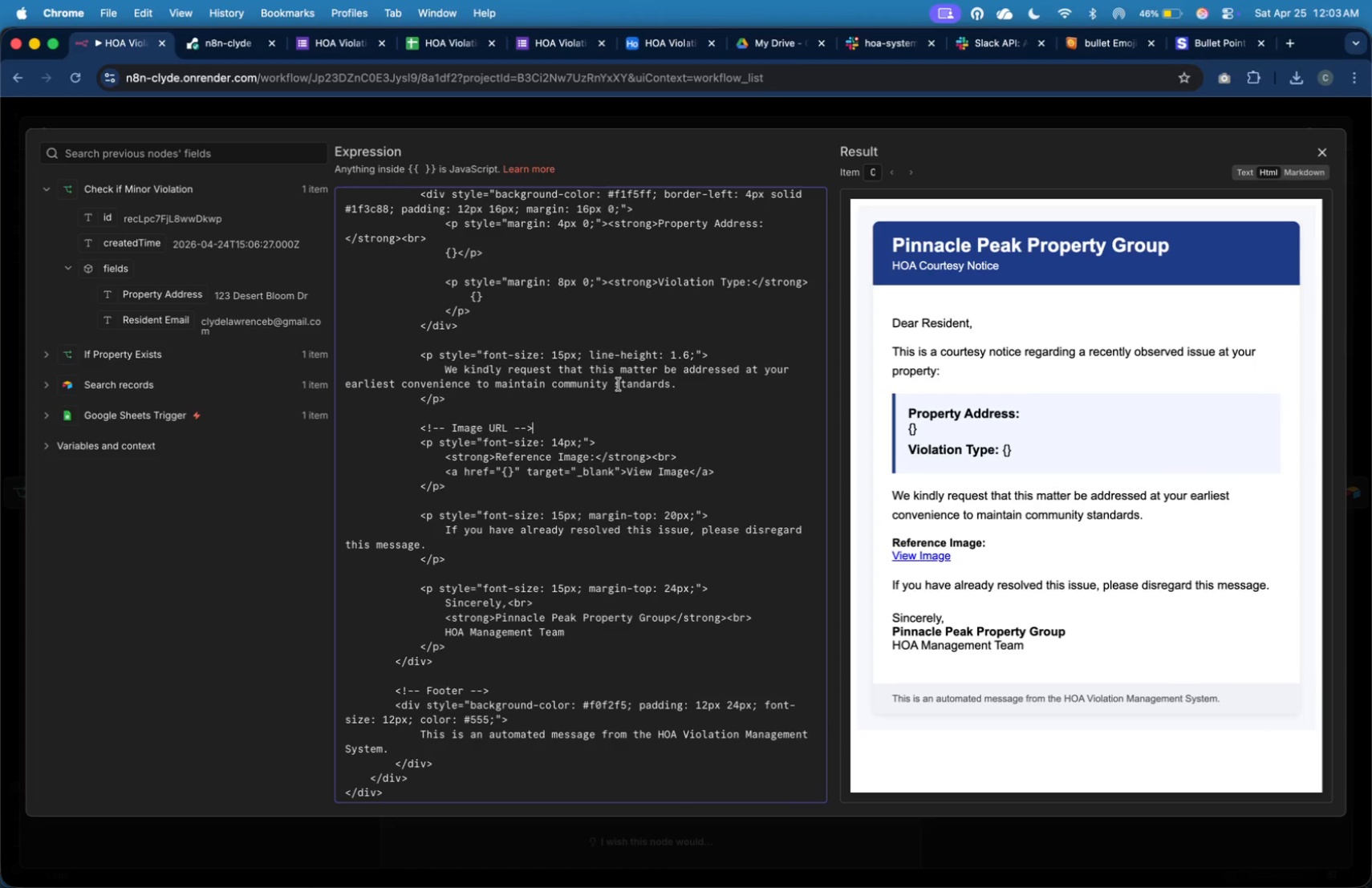 
left_click([657, 406])
 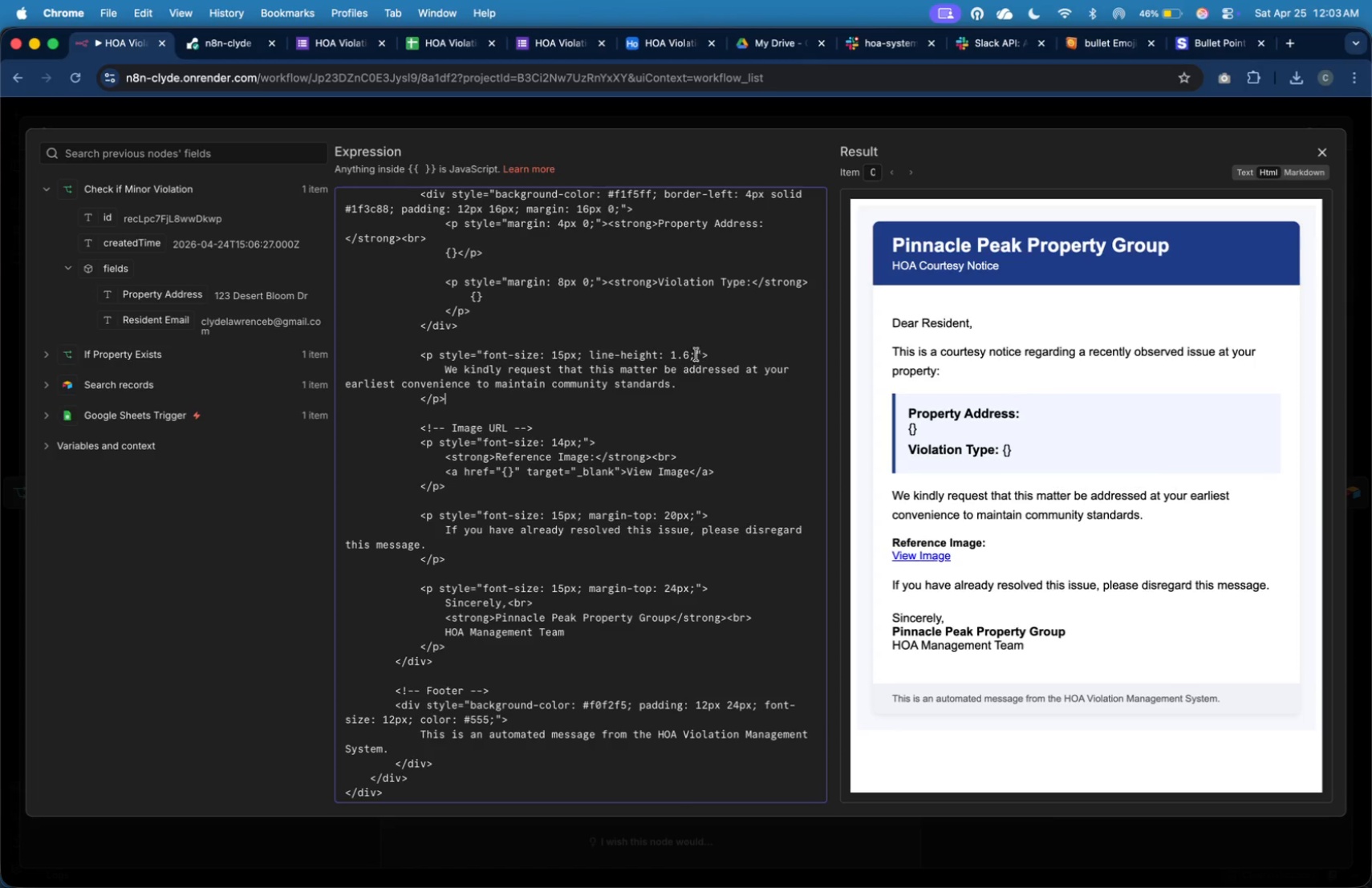 
scroll: coordinate [654, 317], scroll_direction: up, amount: 2.0
 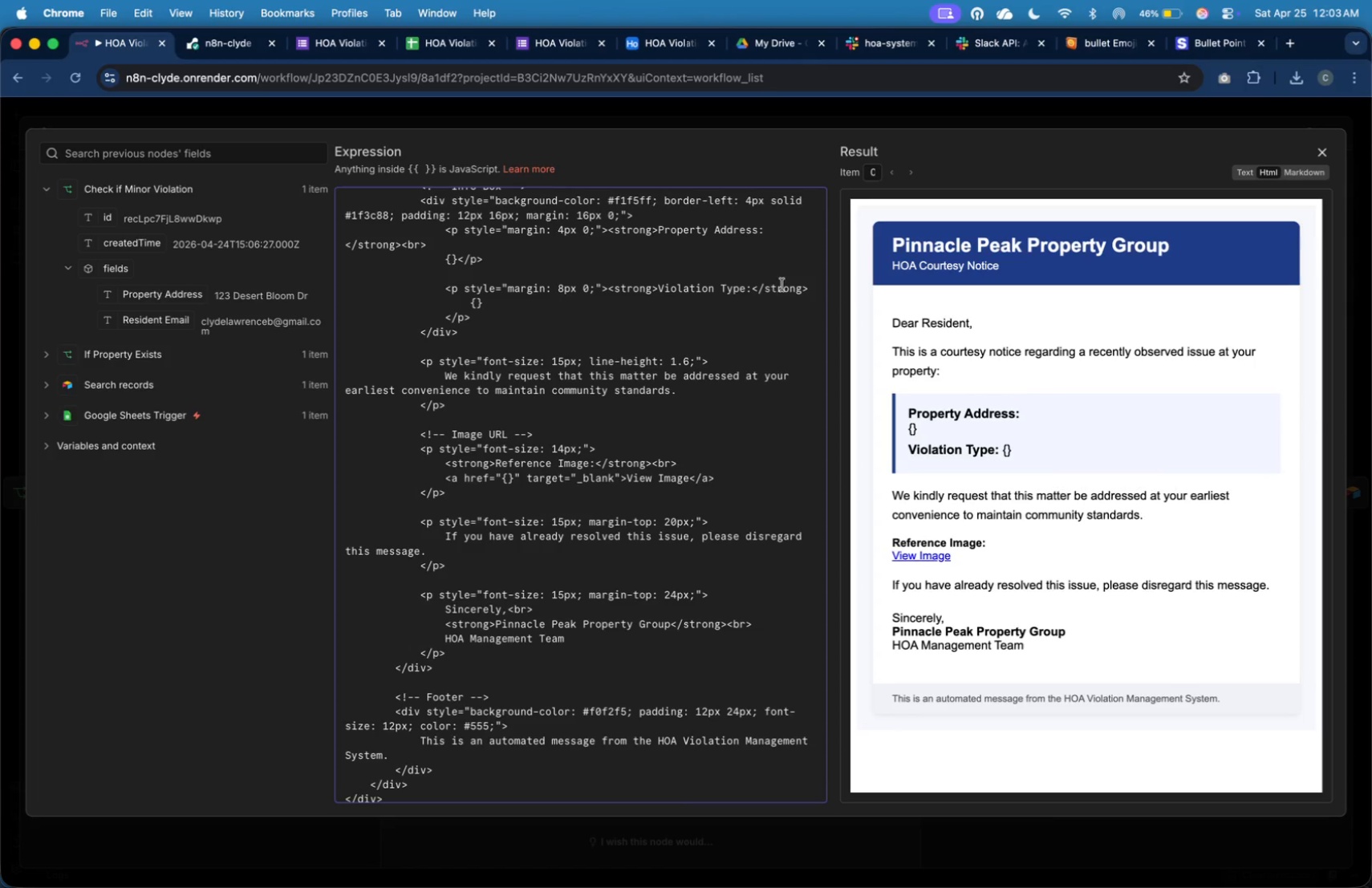 
left_click([802, 291])
 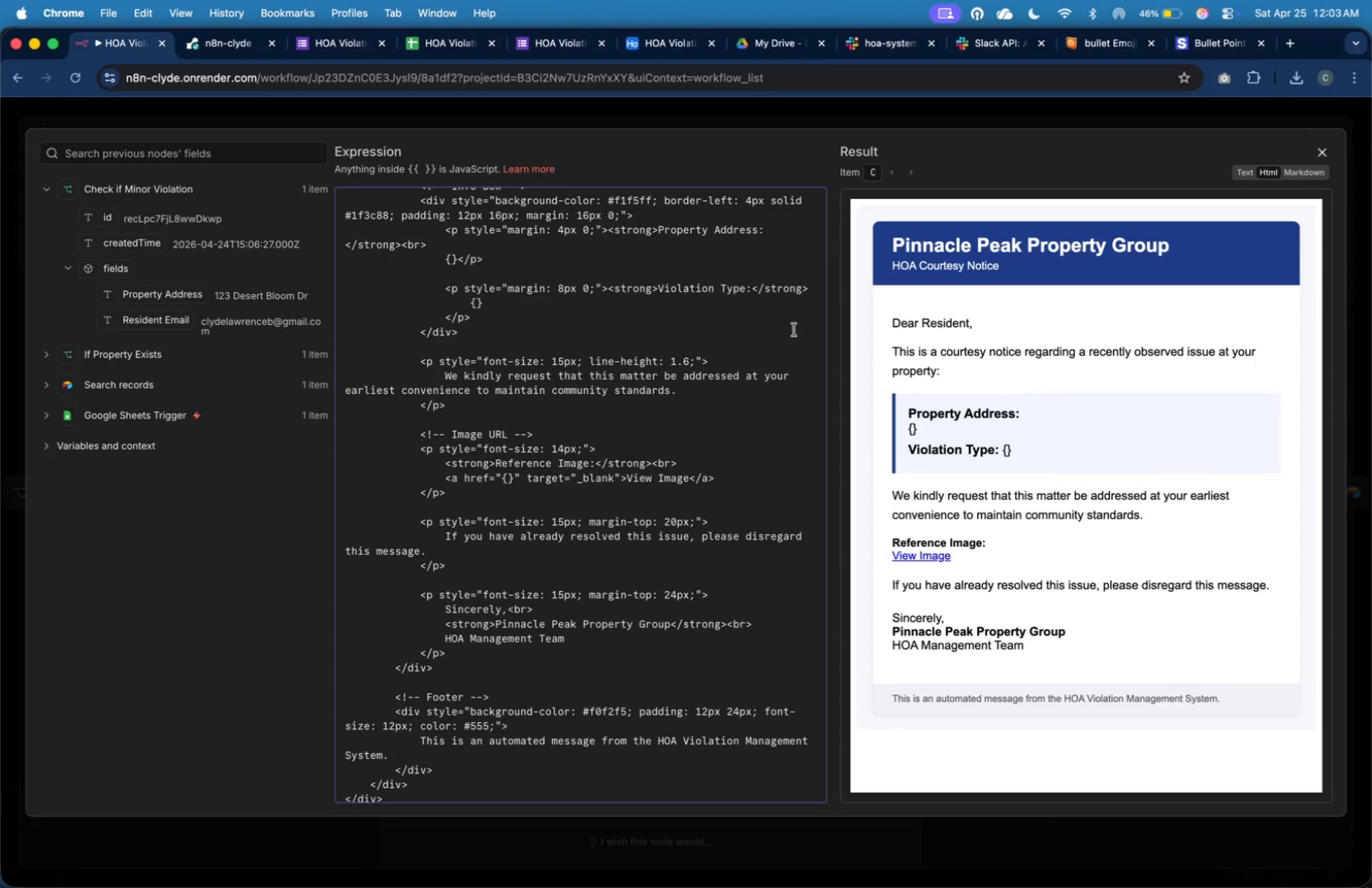 
key(ArrowRight)
 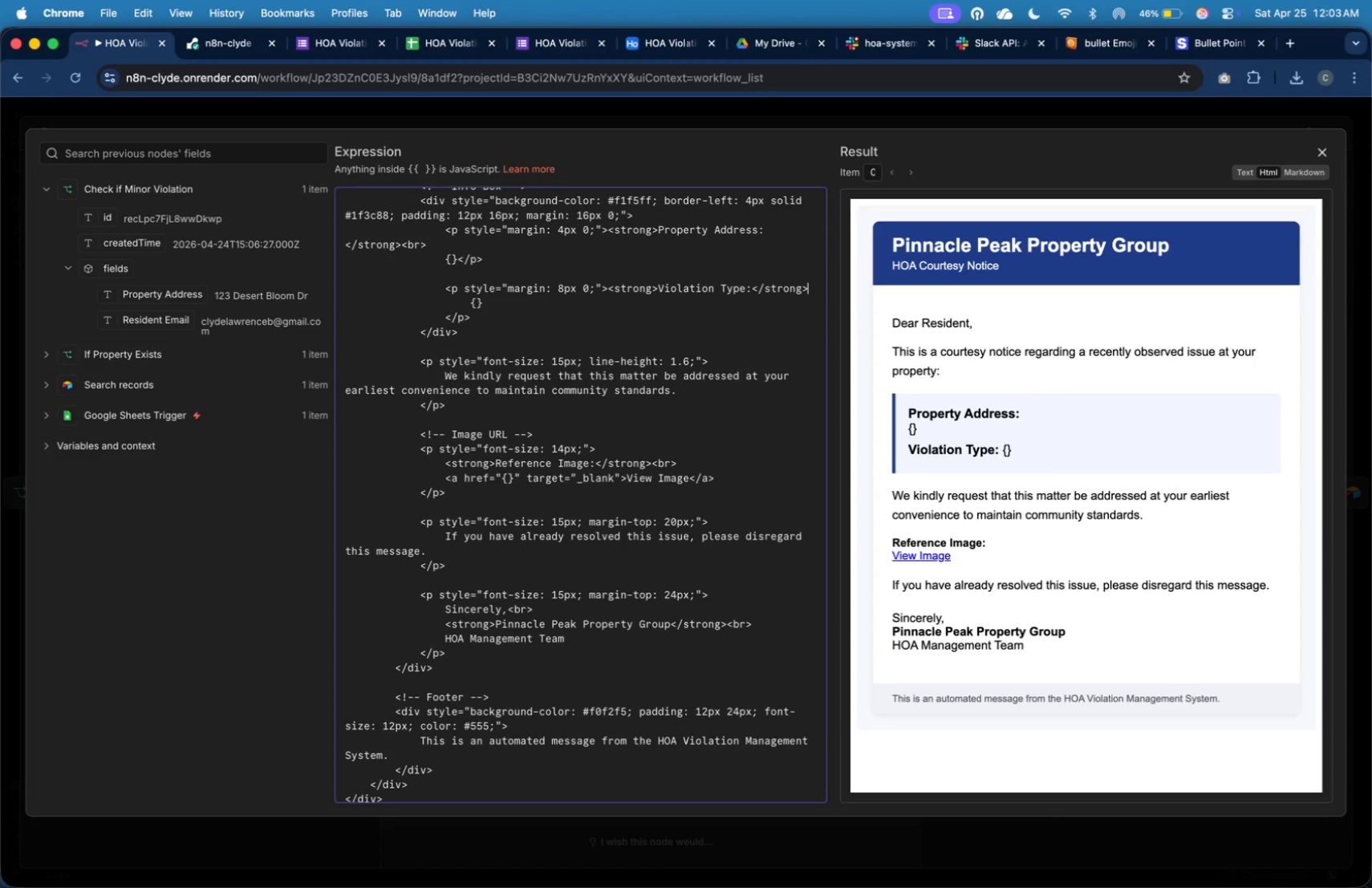 
type(<br>)
 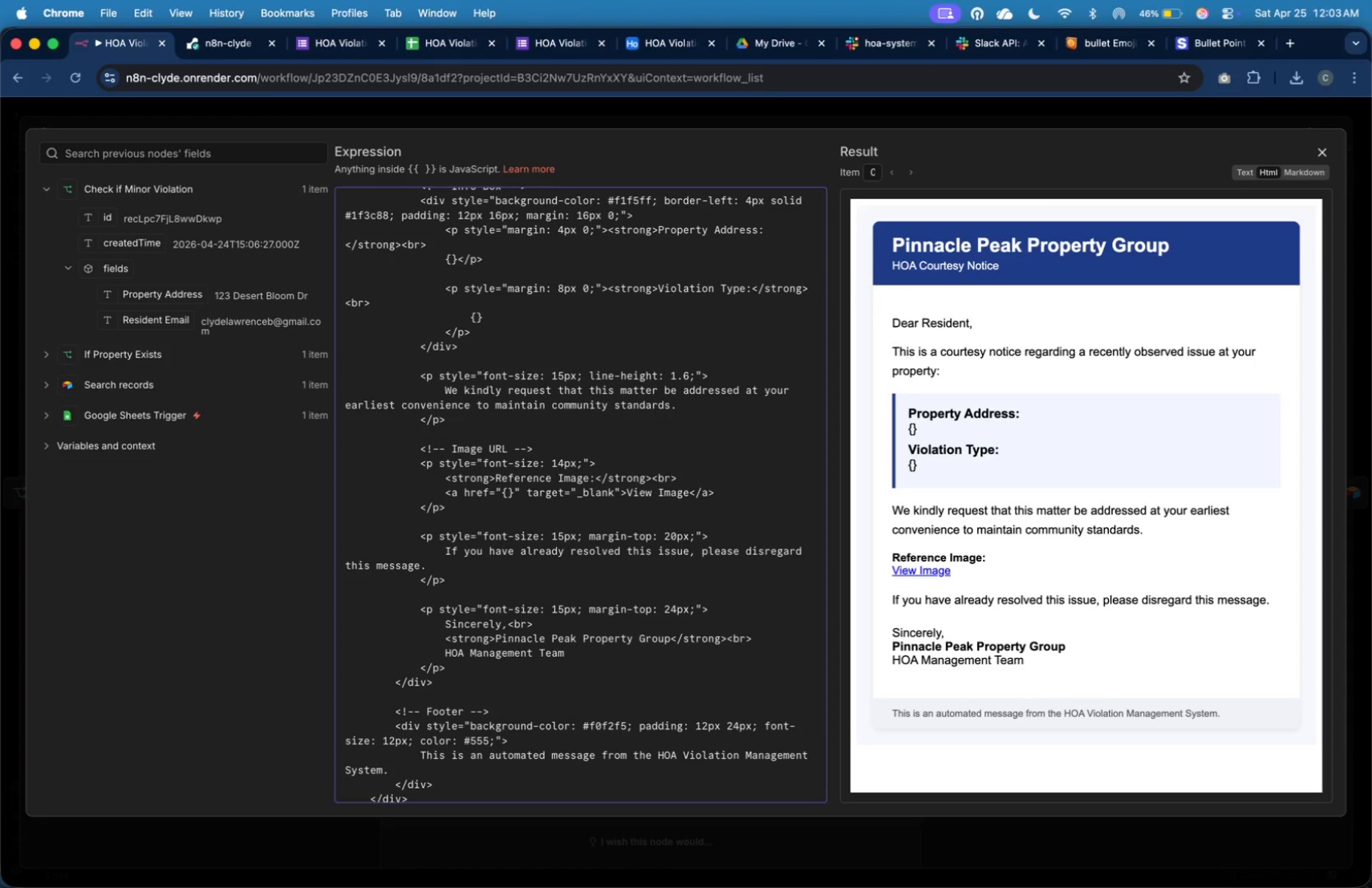 
left_click([461, 257])
 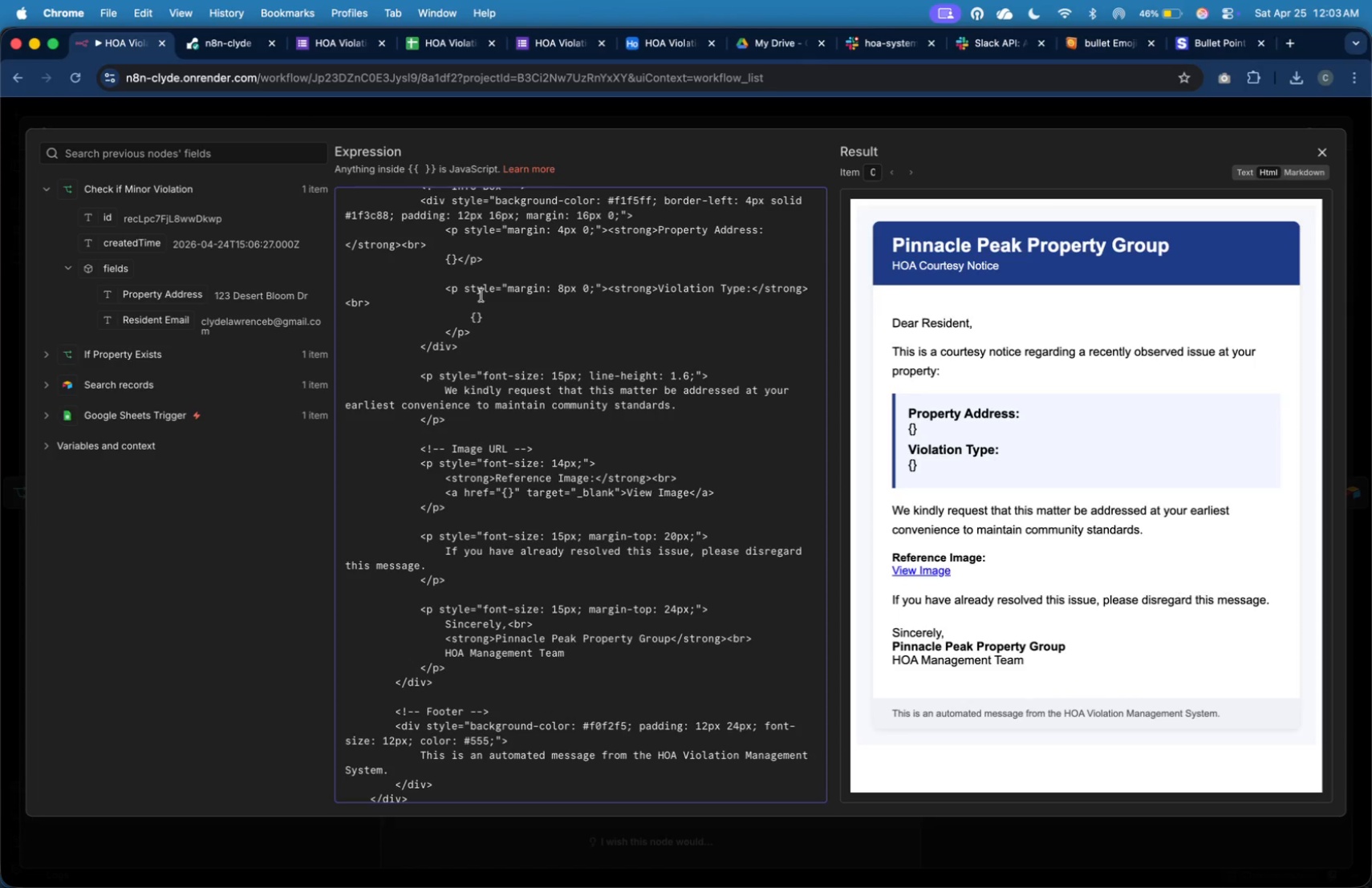 
key(Backspace)
 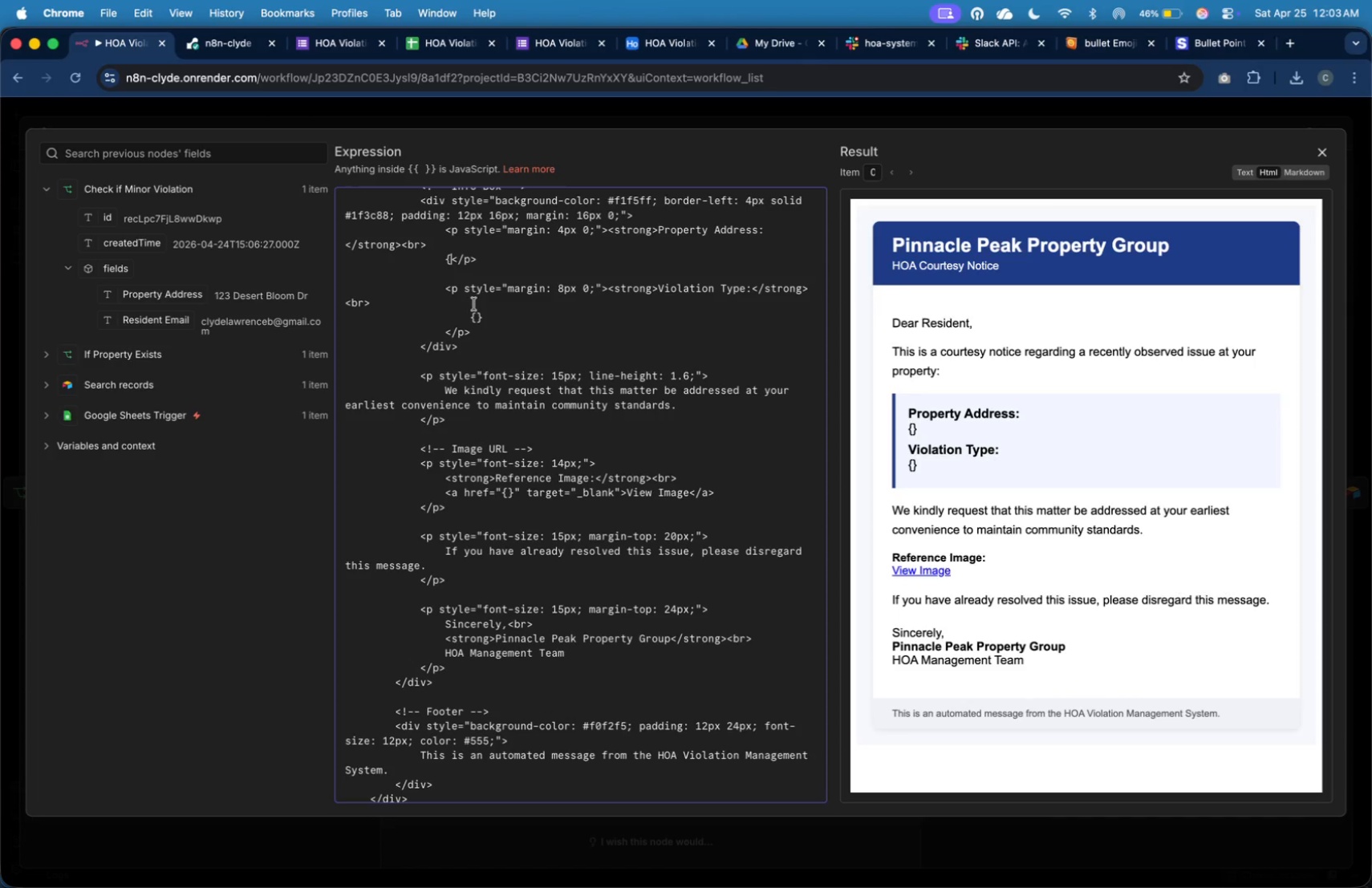 
key(Backspace)
 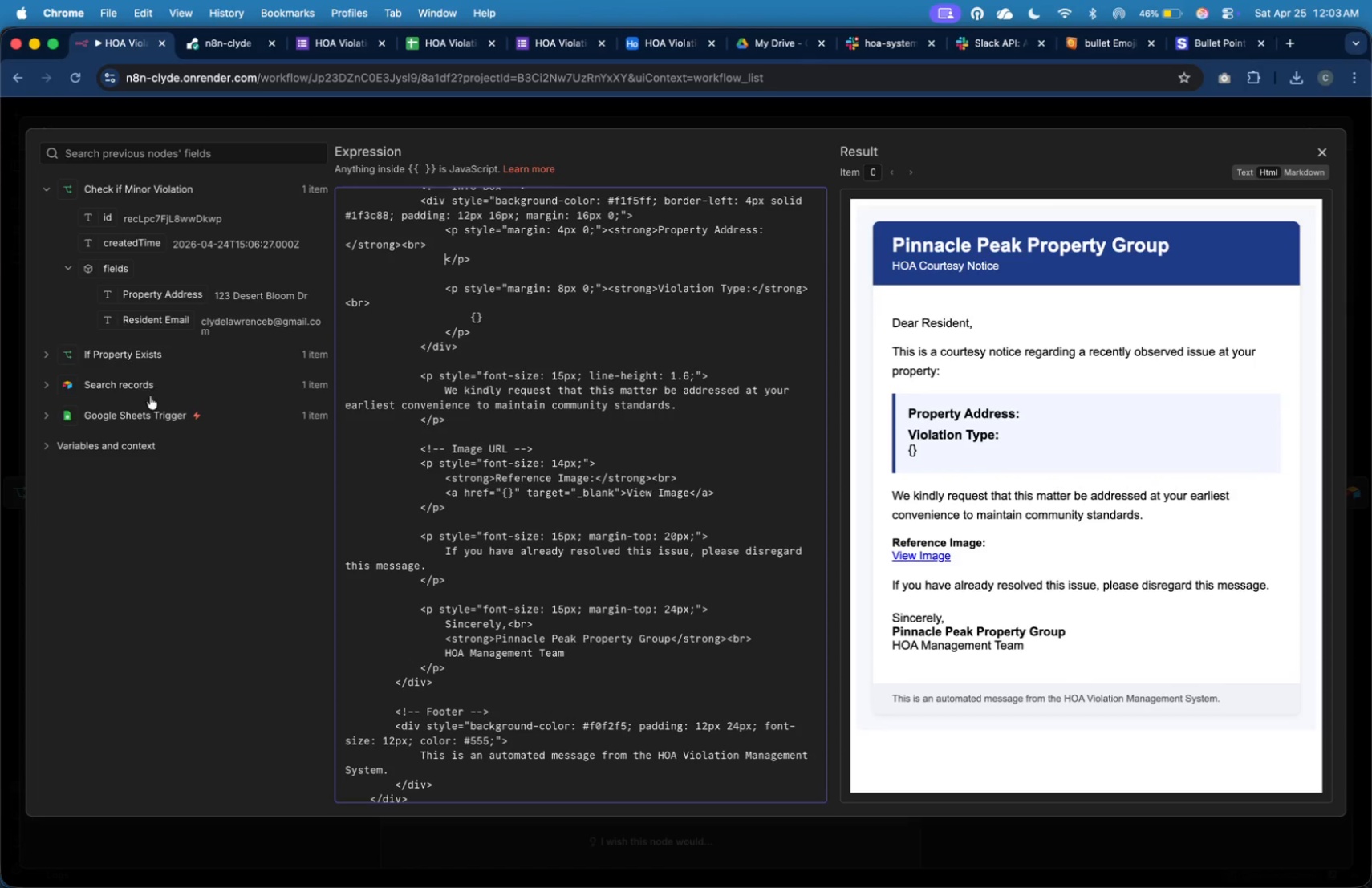 
left_click([154, 415])
 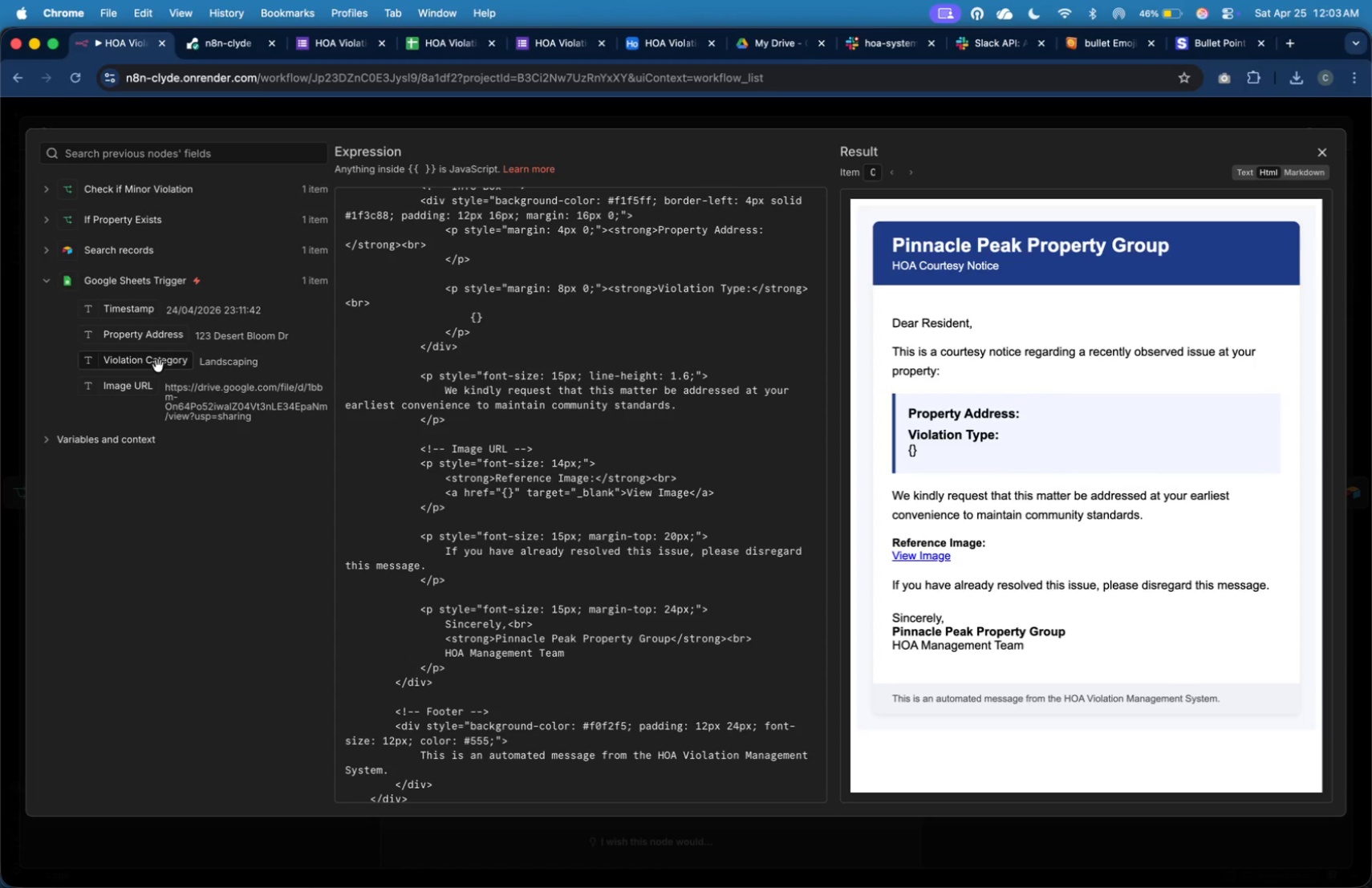 
left_click_drag(start_coordinate=[152, 337], to_coordinate=[445, 263])
 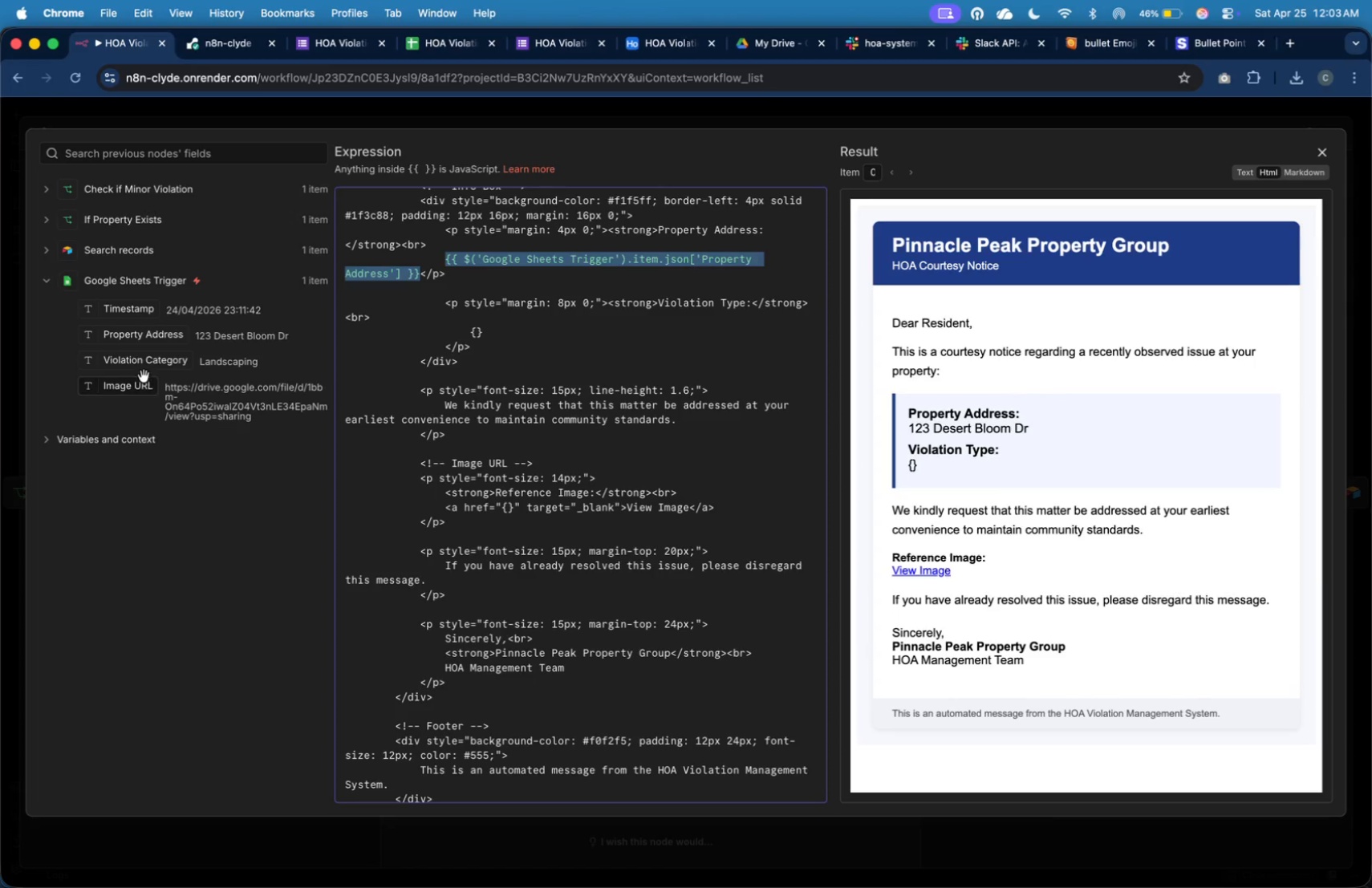 
wait(5.06)
 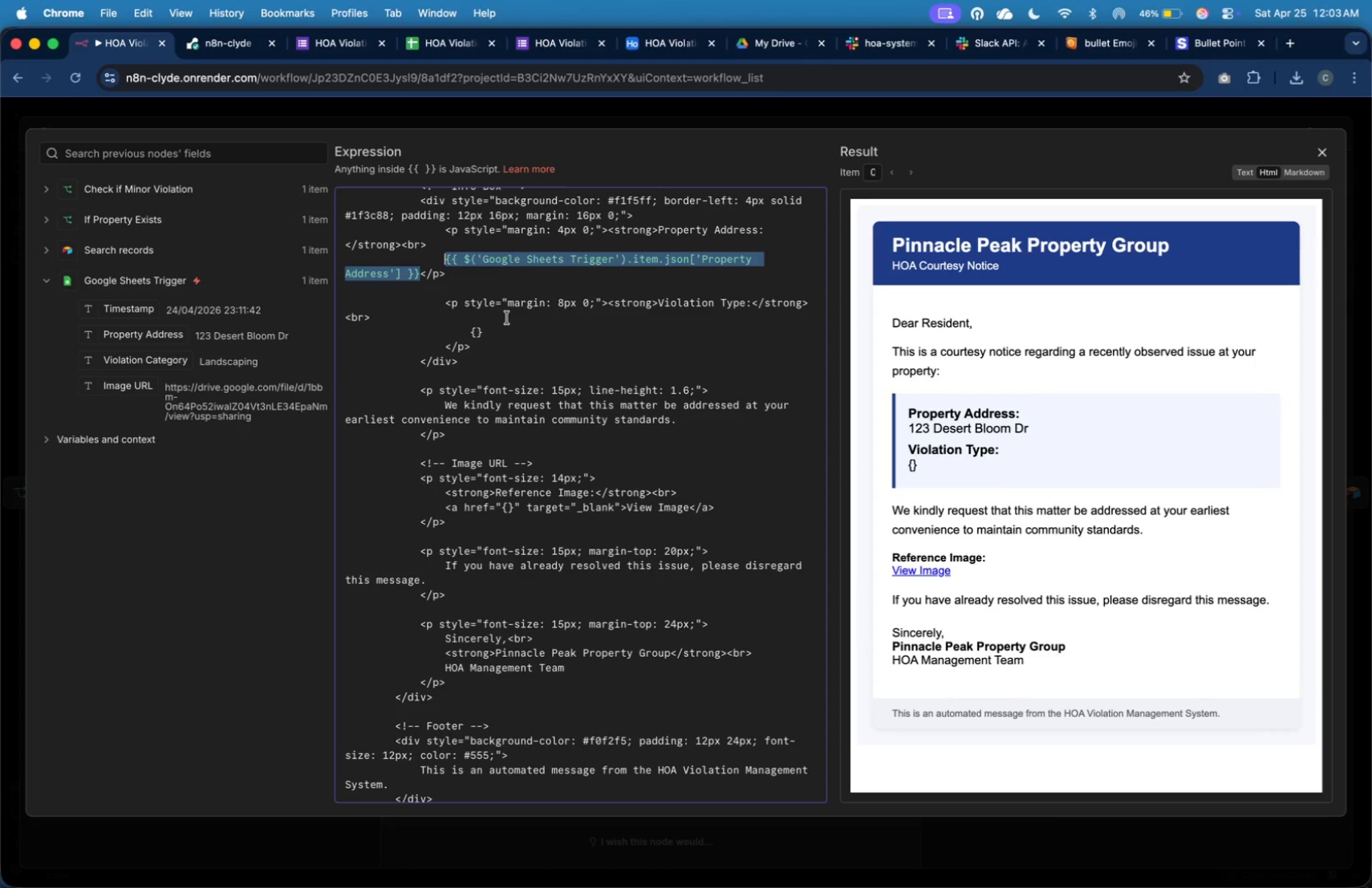 
left_click_drag(start_coordinate=[159, 361], to_coordinate=[481, 339])
 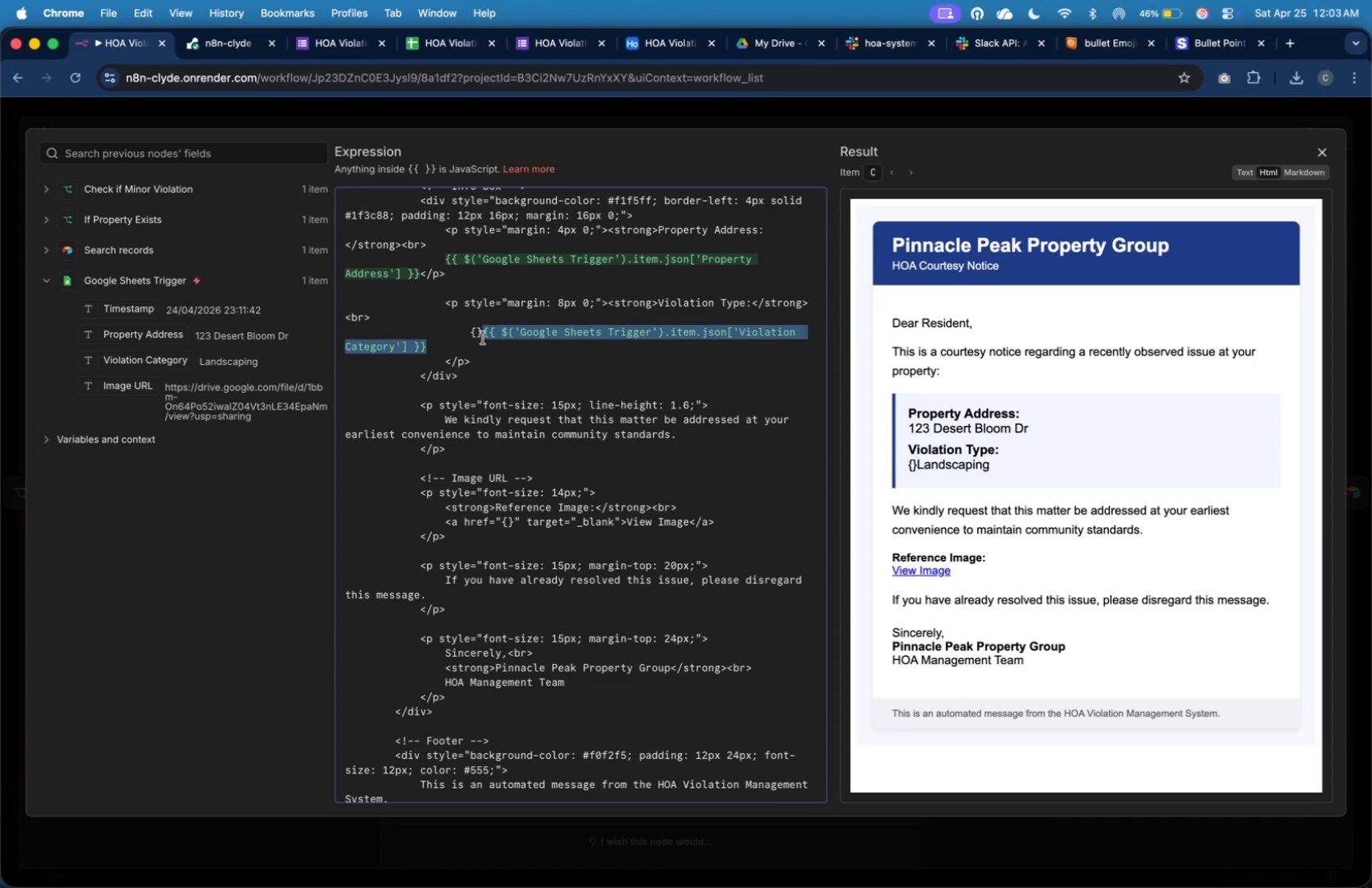 
left_click([482, 337])
 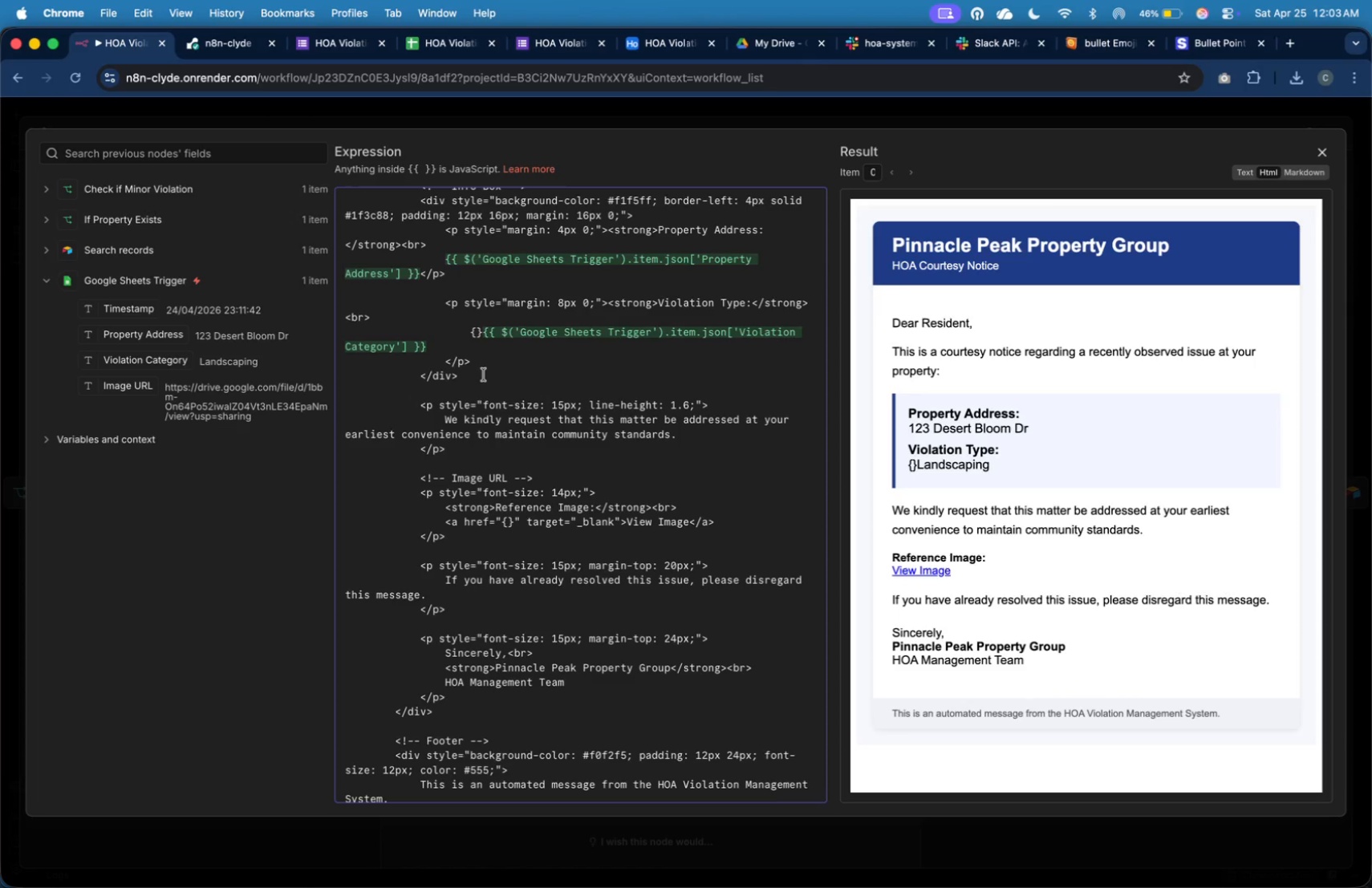 
key(Backspace)
 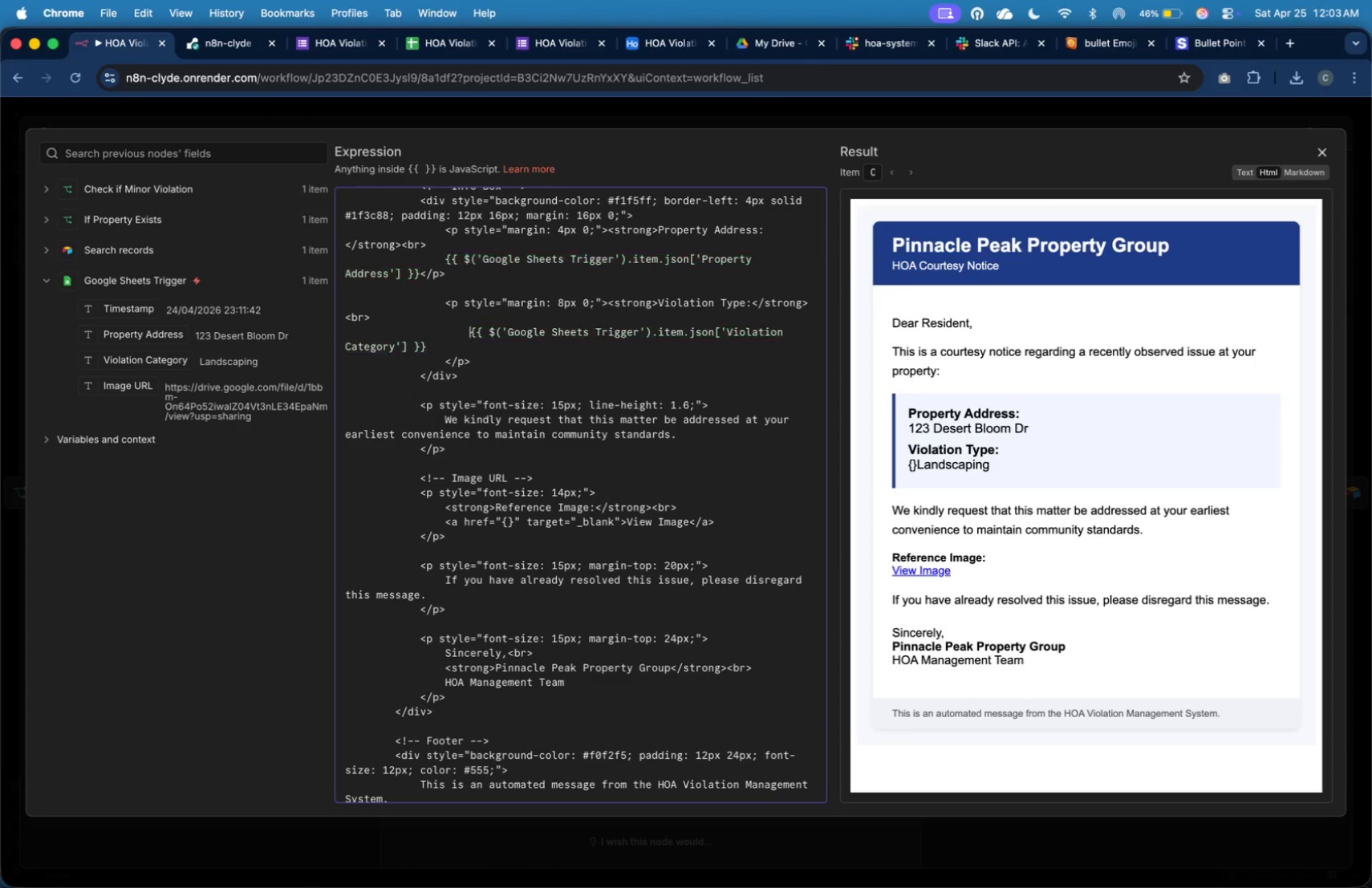 
key(Backspace)
 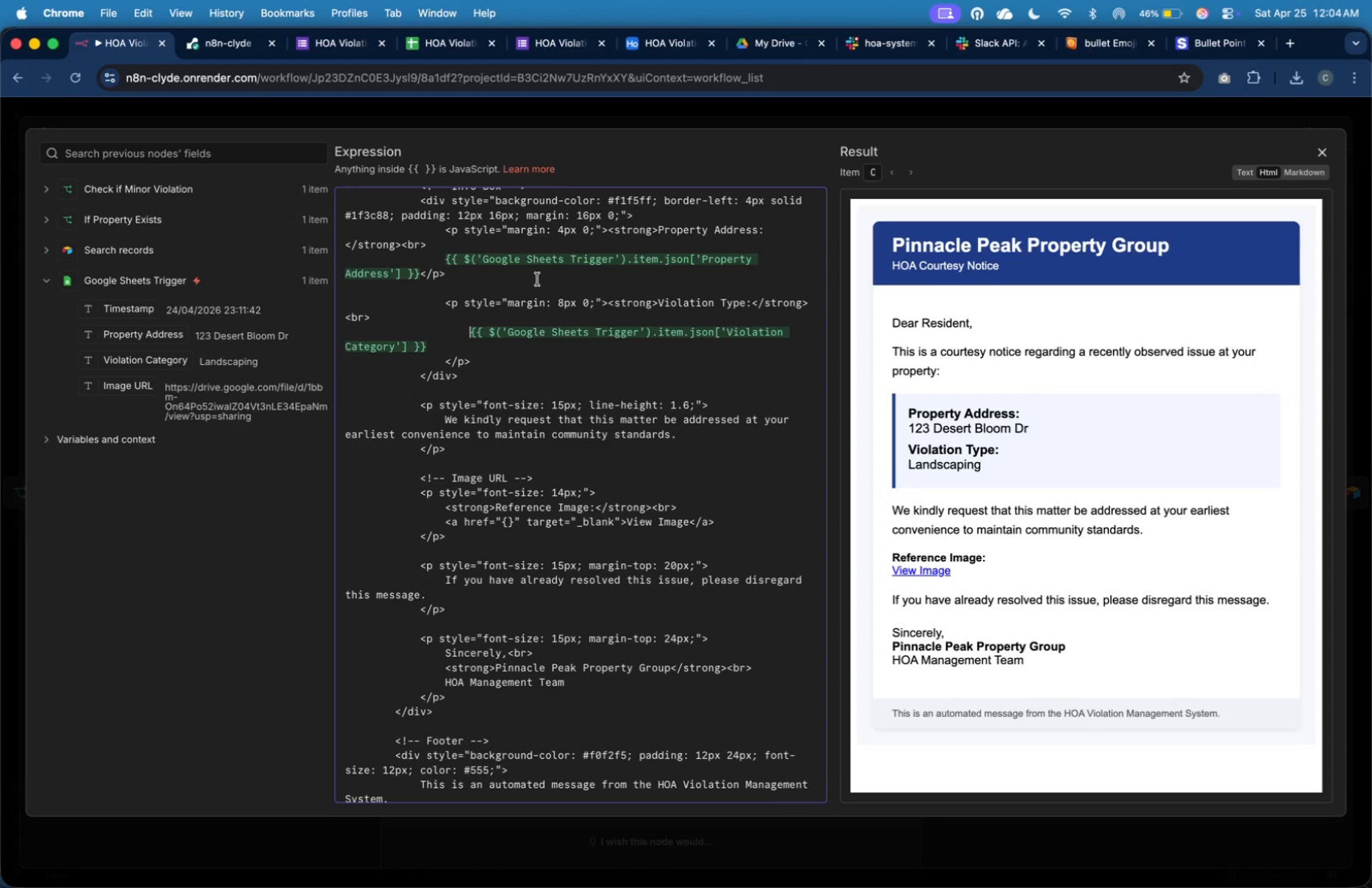 
wait(13.2)
 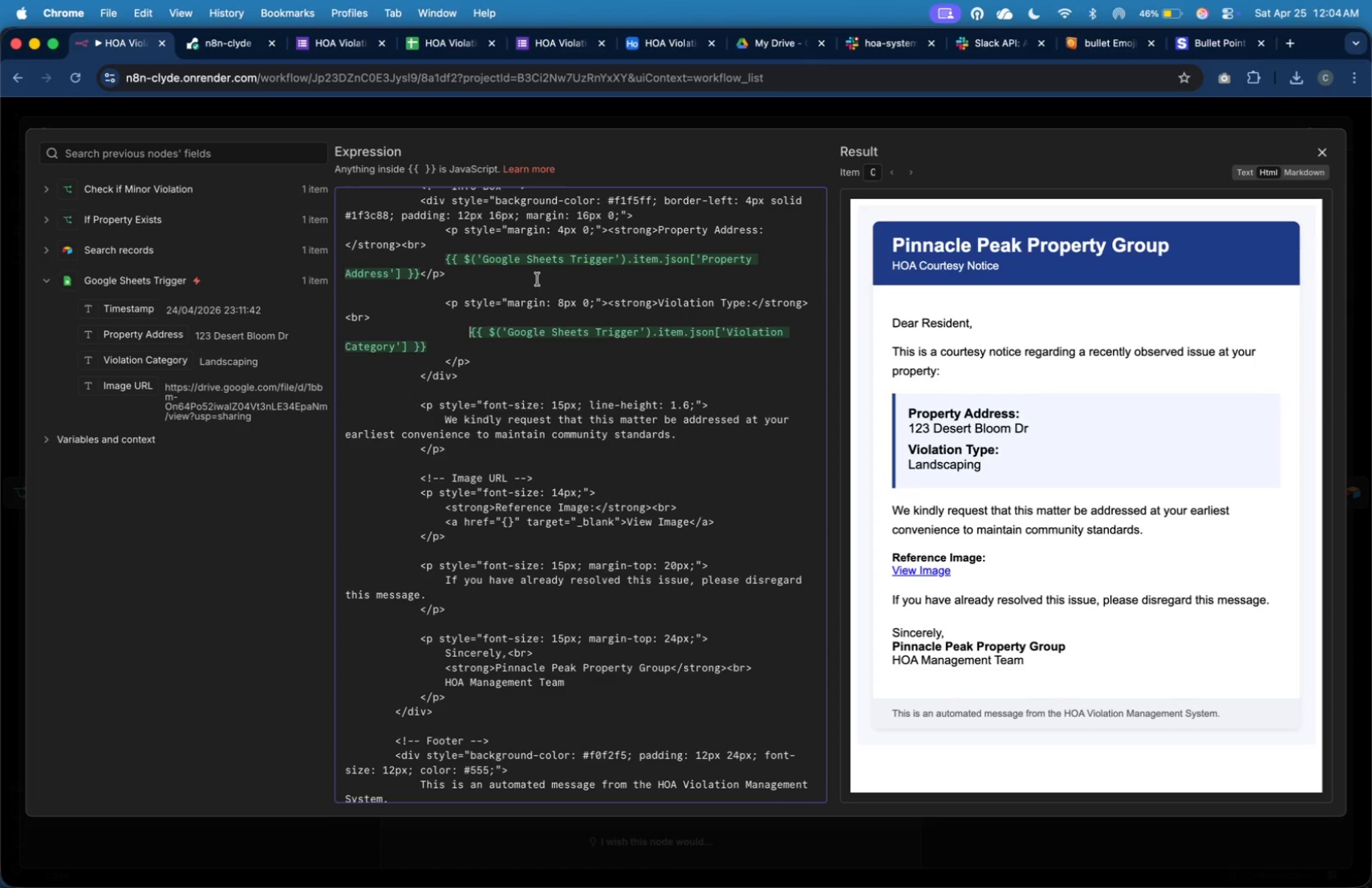 
left_click([1328, 151])
 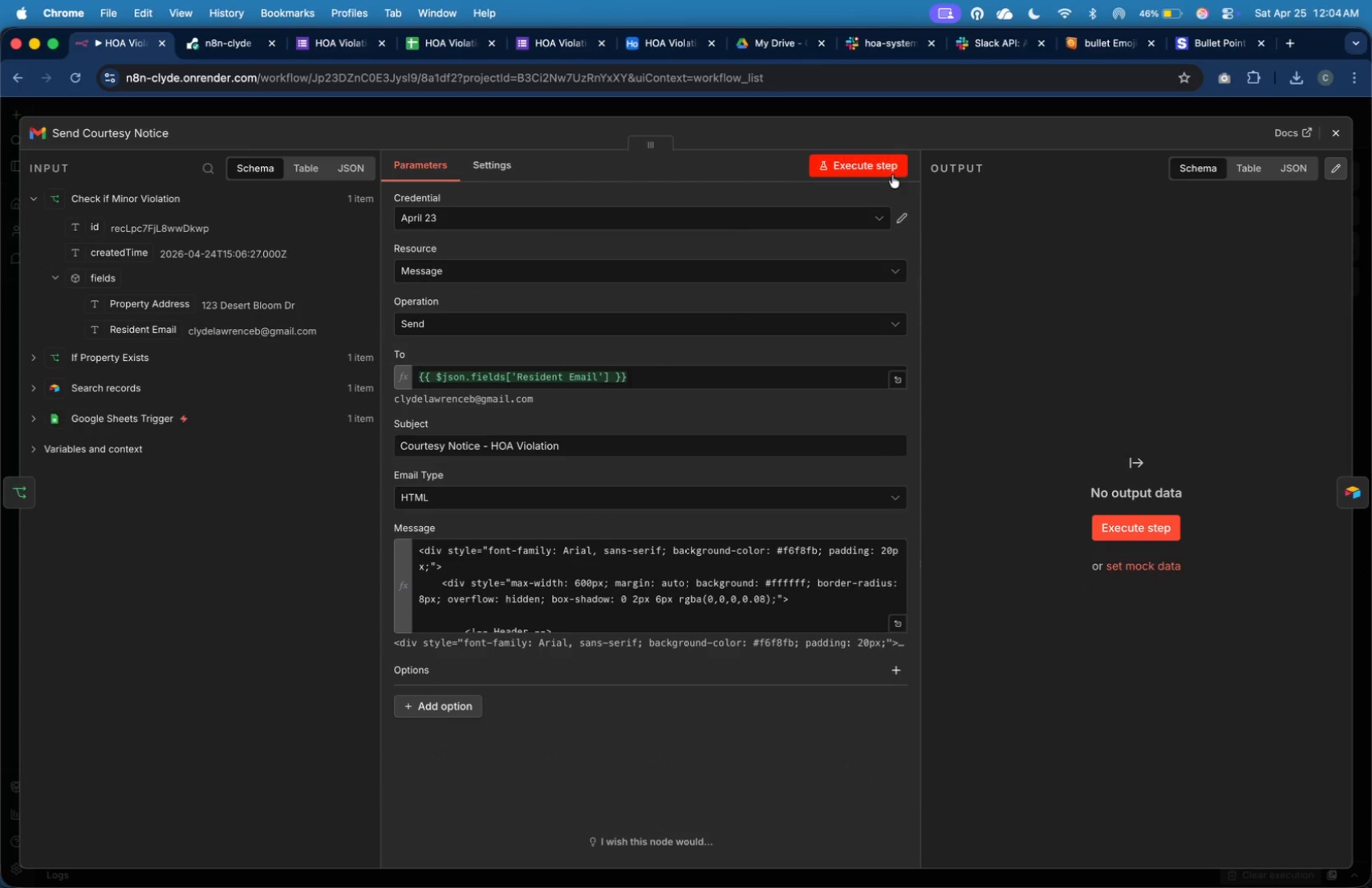 
left_click([890, 168])
 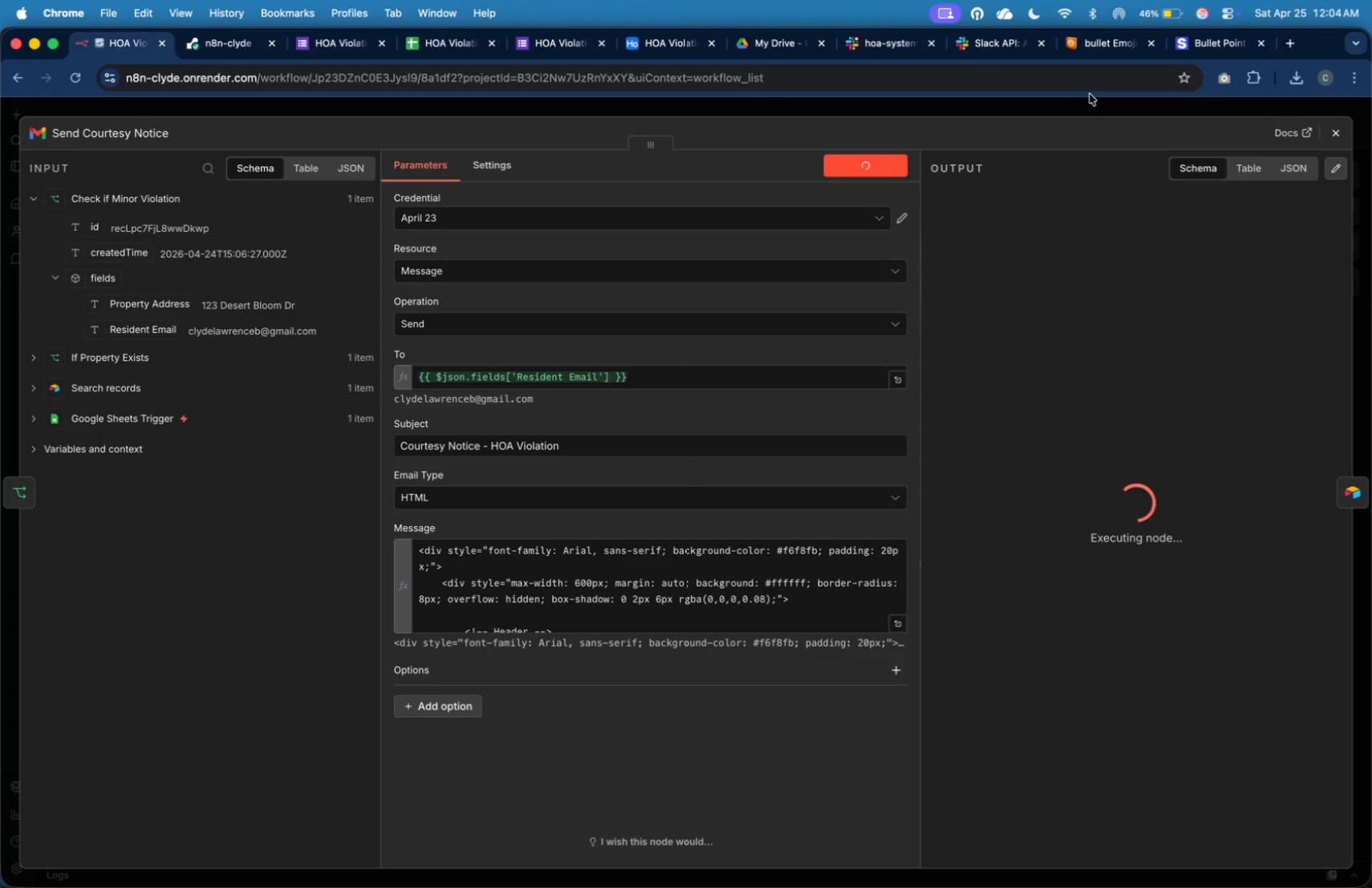 
wait(11.57)
 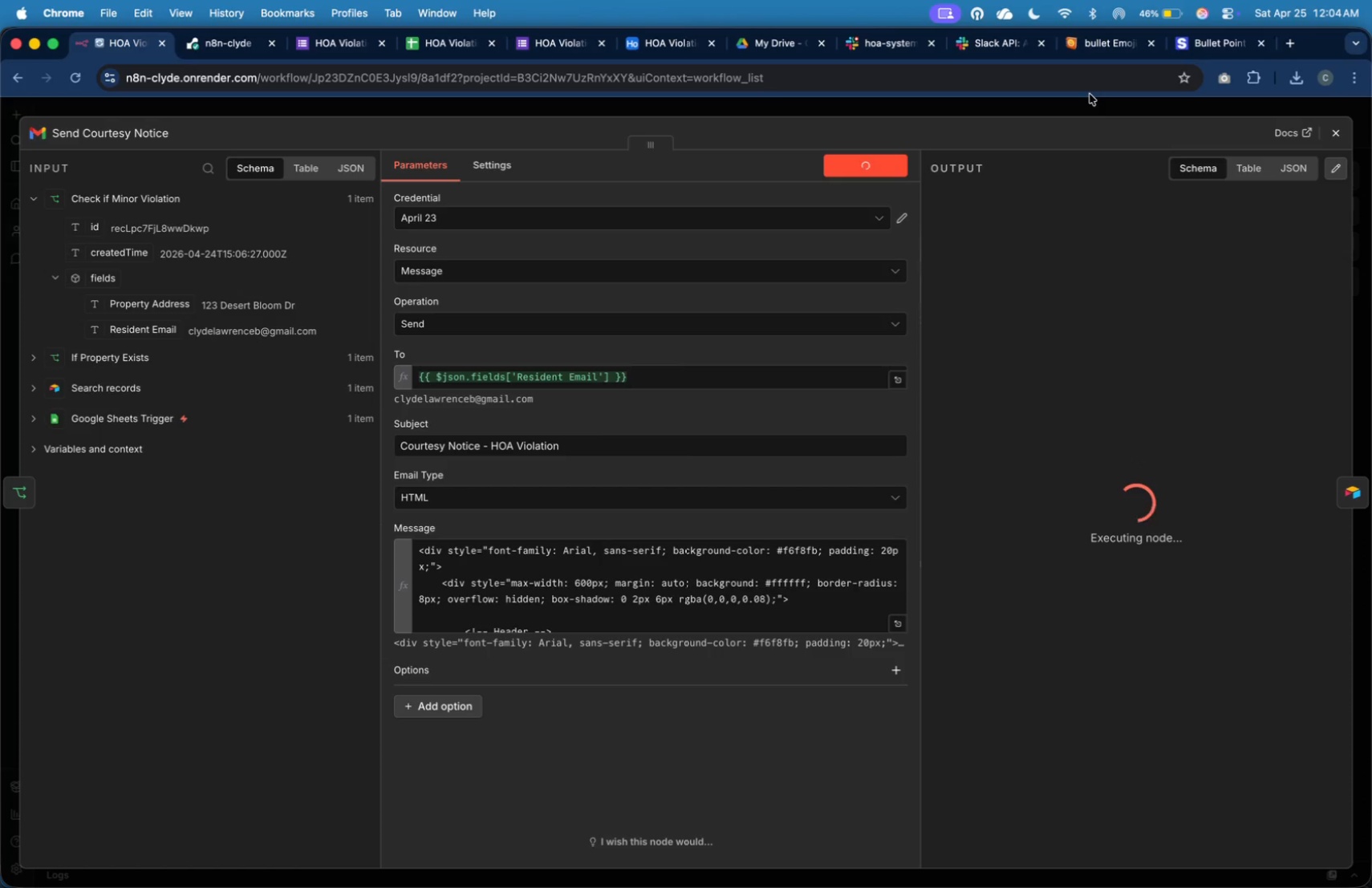 
type(gm)
 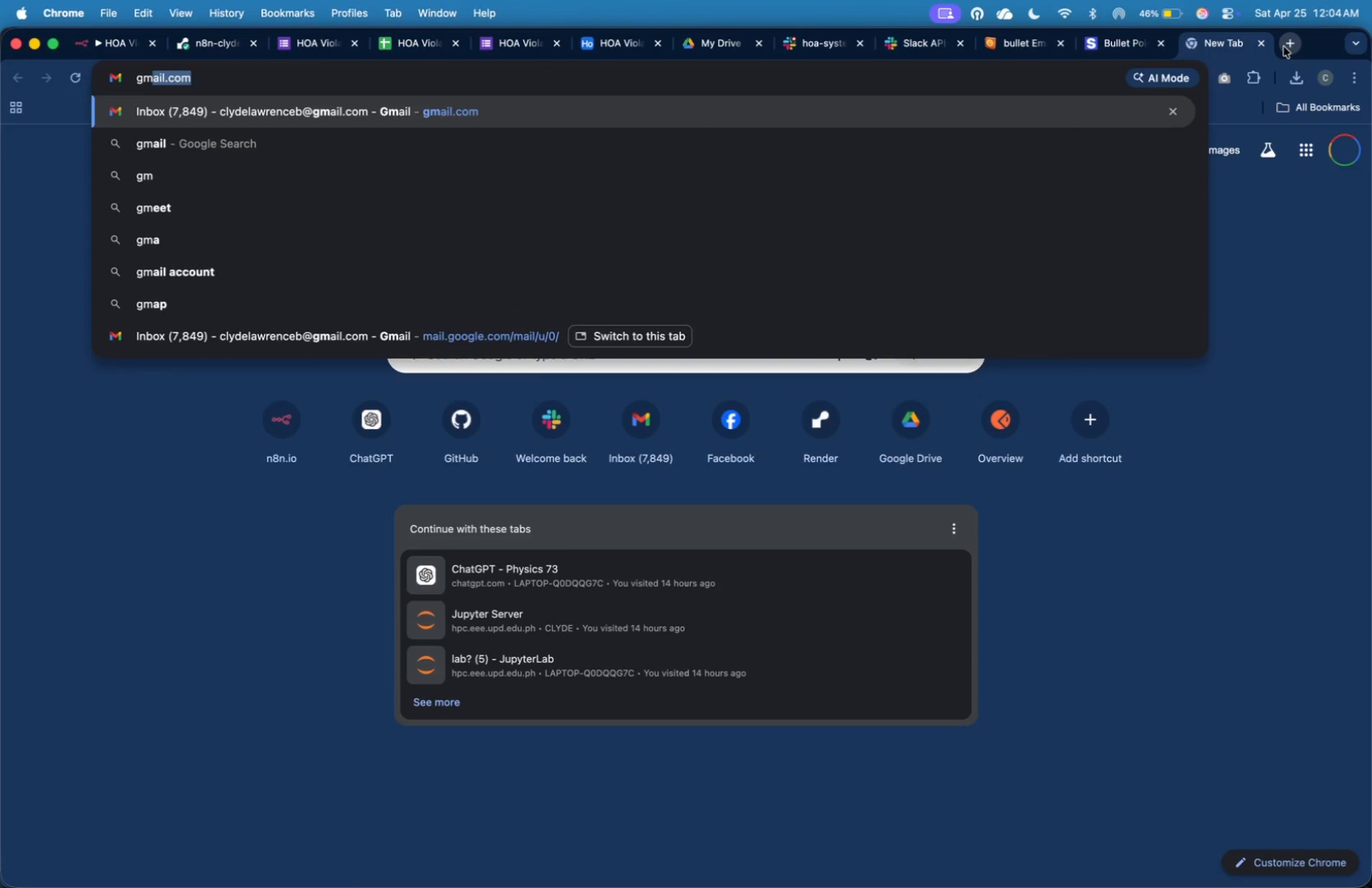 
key(Enter)
 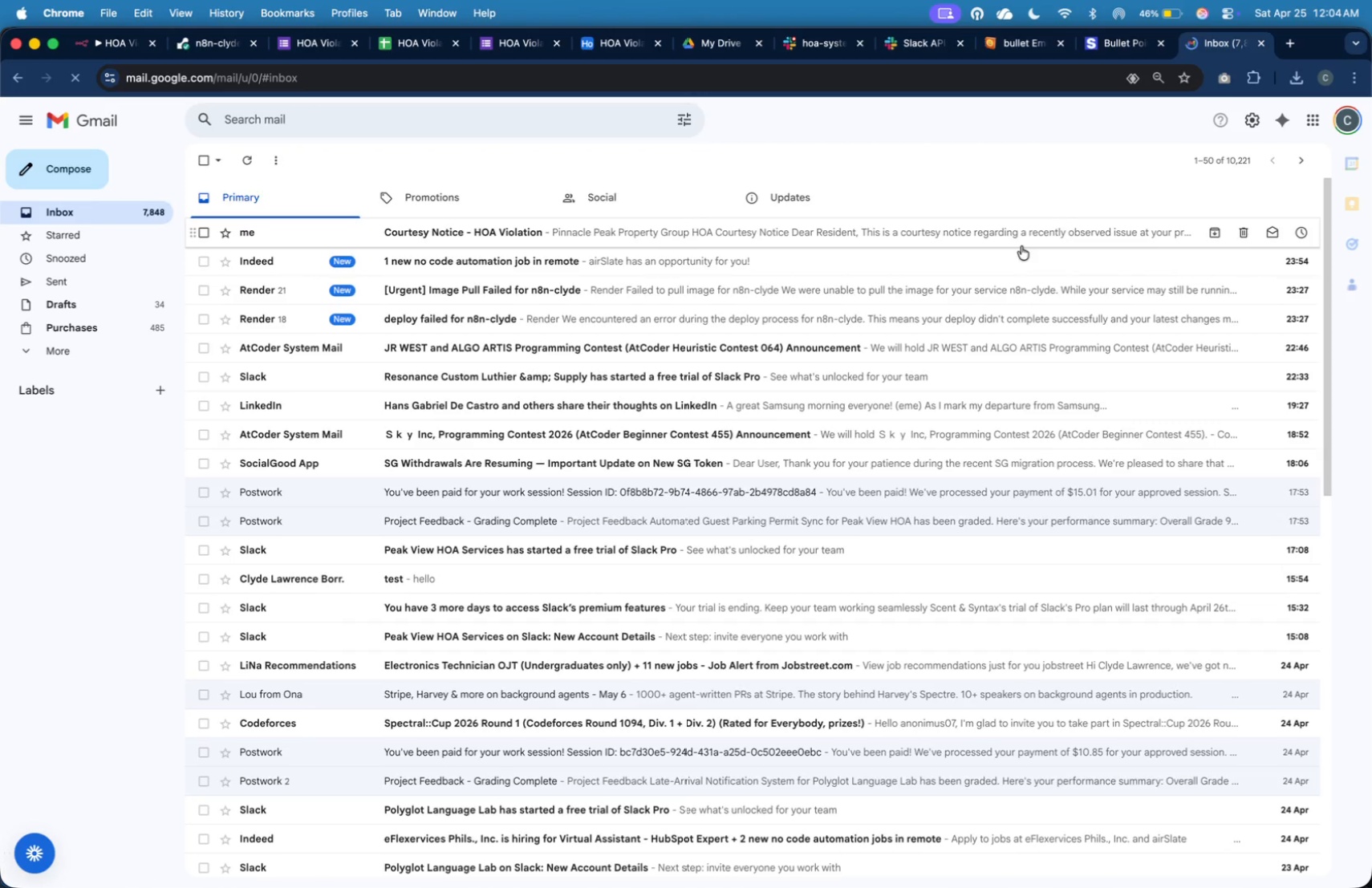 
wait(9.48)
 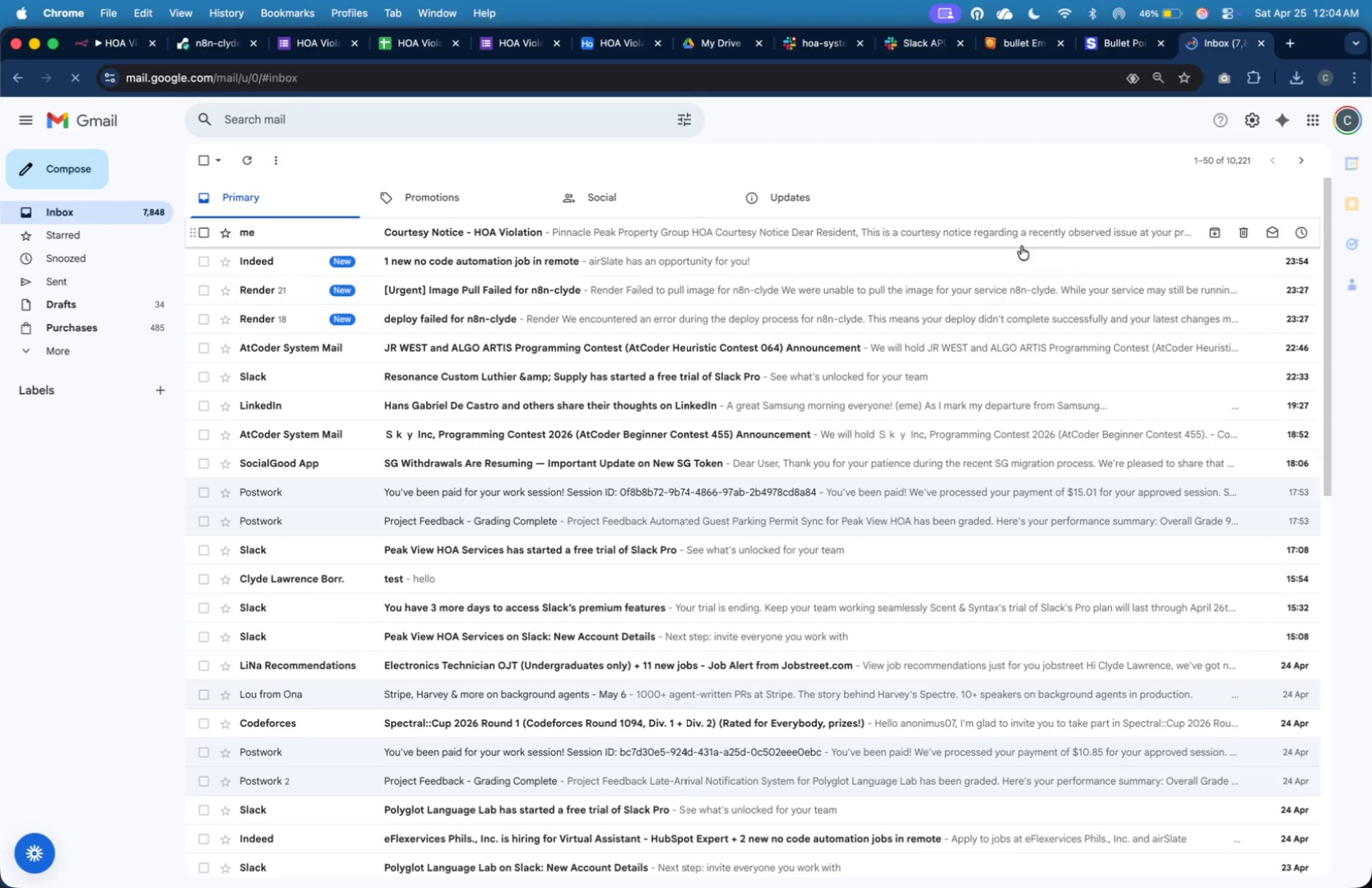 
left_click([621, 591])
 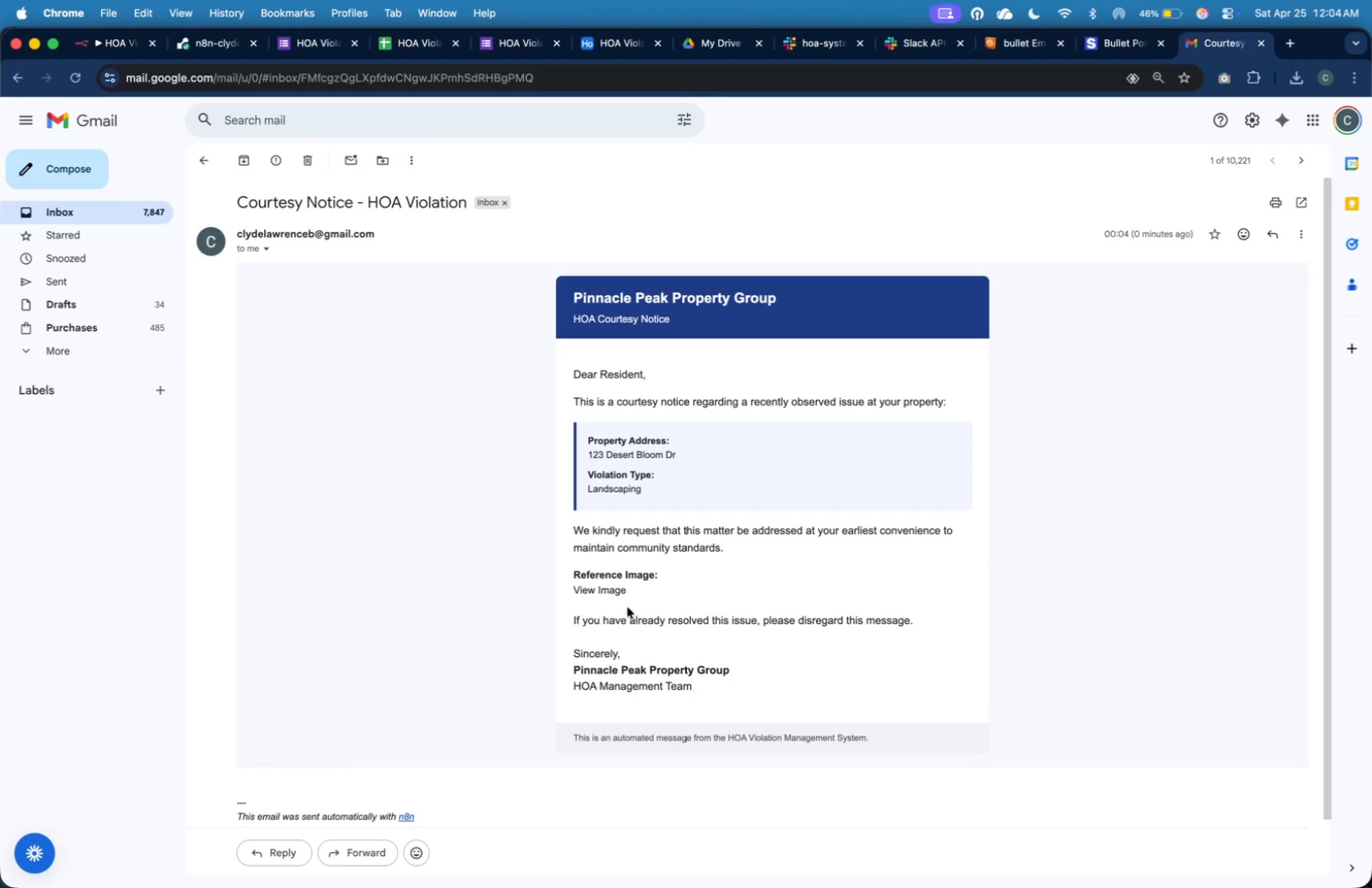 
left_click([620, 590])
 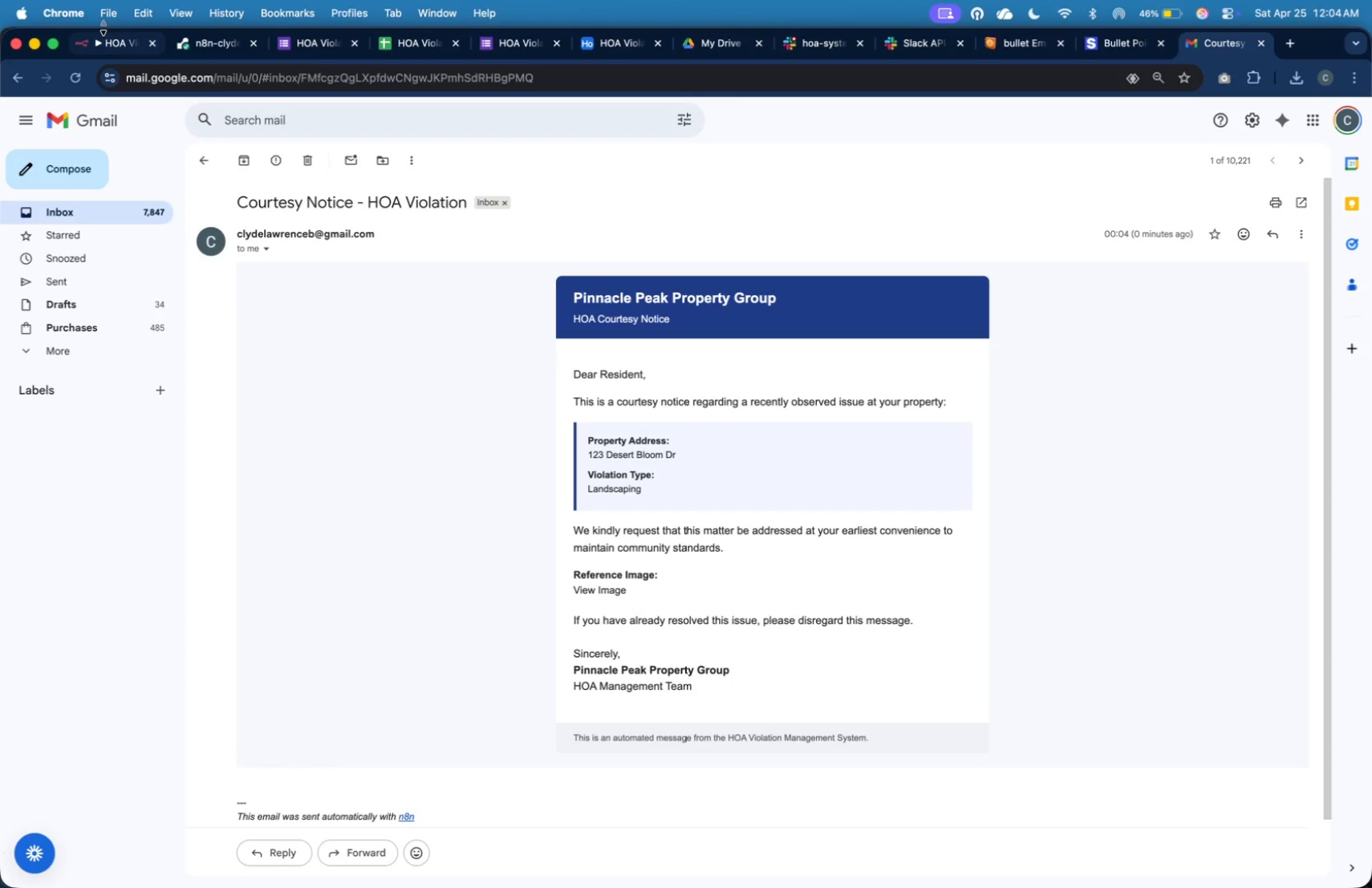 
double_click([116, 47])
 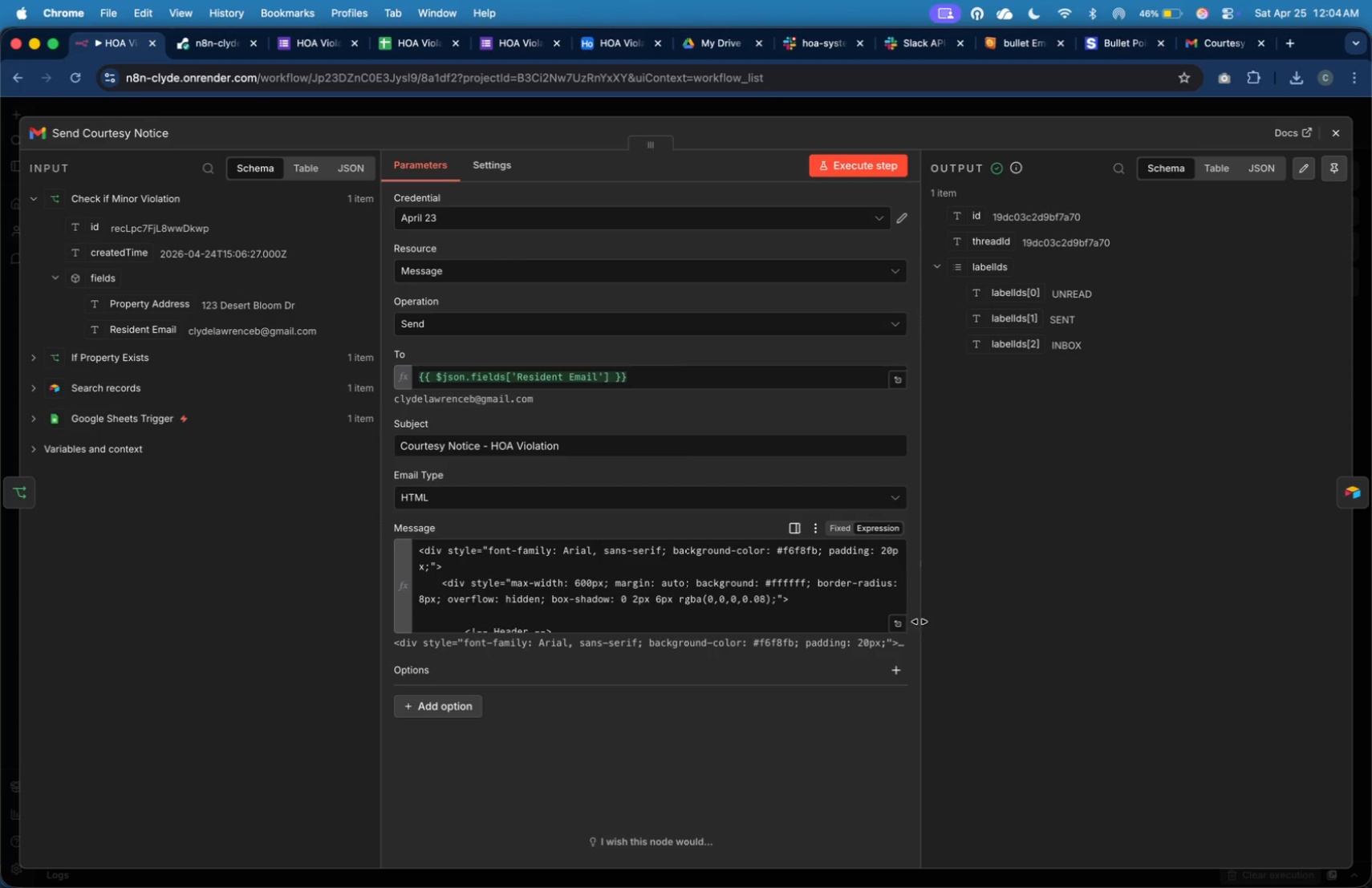 
left_click([895, 619])
 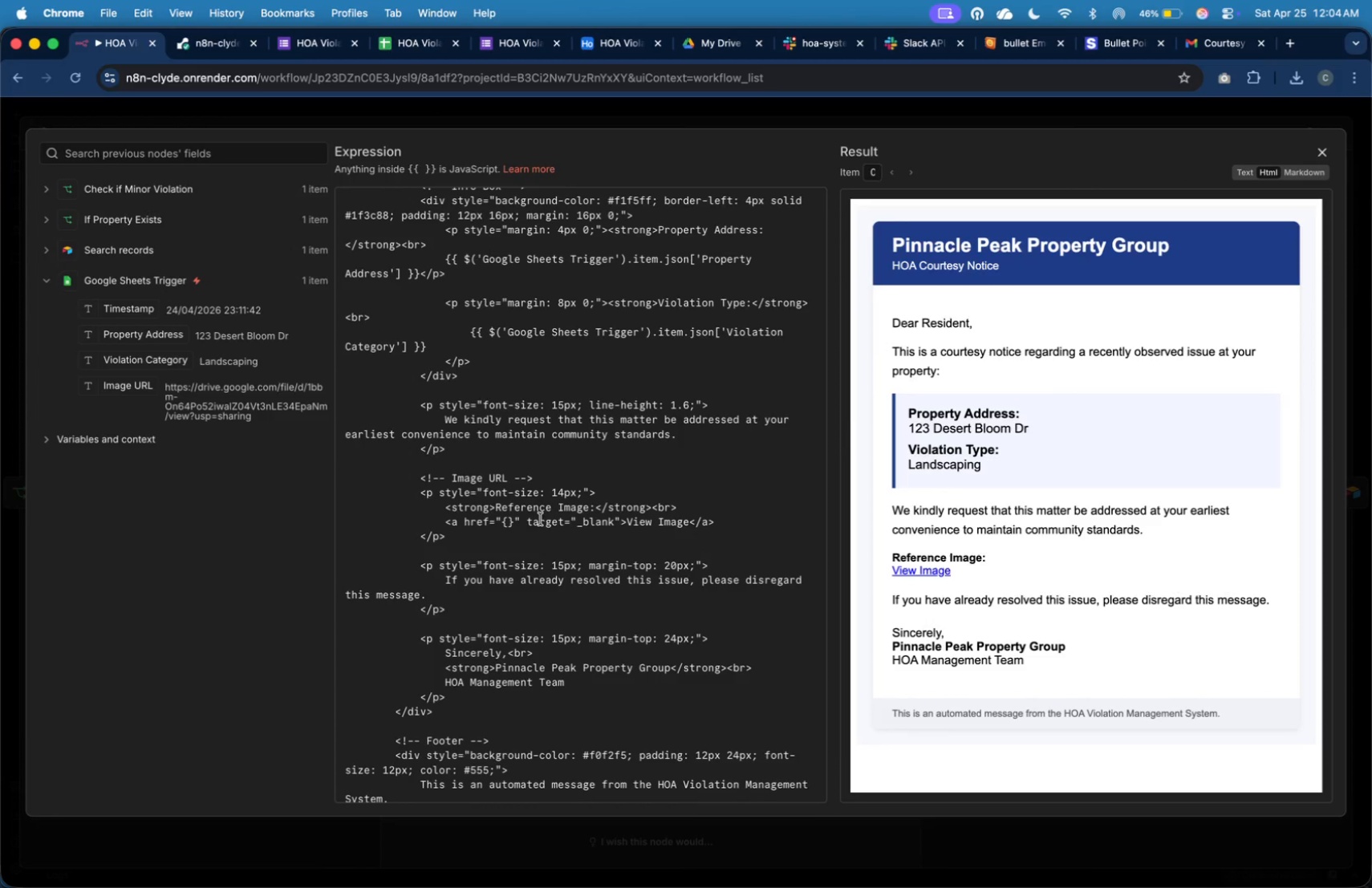 
scroll: coordinate [587, 555], scroll_direction: down, amount: 6.0
 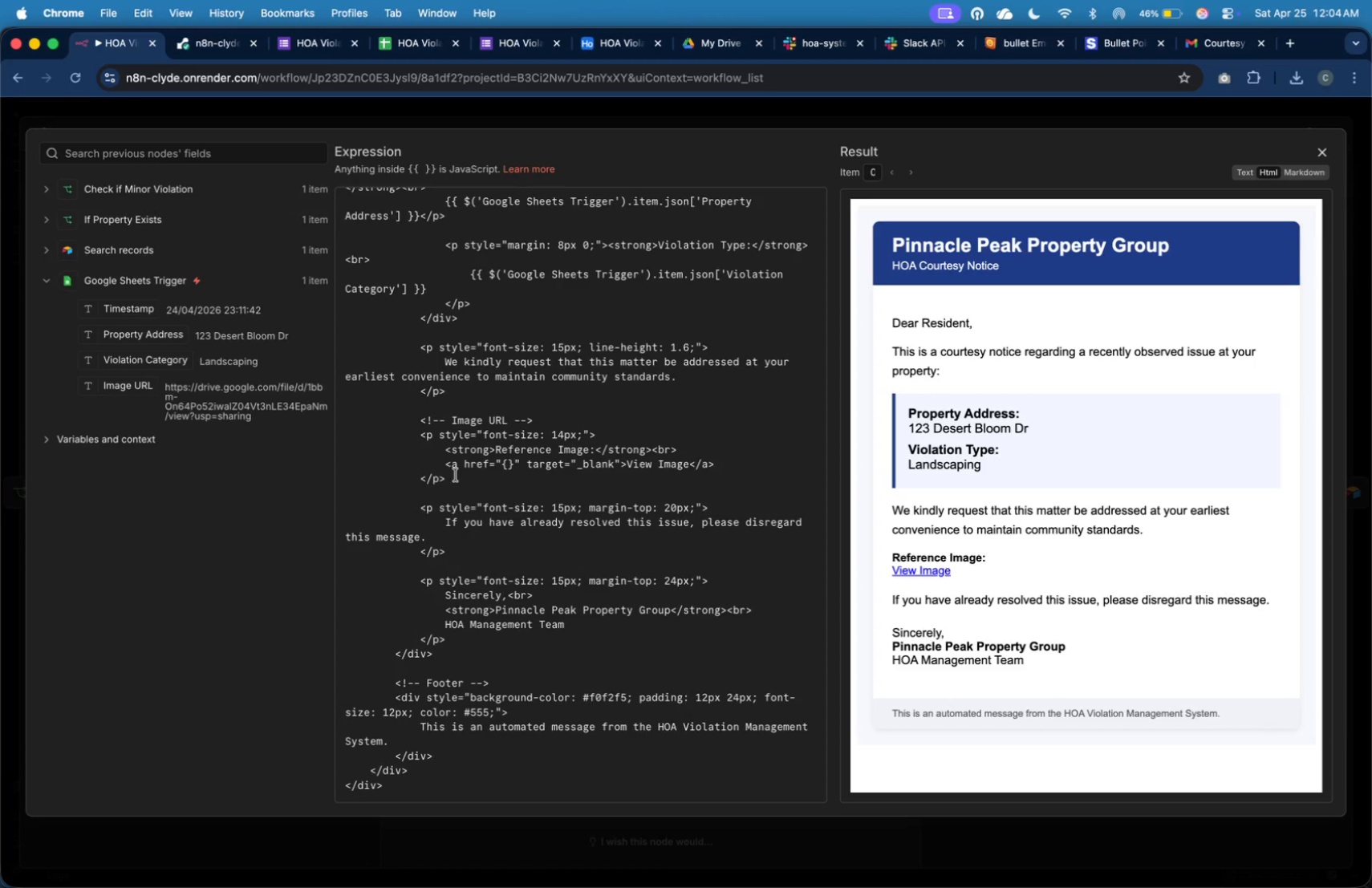 
left_click([512, 465])
 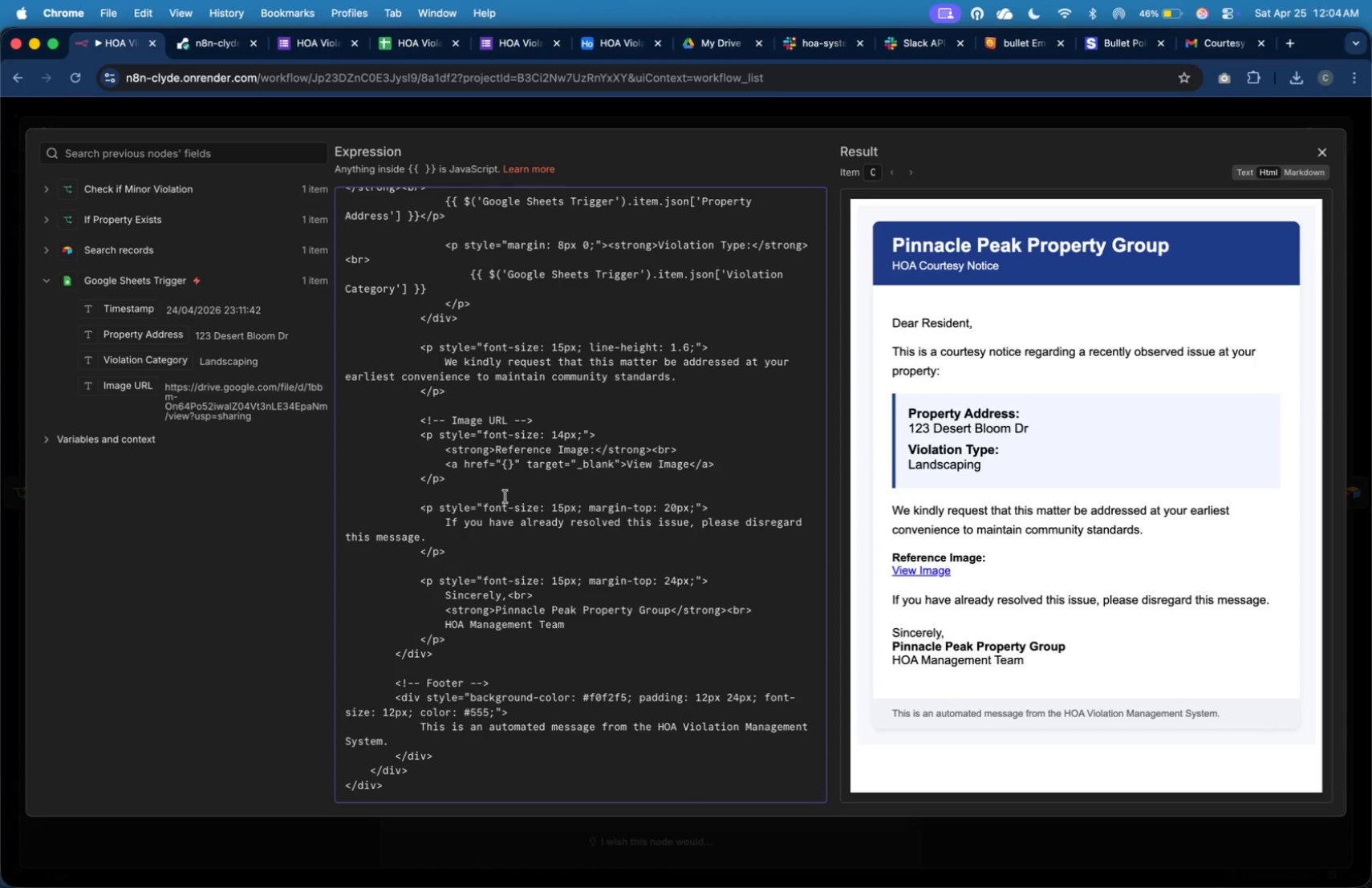 
key(Backspace)
 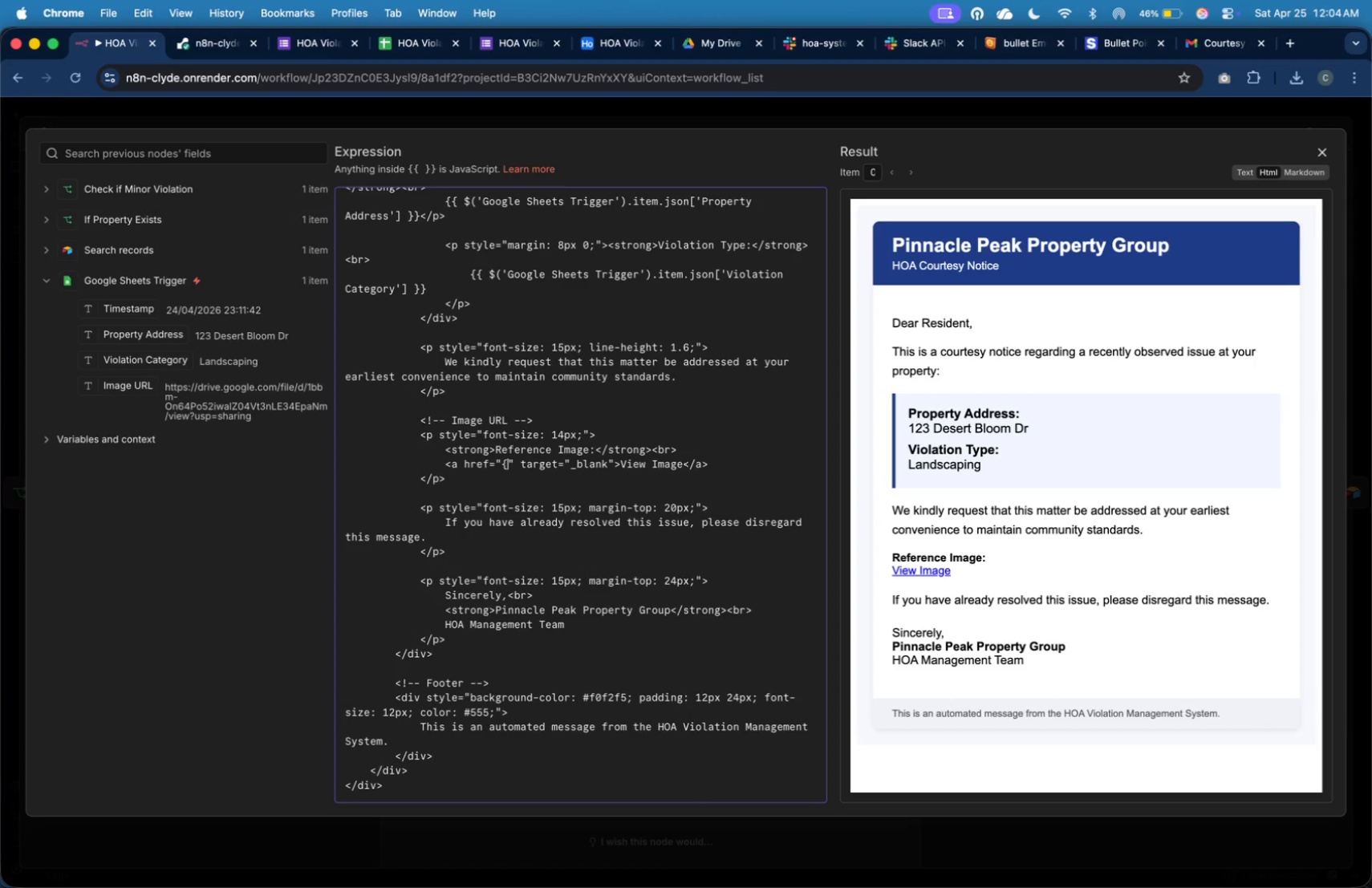 
key(Backspace)
 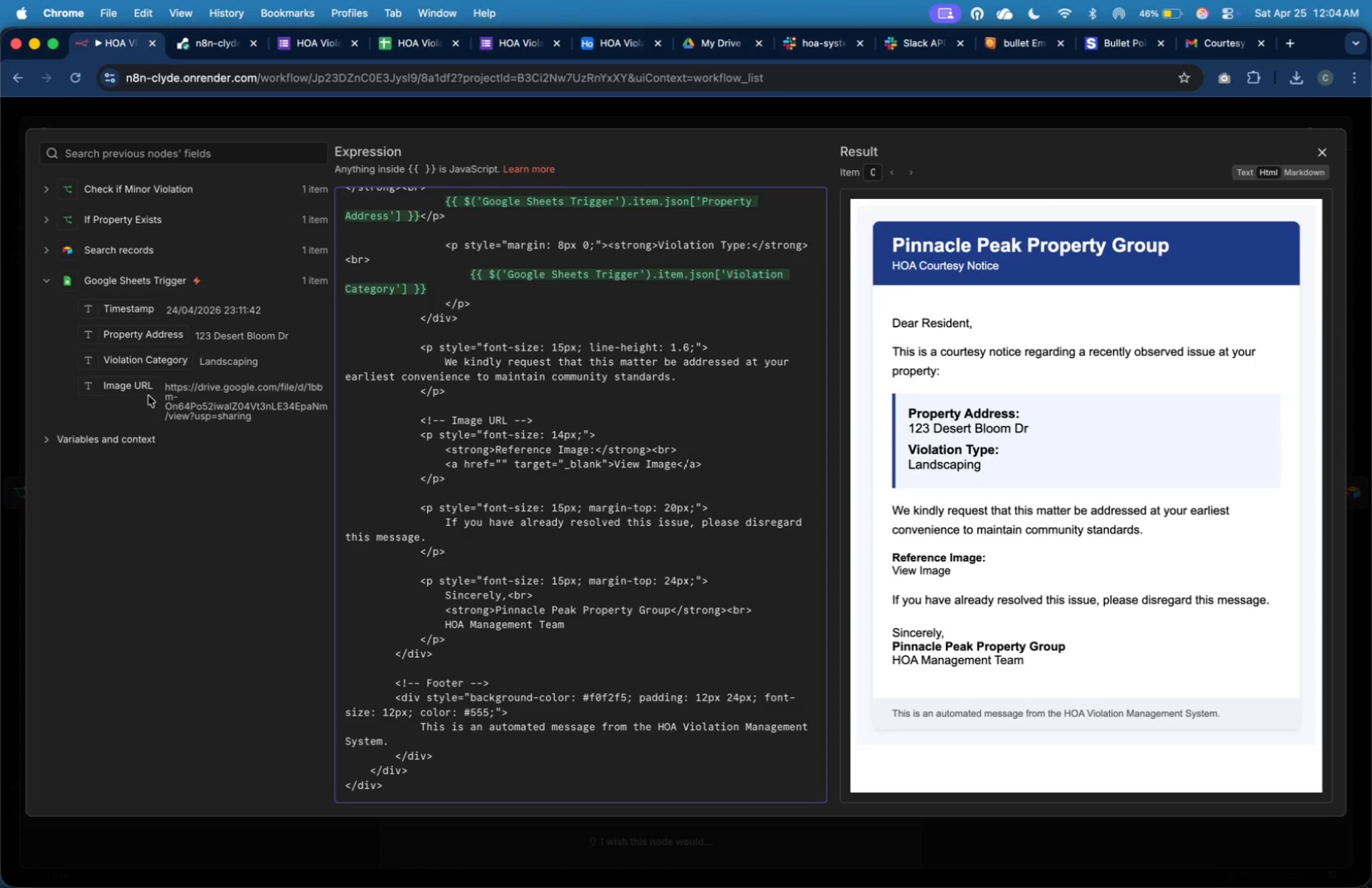 
left_click_drag(start_coordinate=[146, 387], to_coordinate=[501, 466])
 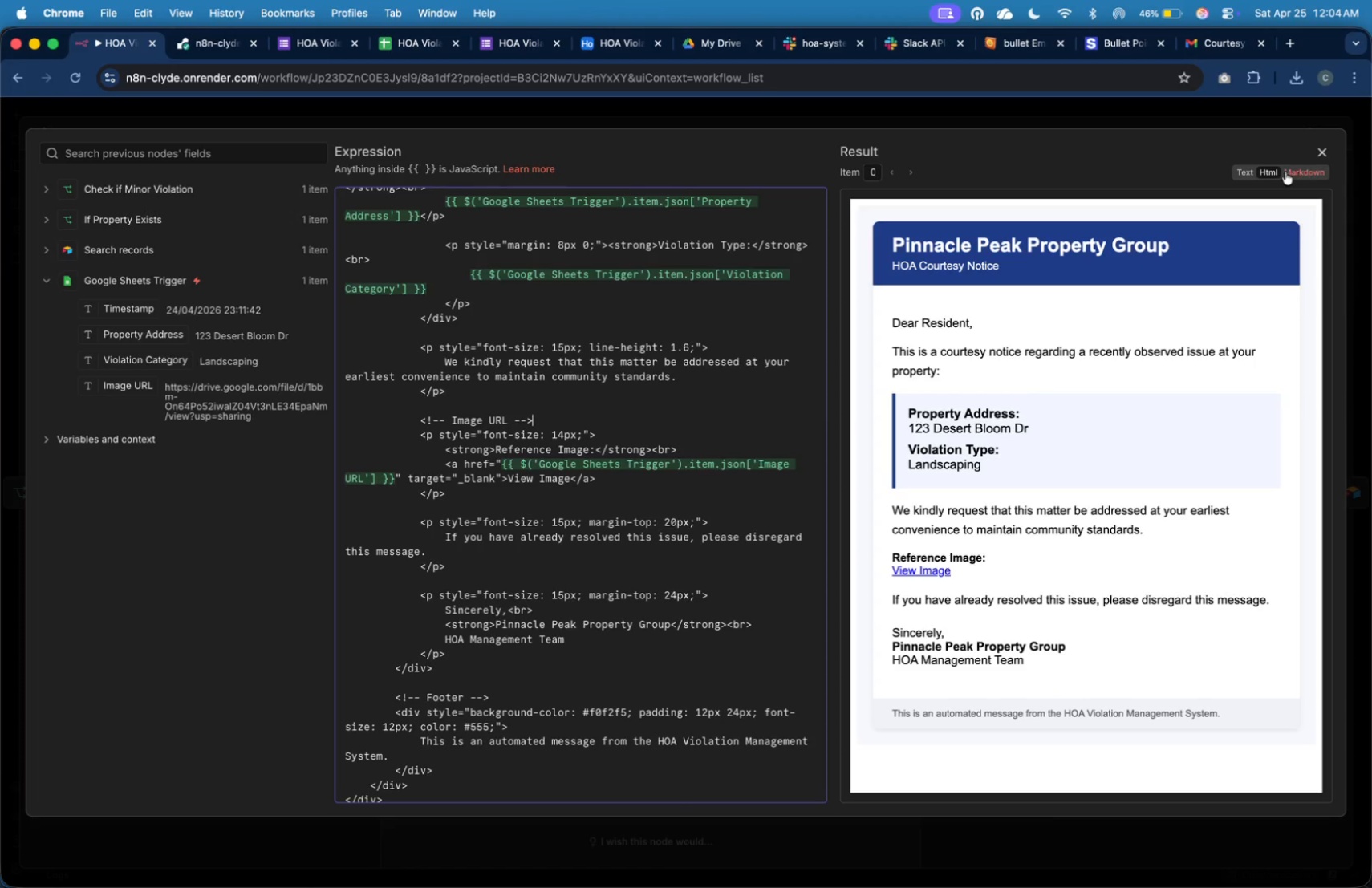 
left_click([1312, 148])
 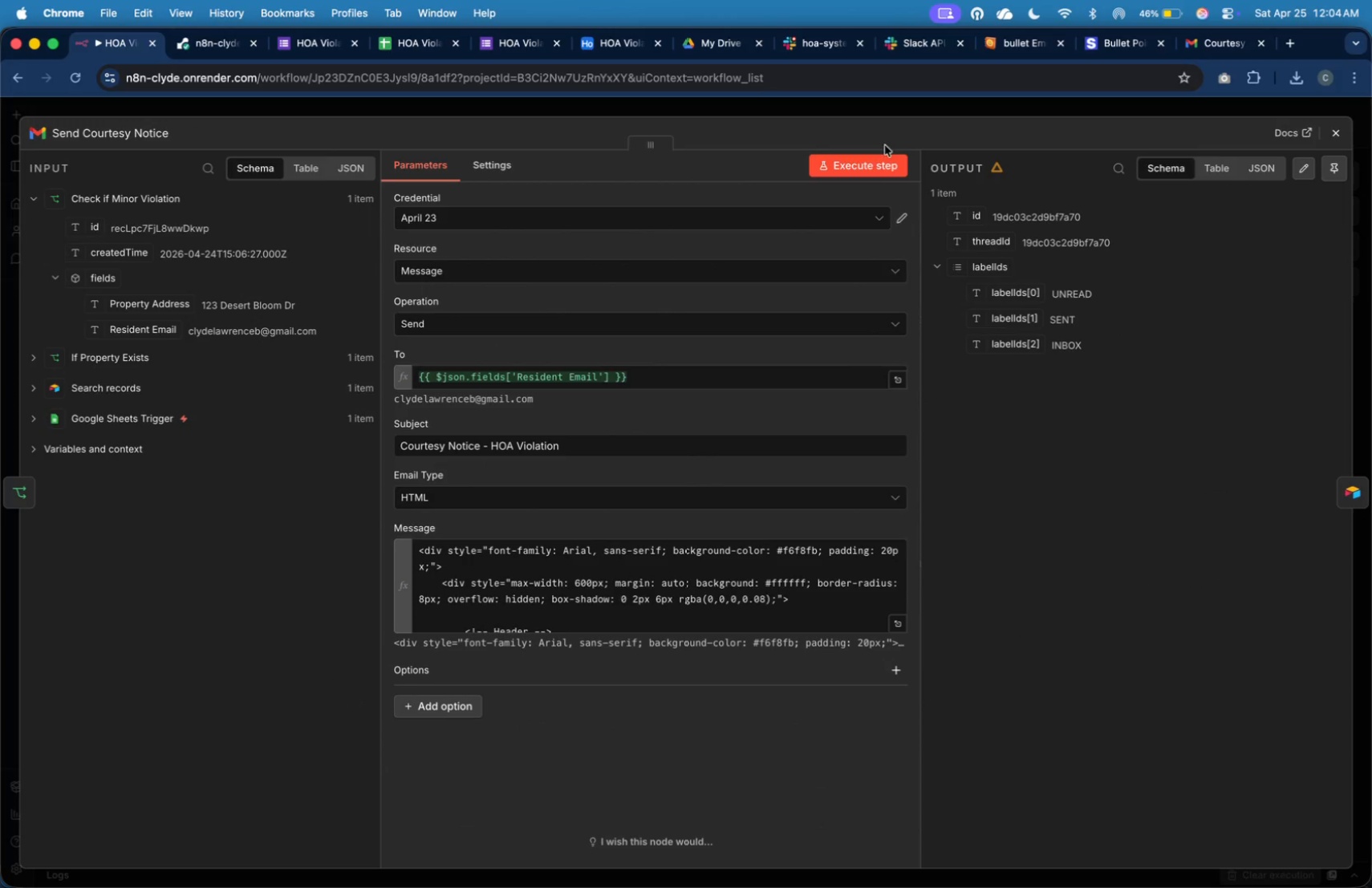 
left_click([865, 159])
 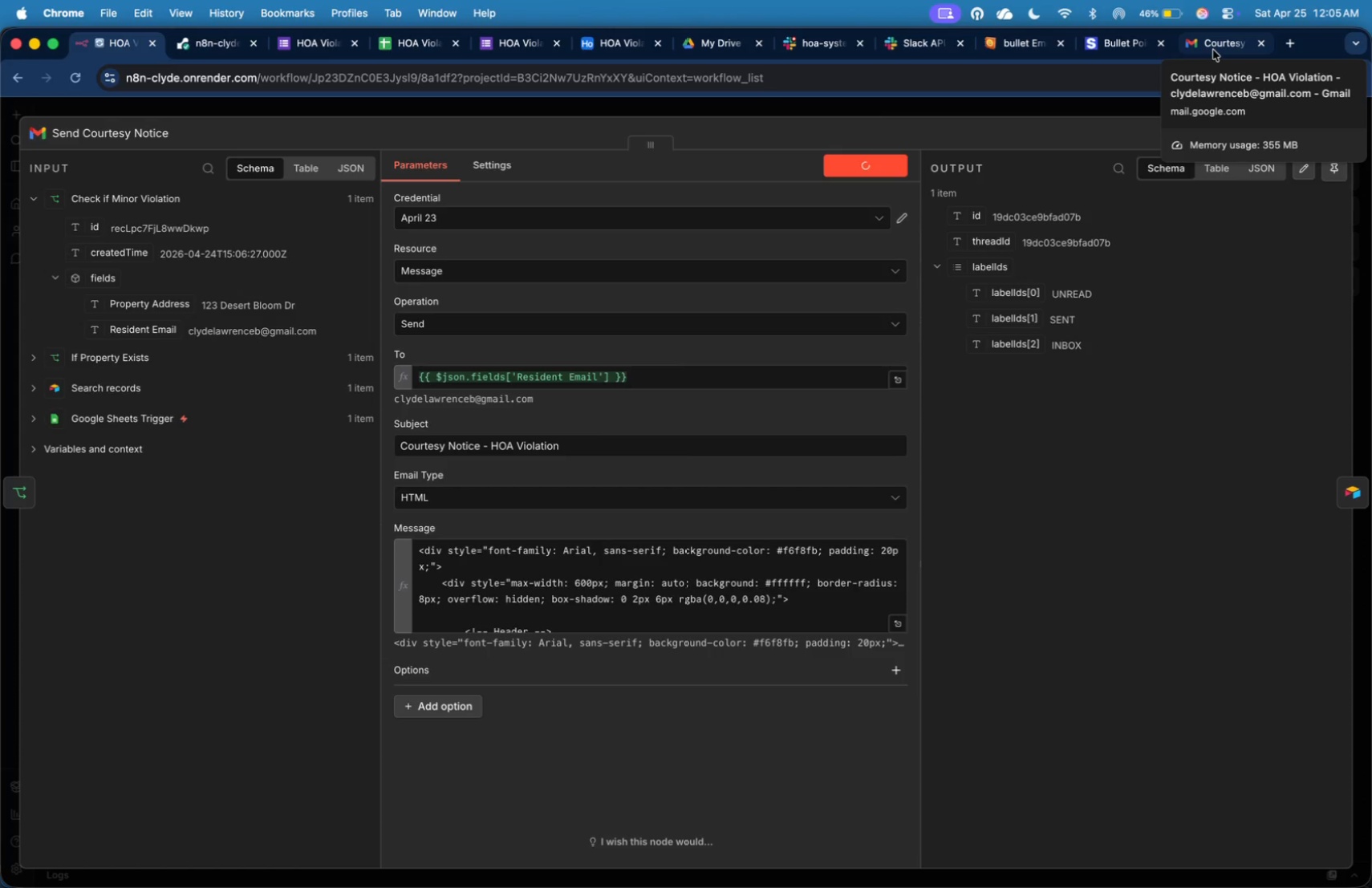 
wait(17.56)
 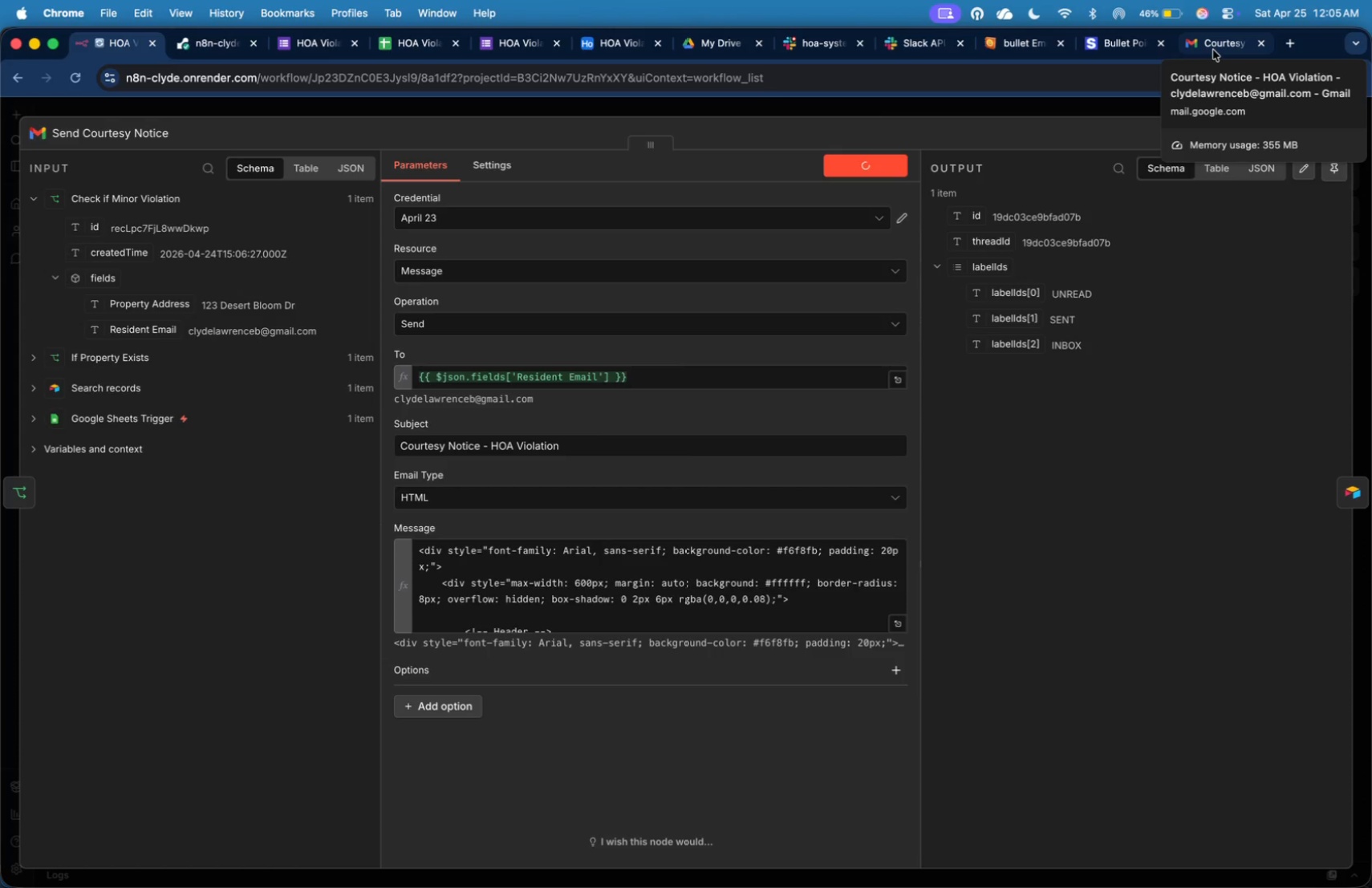 
left_click([292, 256])
 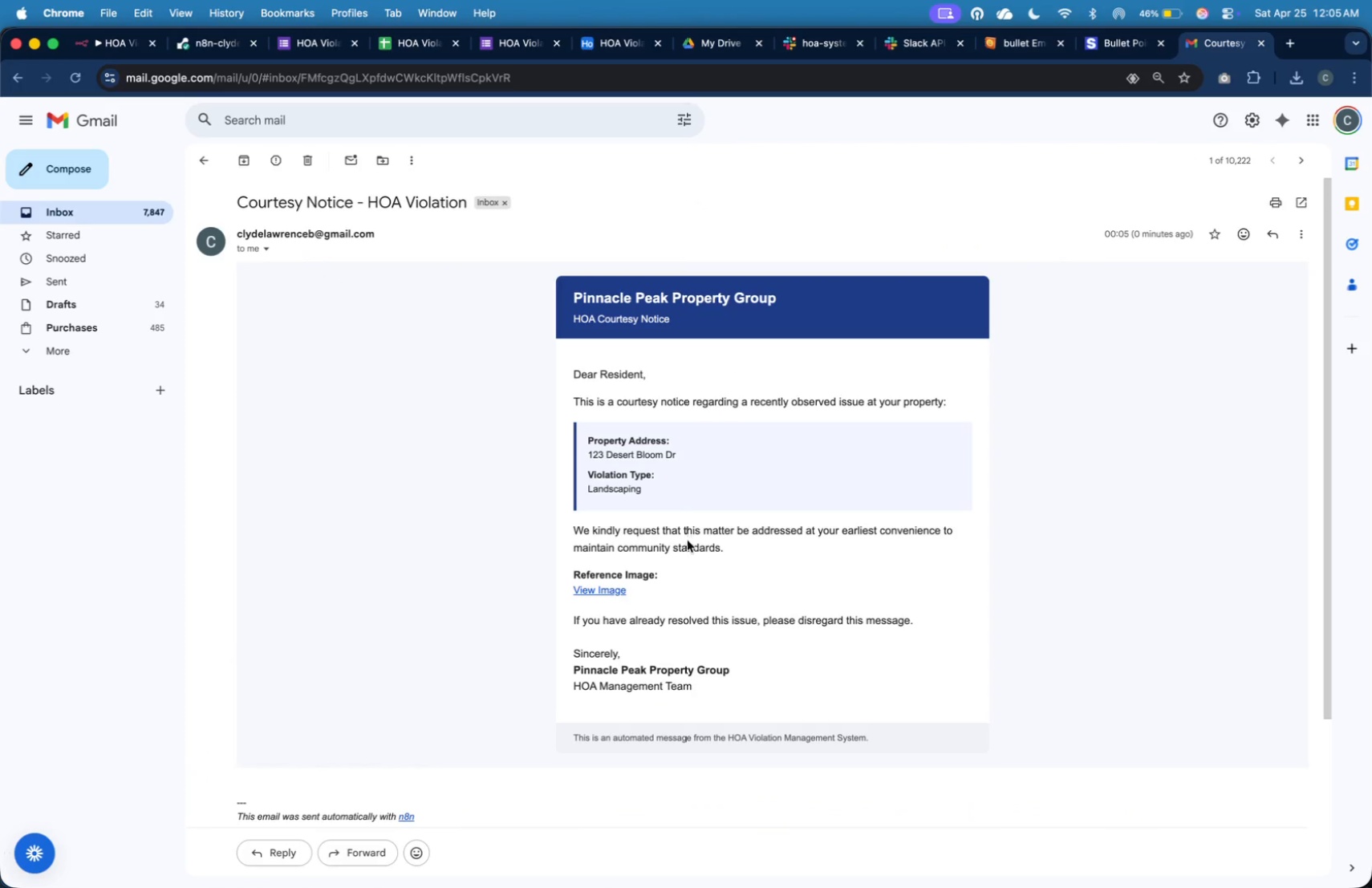 
scroll: coordinate [702, 513], scroll_direction: down, amount: 24.0
 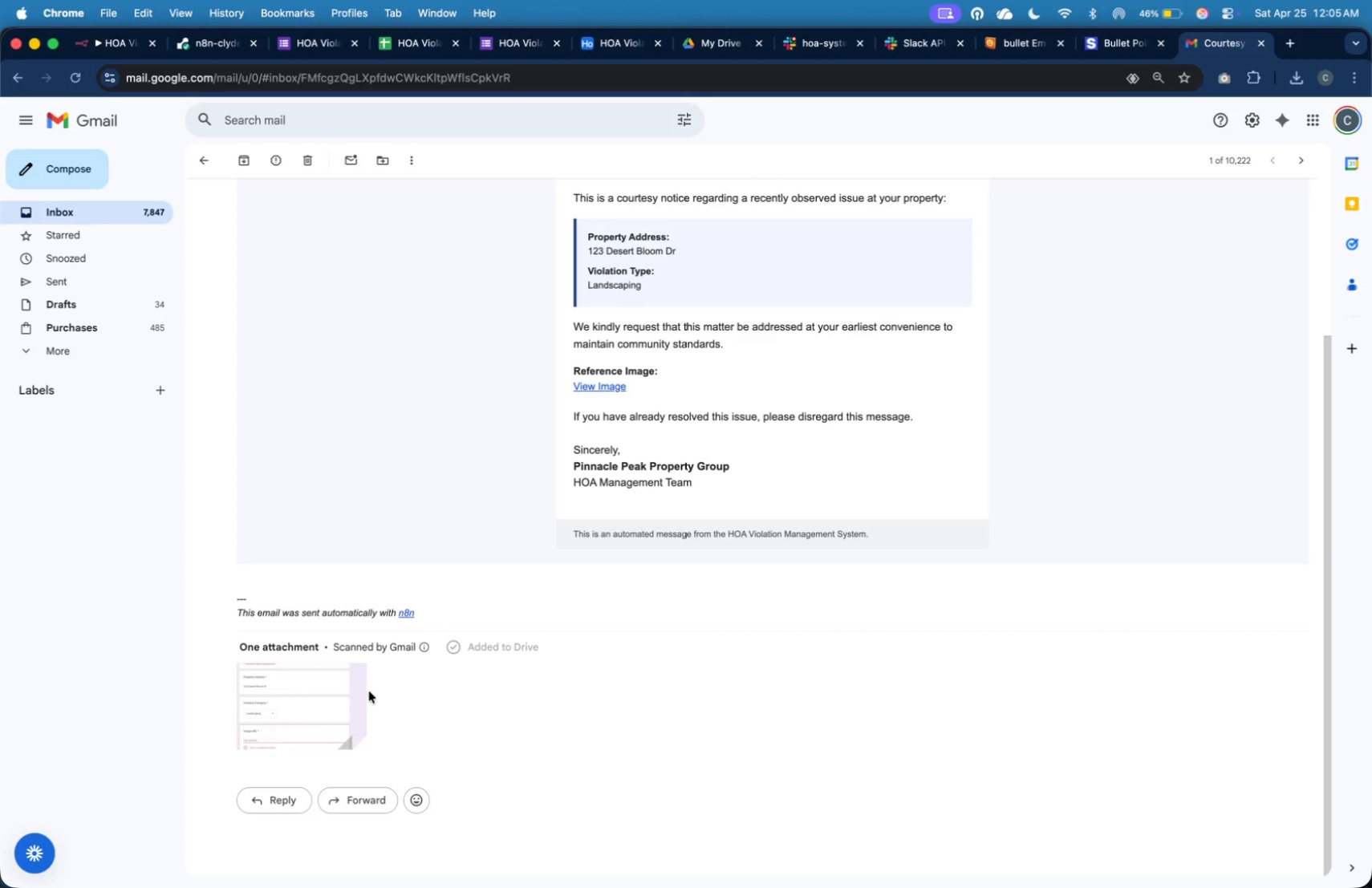 
left_click([342, 692])
 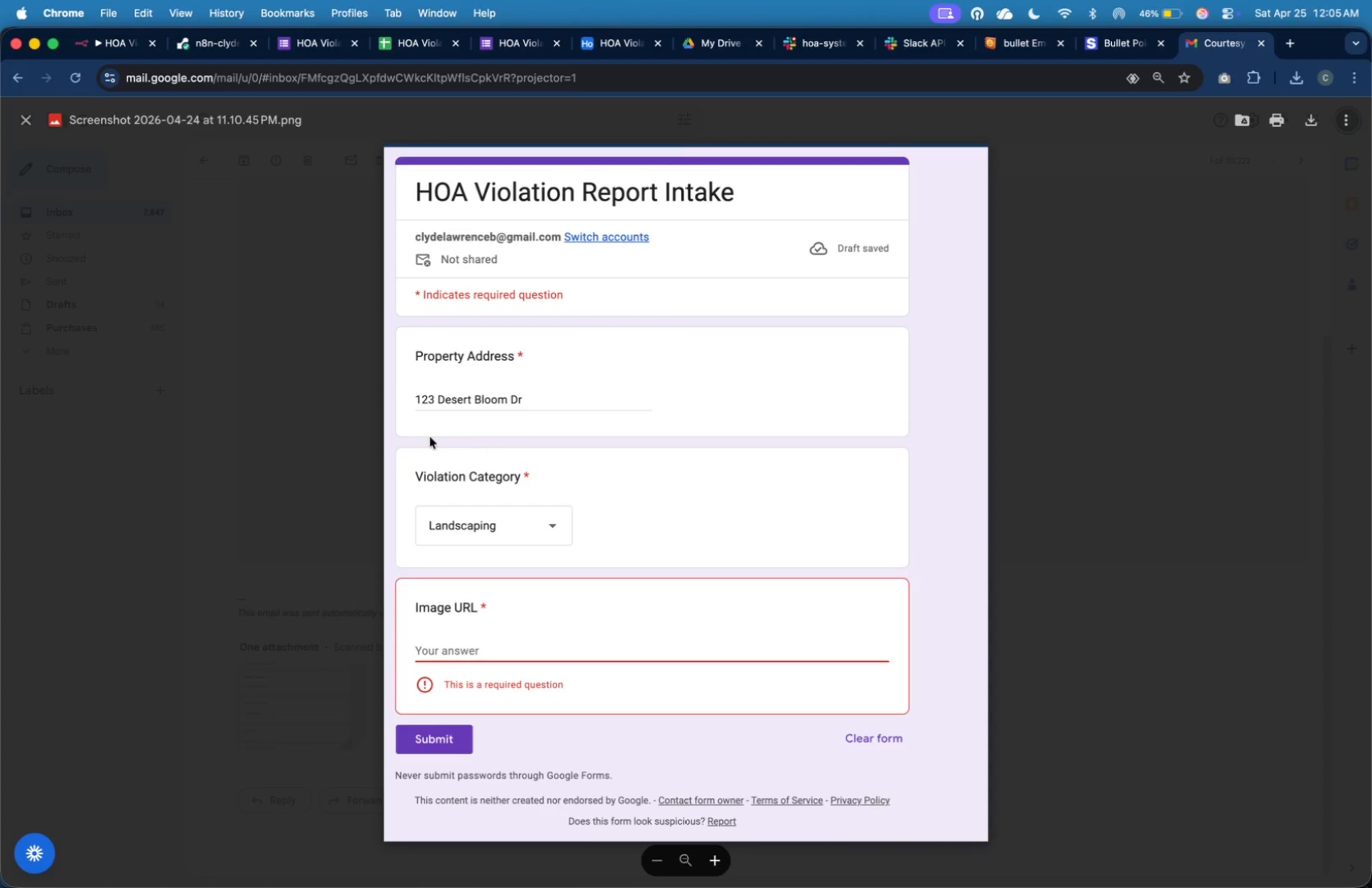 
left_click([283, 449])
 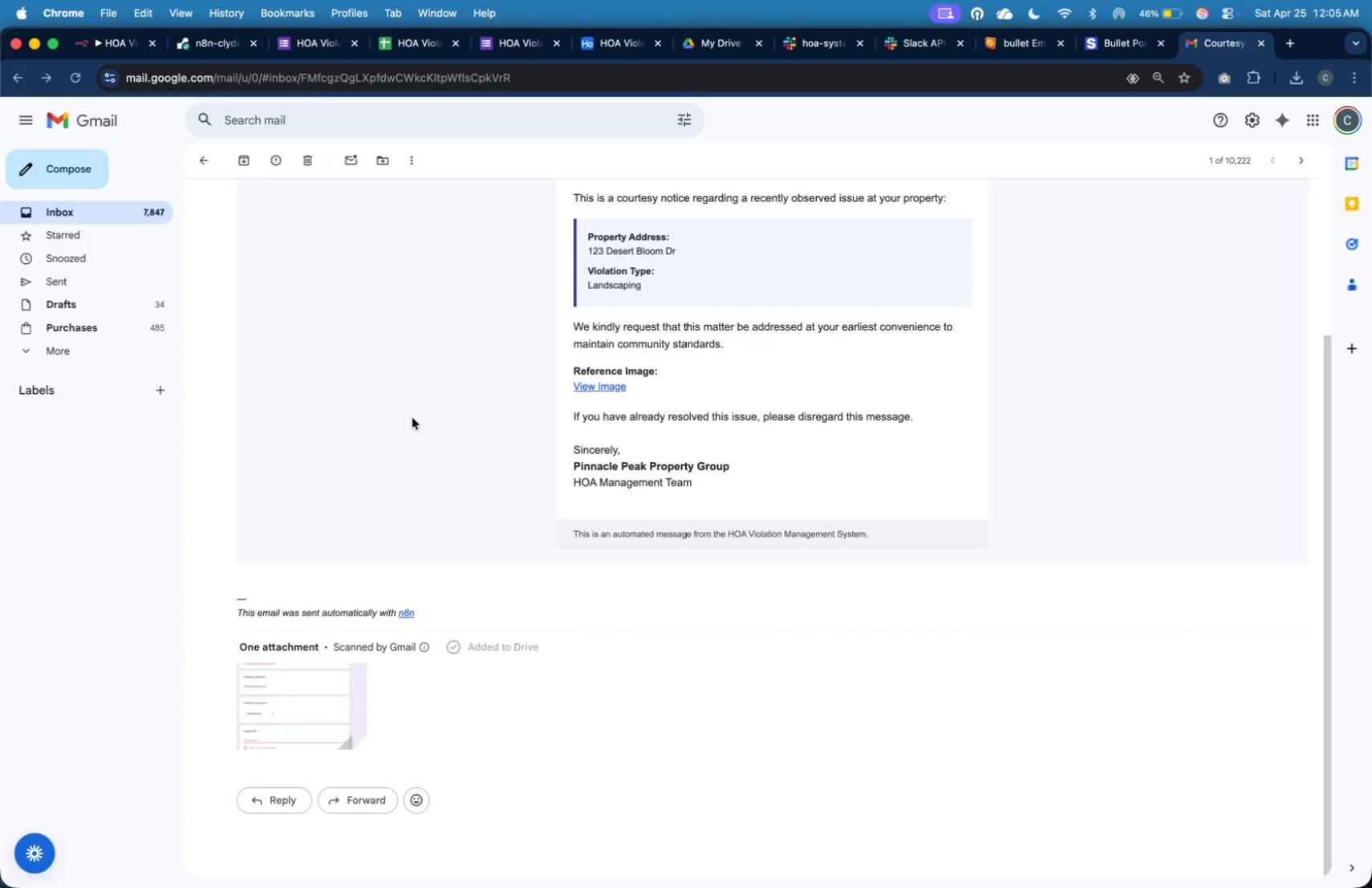 
scroll: coordinate [432, 413], scroll_direction: up, amount: 22.0
 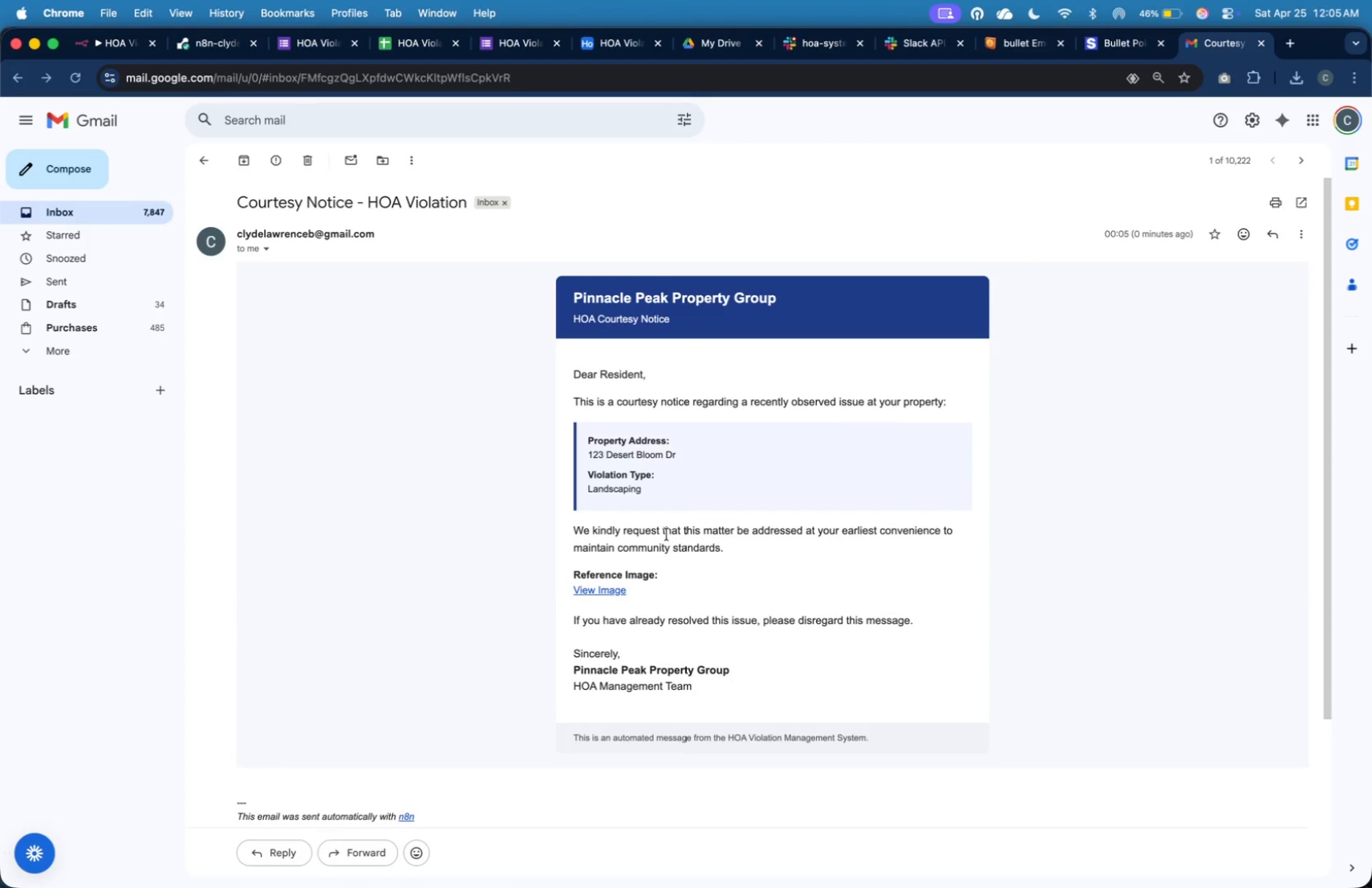 
wait(8.01)
 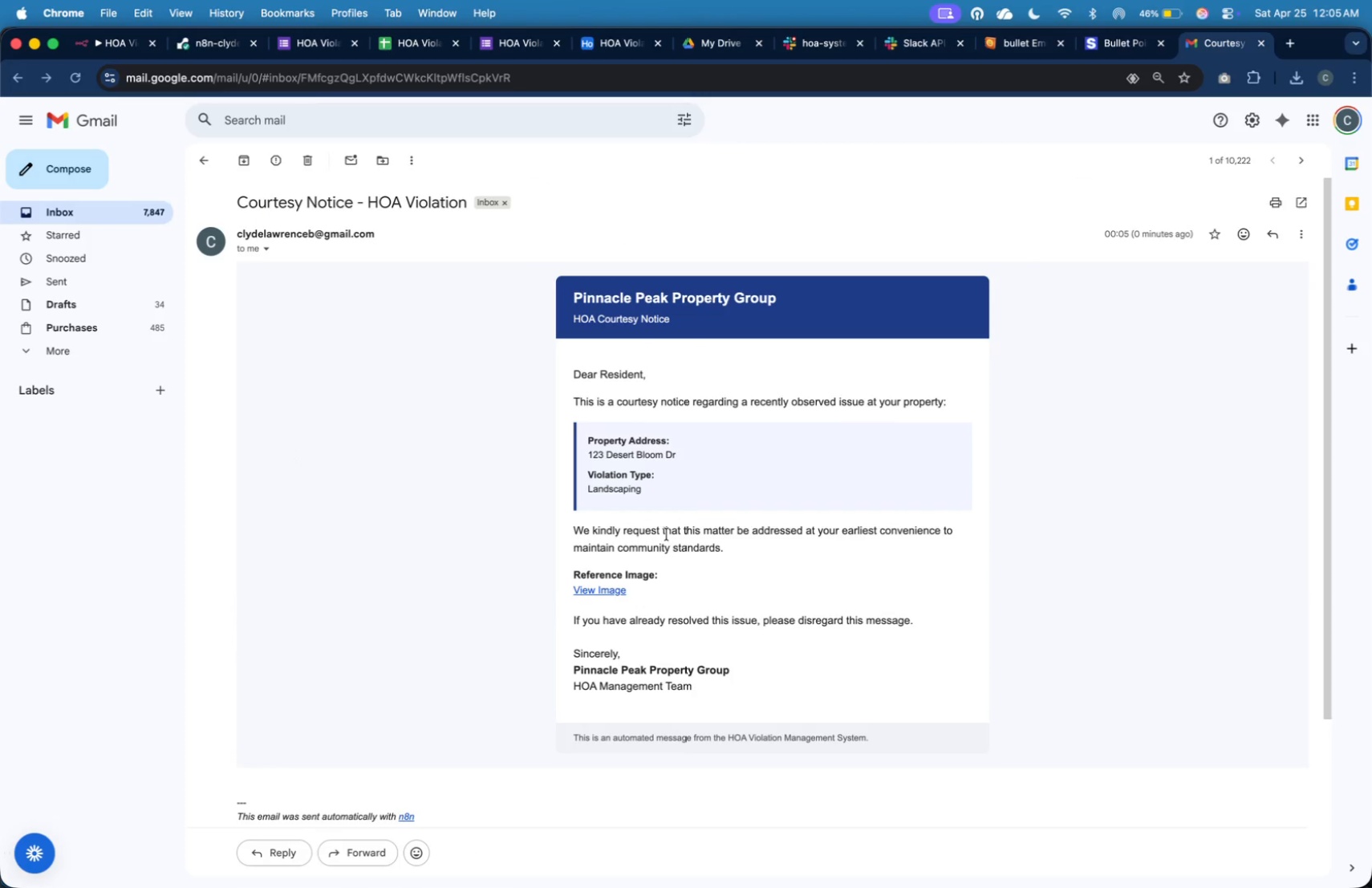 
left_click([616, 593])
 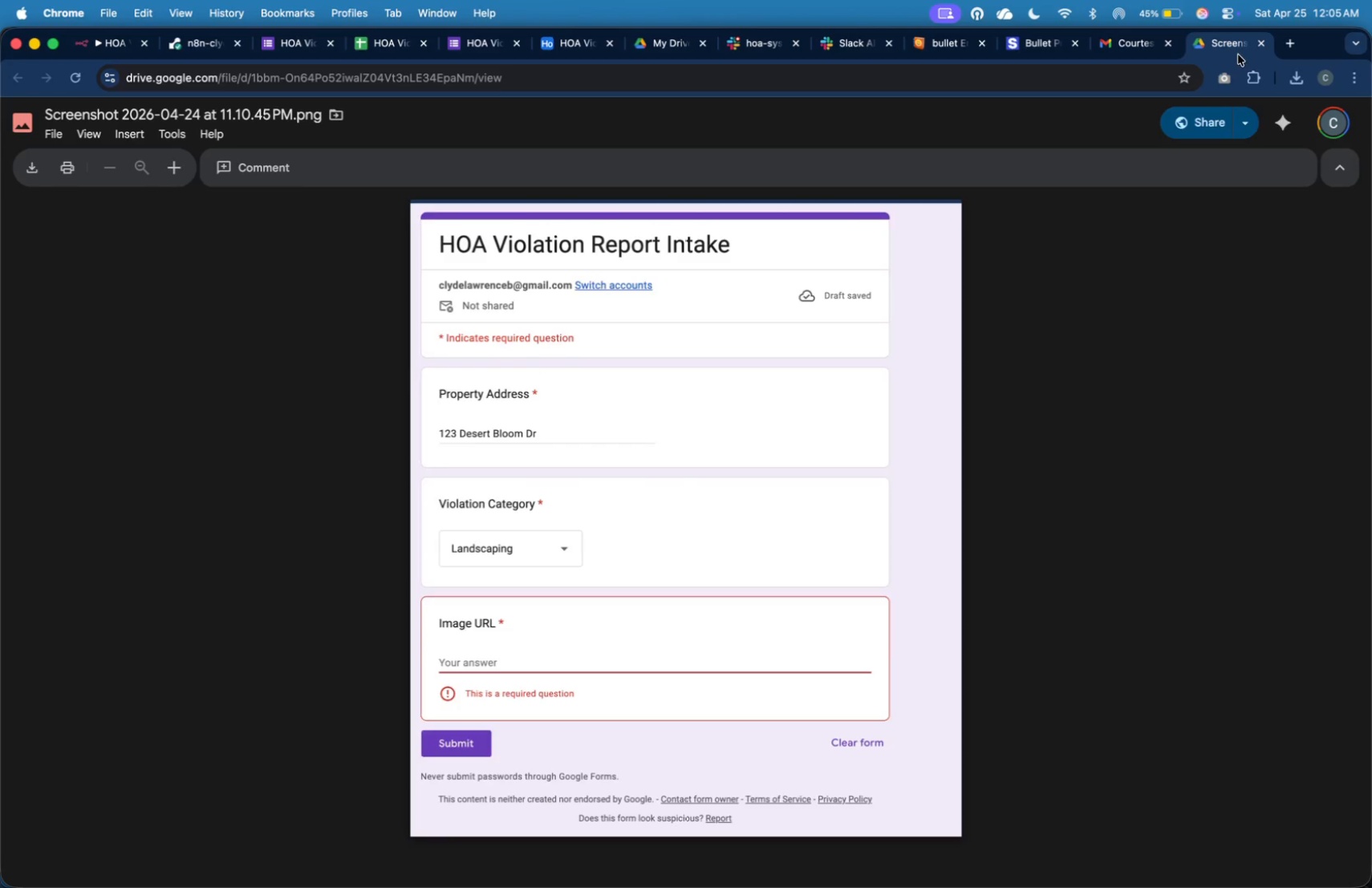 
wait(11.19)
 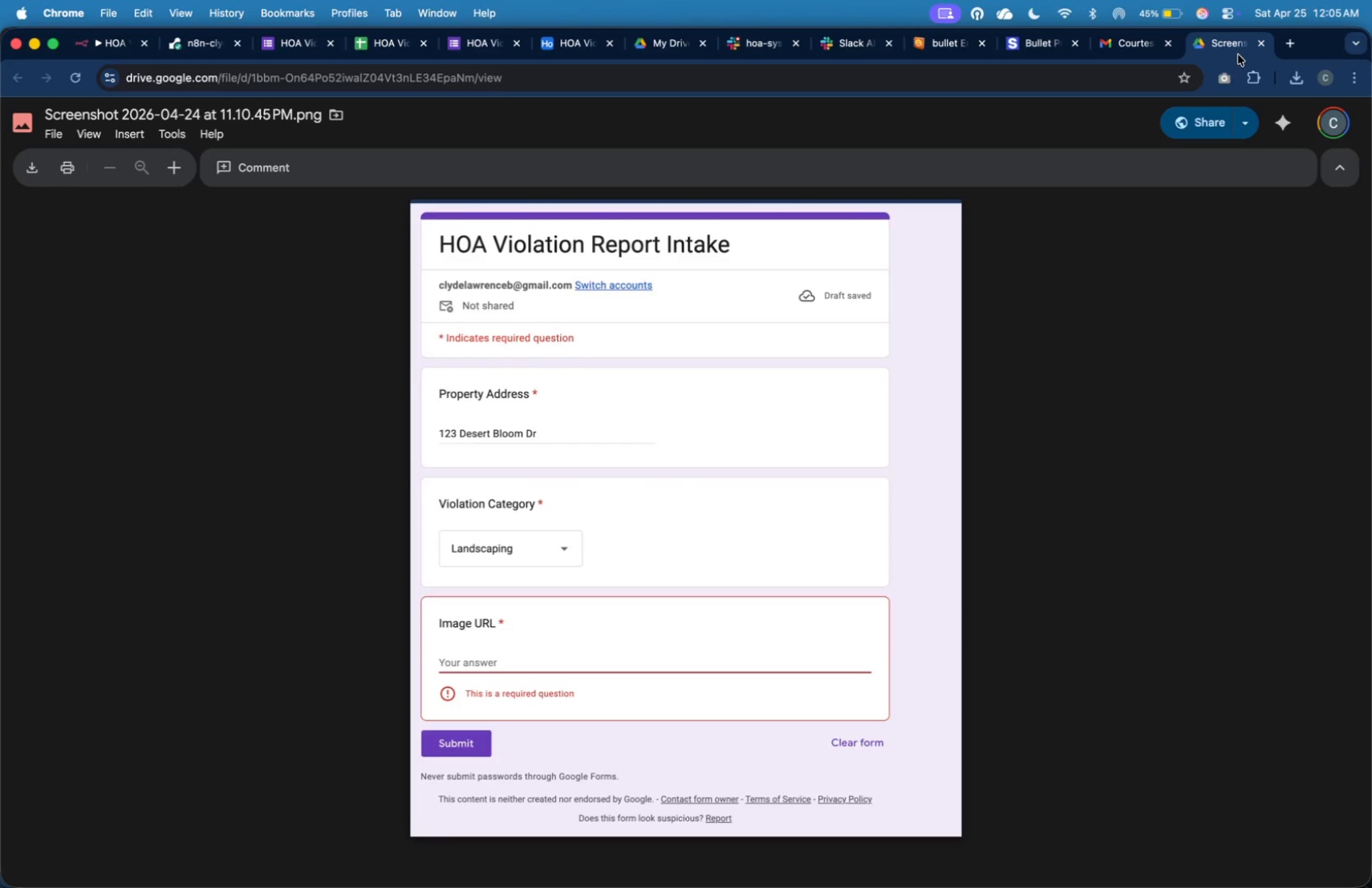 
left_click([1338, 128])
 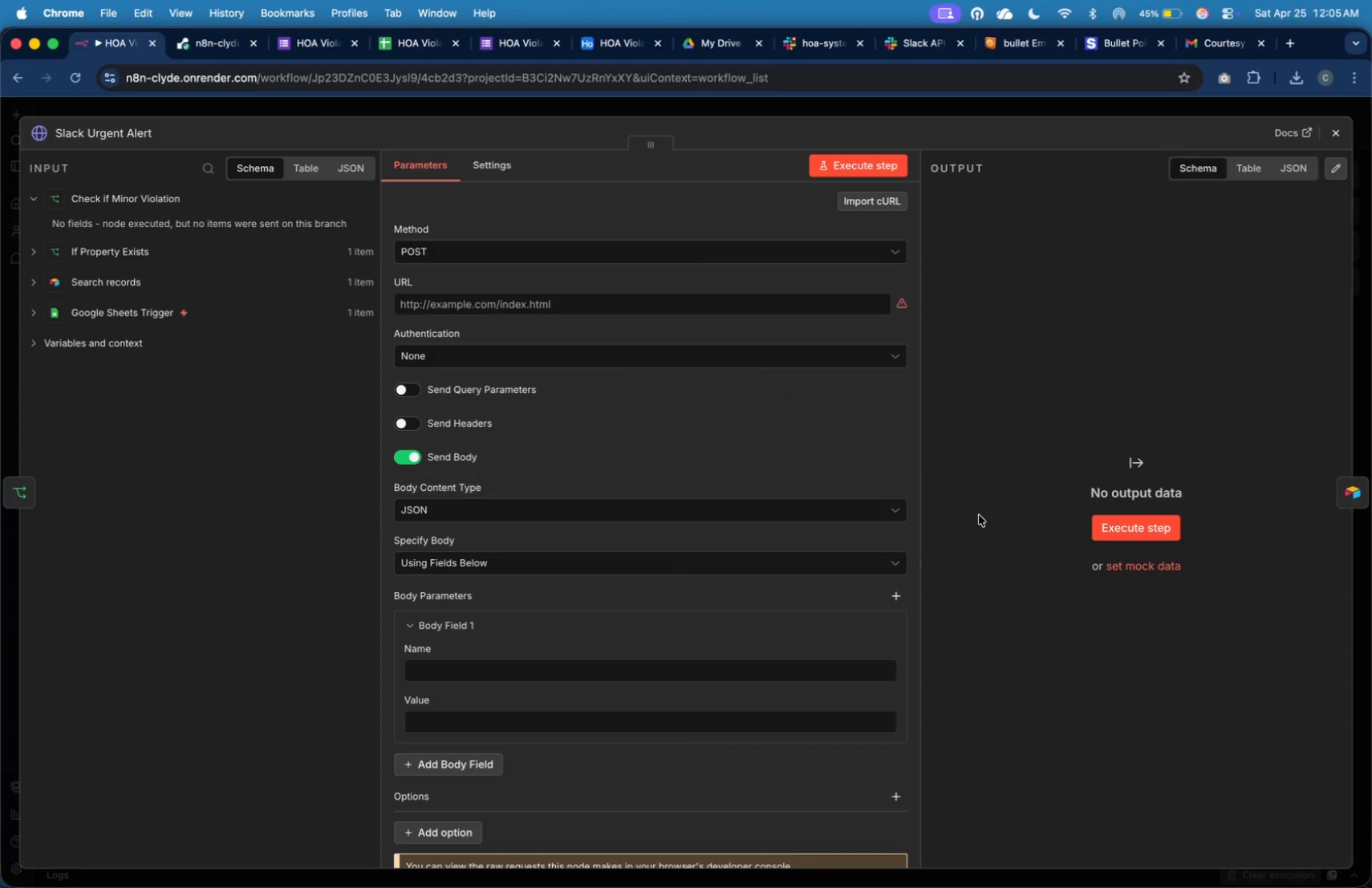 
key(Meta+Tab)
 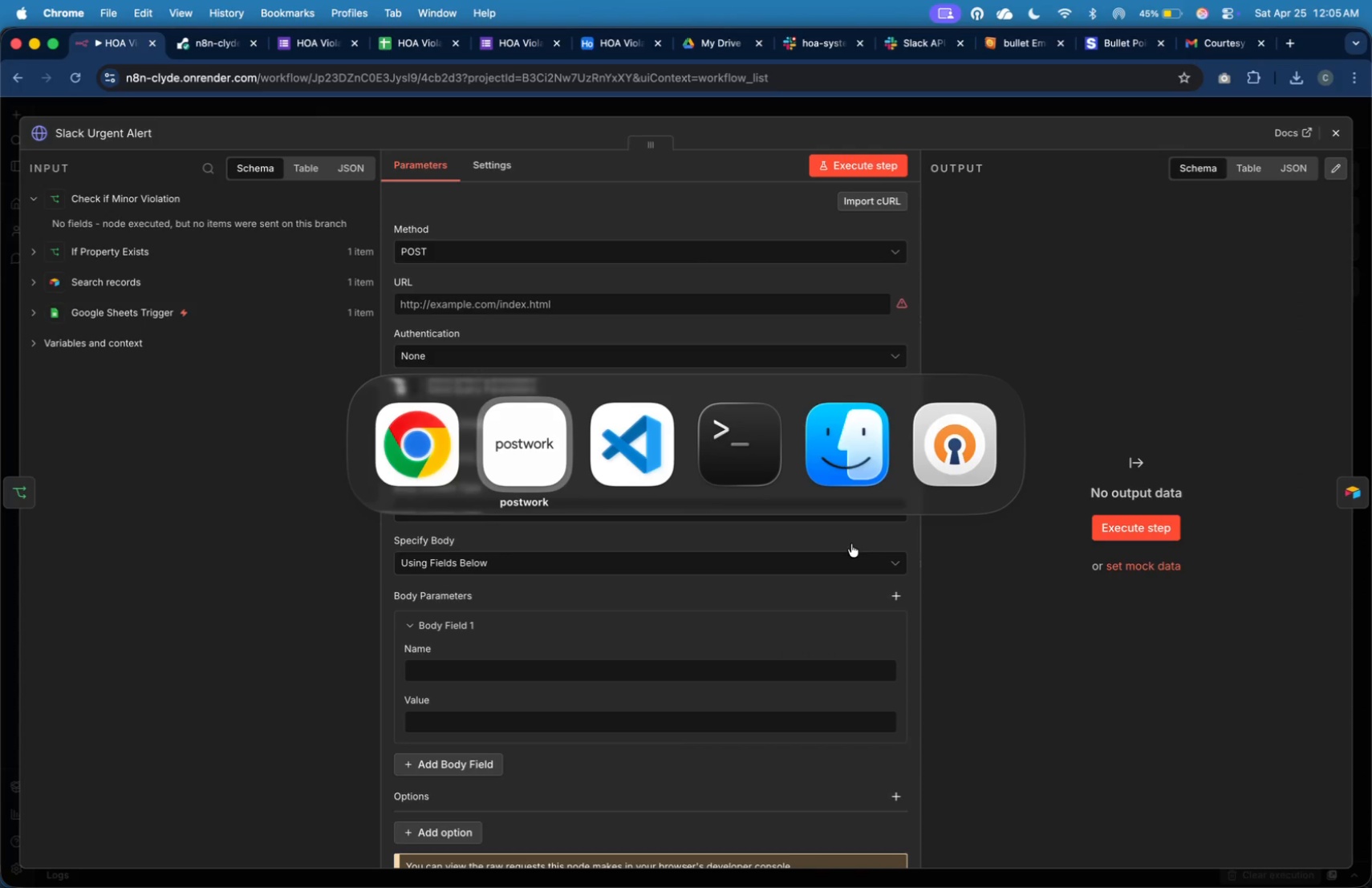 
key(Meta+Tab)
 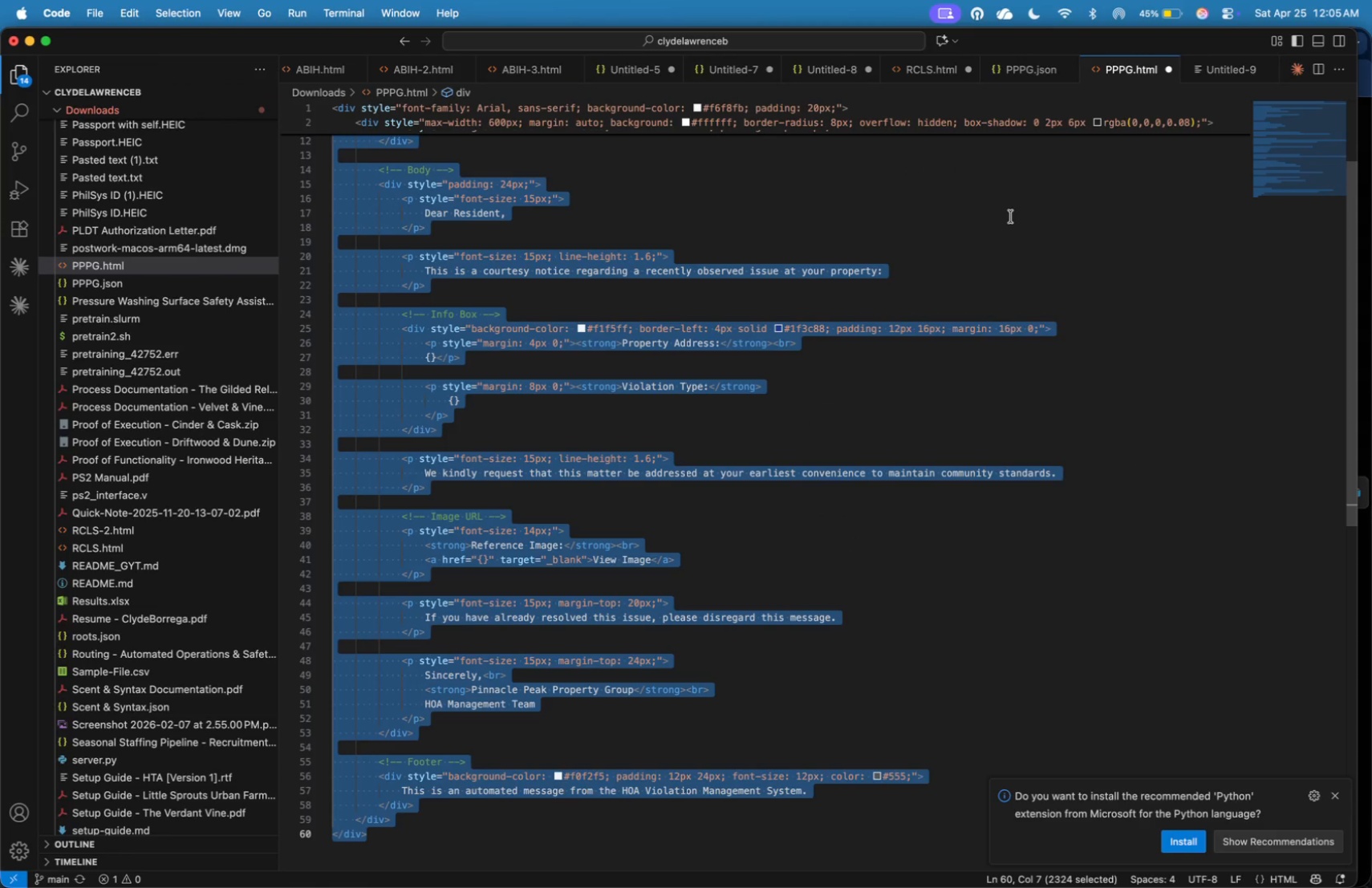 
left_click([1039, 236])
 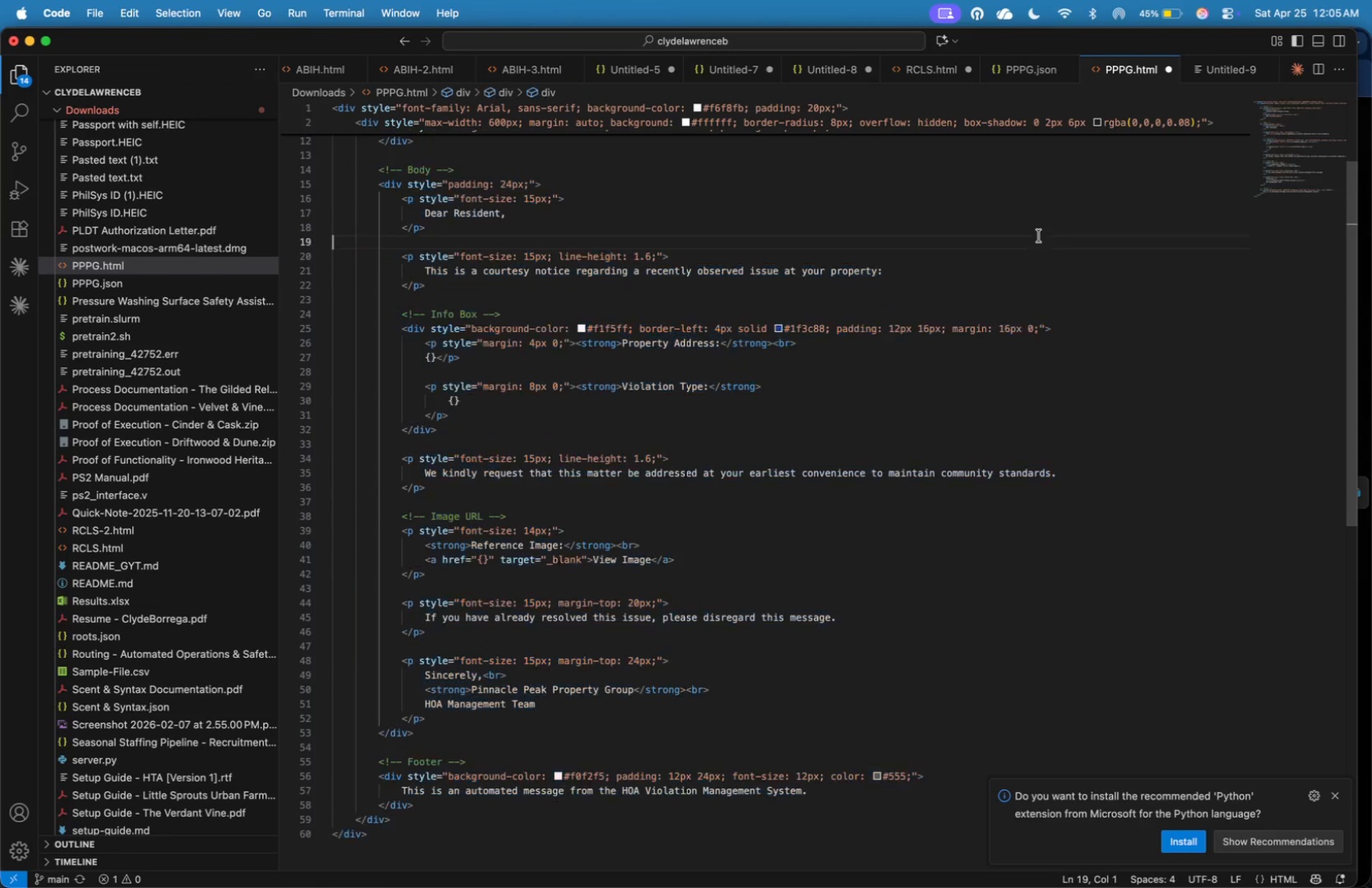 
key(Meta+Tab)
 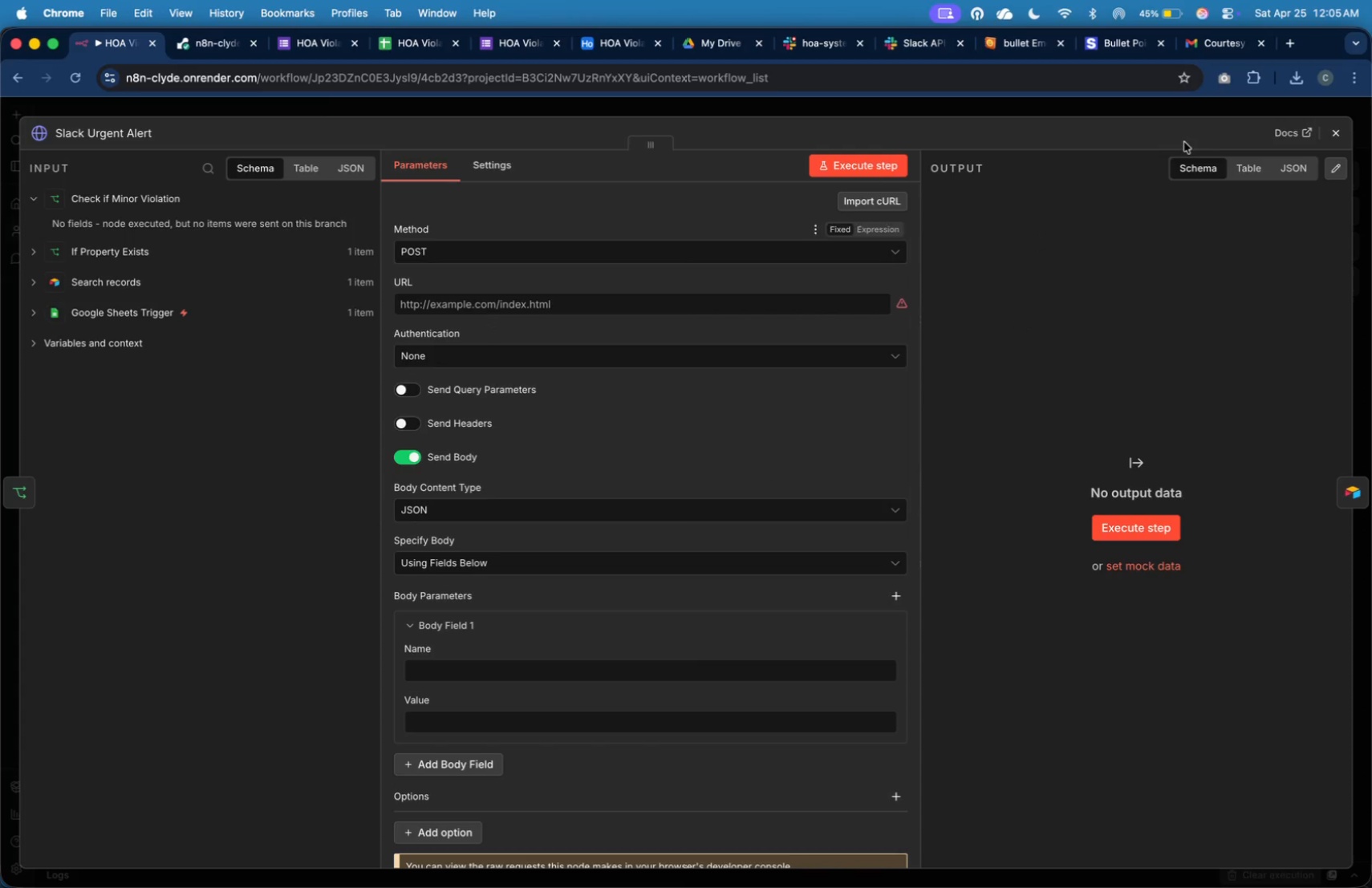 
left_click([1327, 132])
 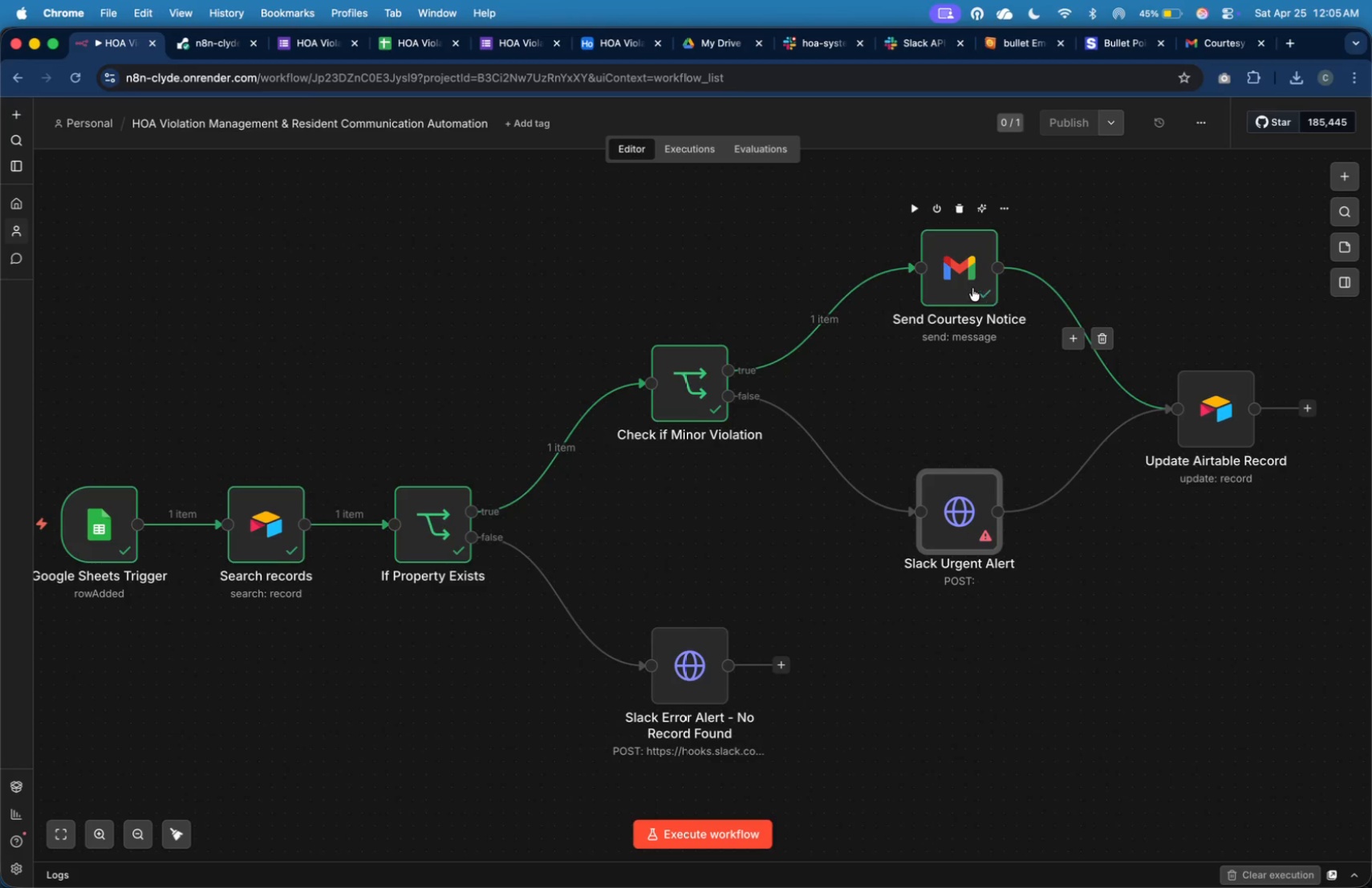 
double_click([972, 288])
 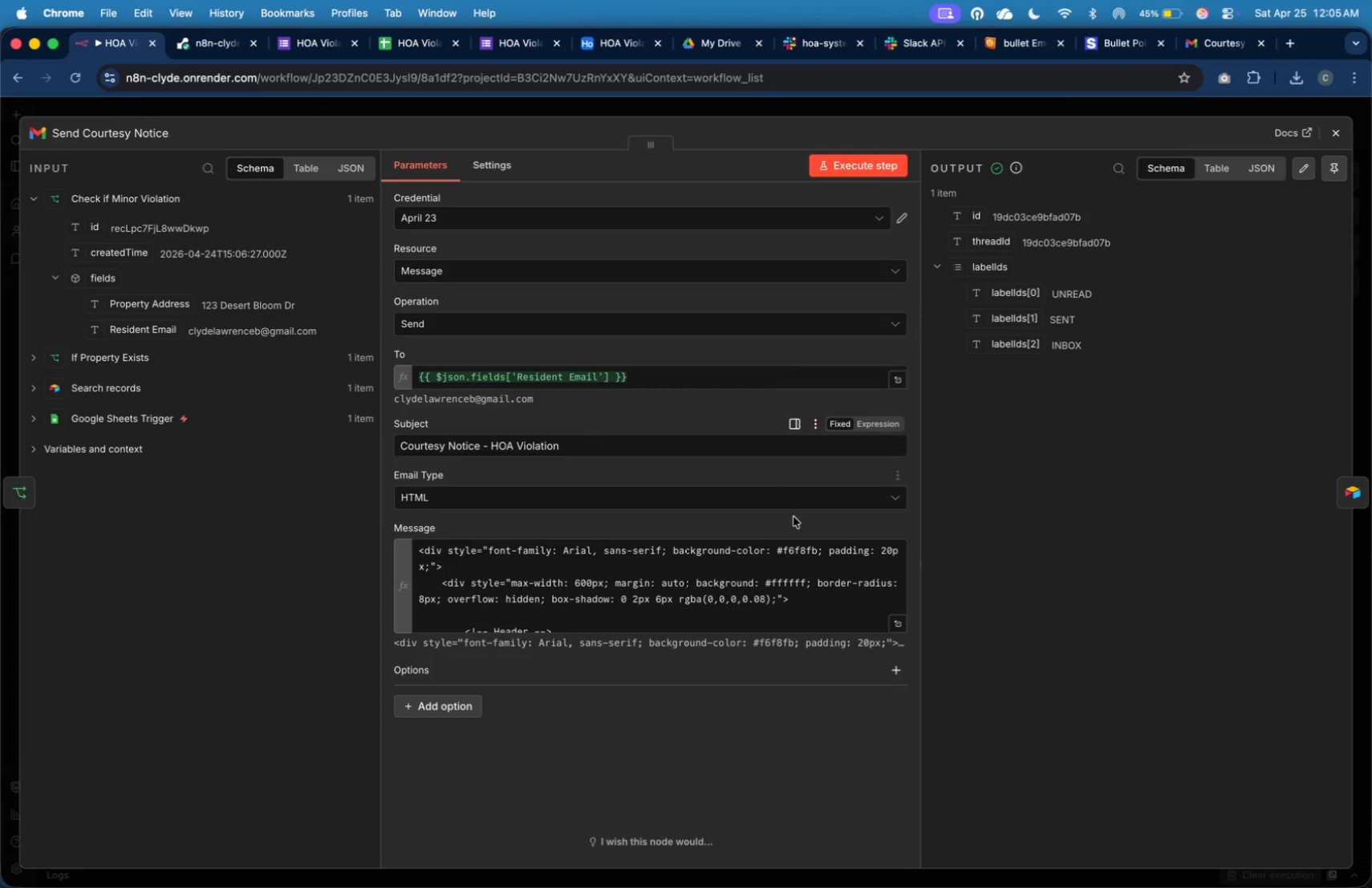 
left_click([810, 570])
 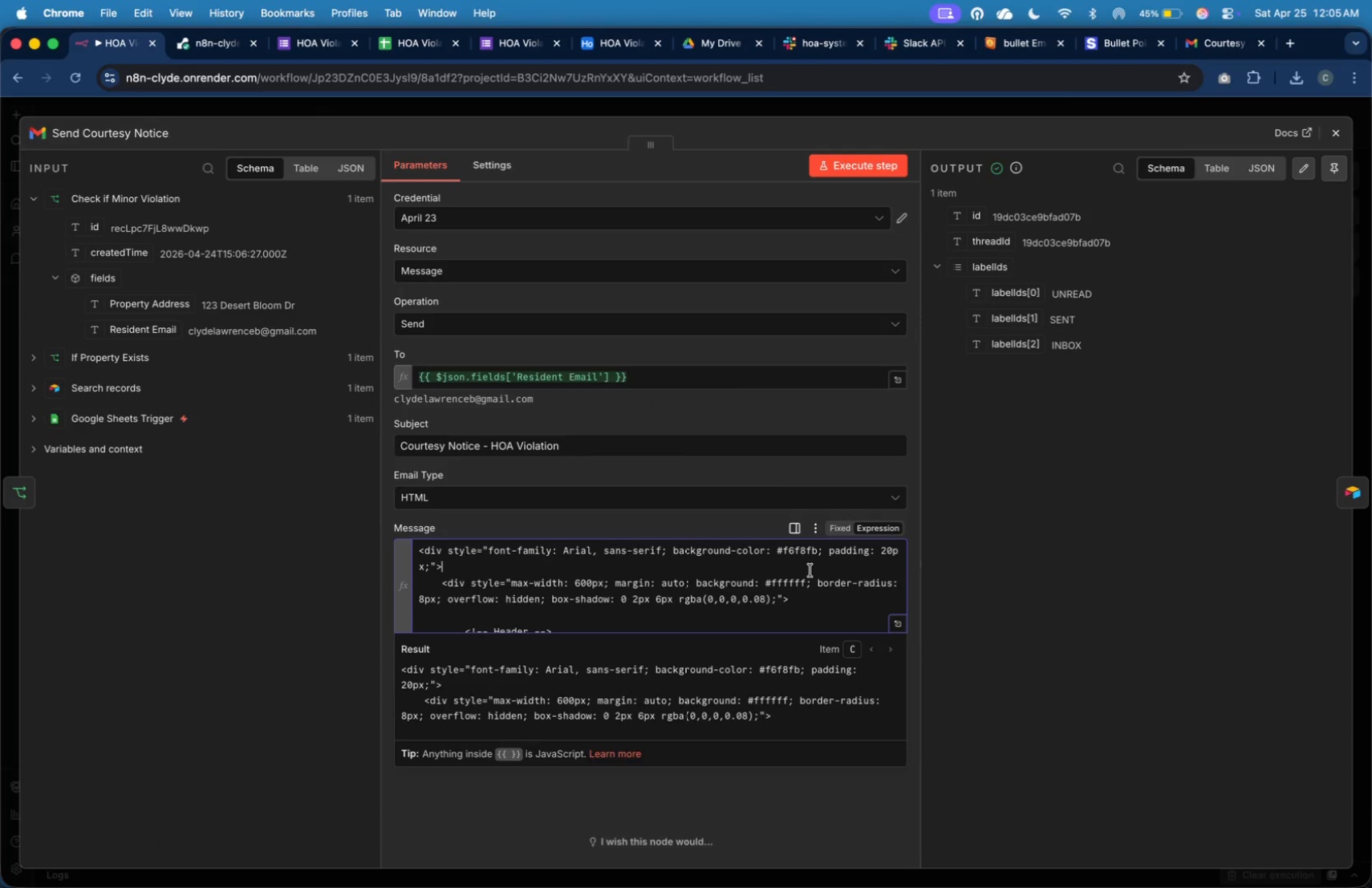 
key(Meta+A)
 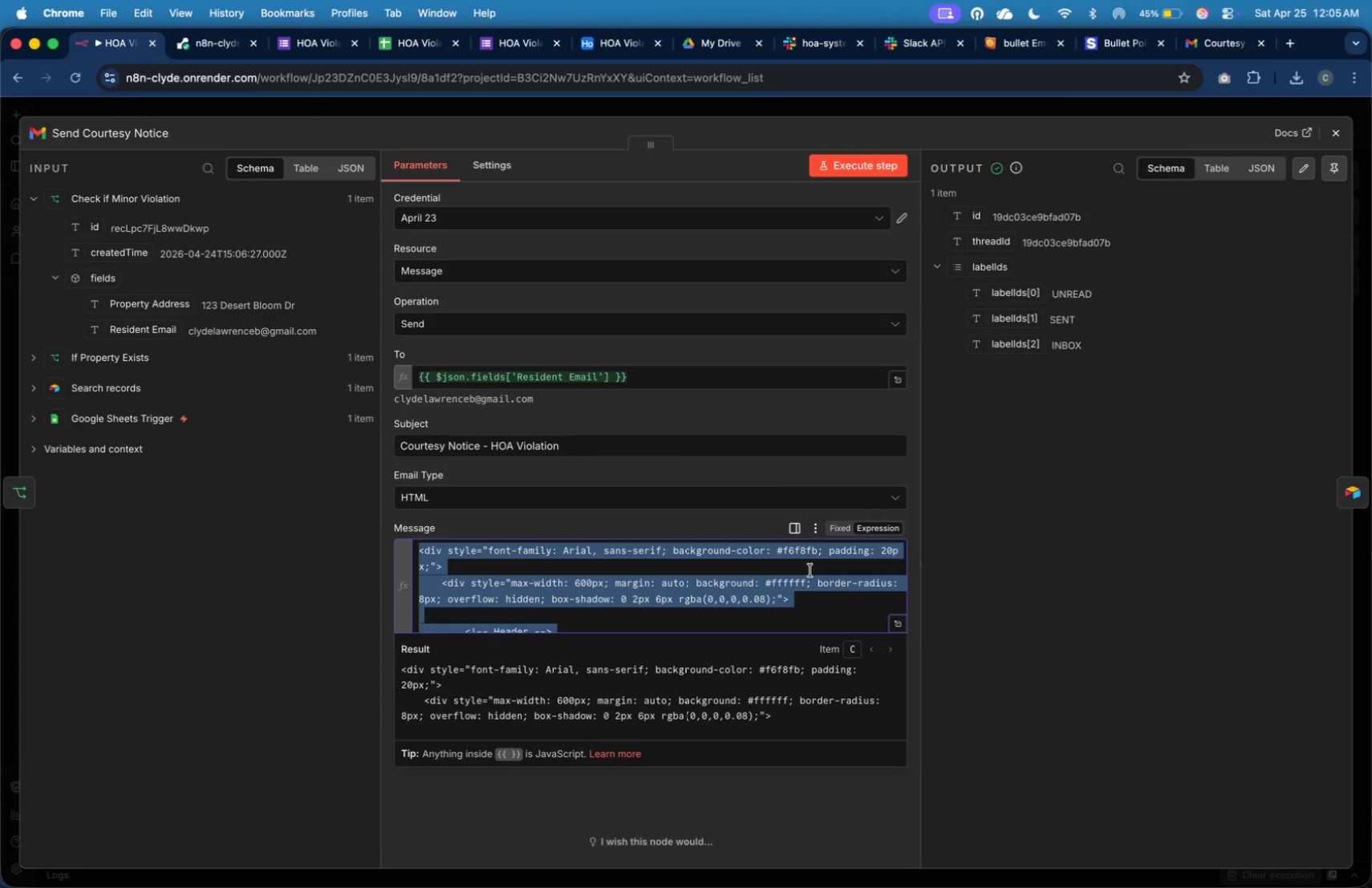 
key(Meta+C)
 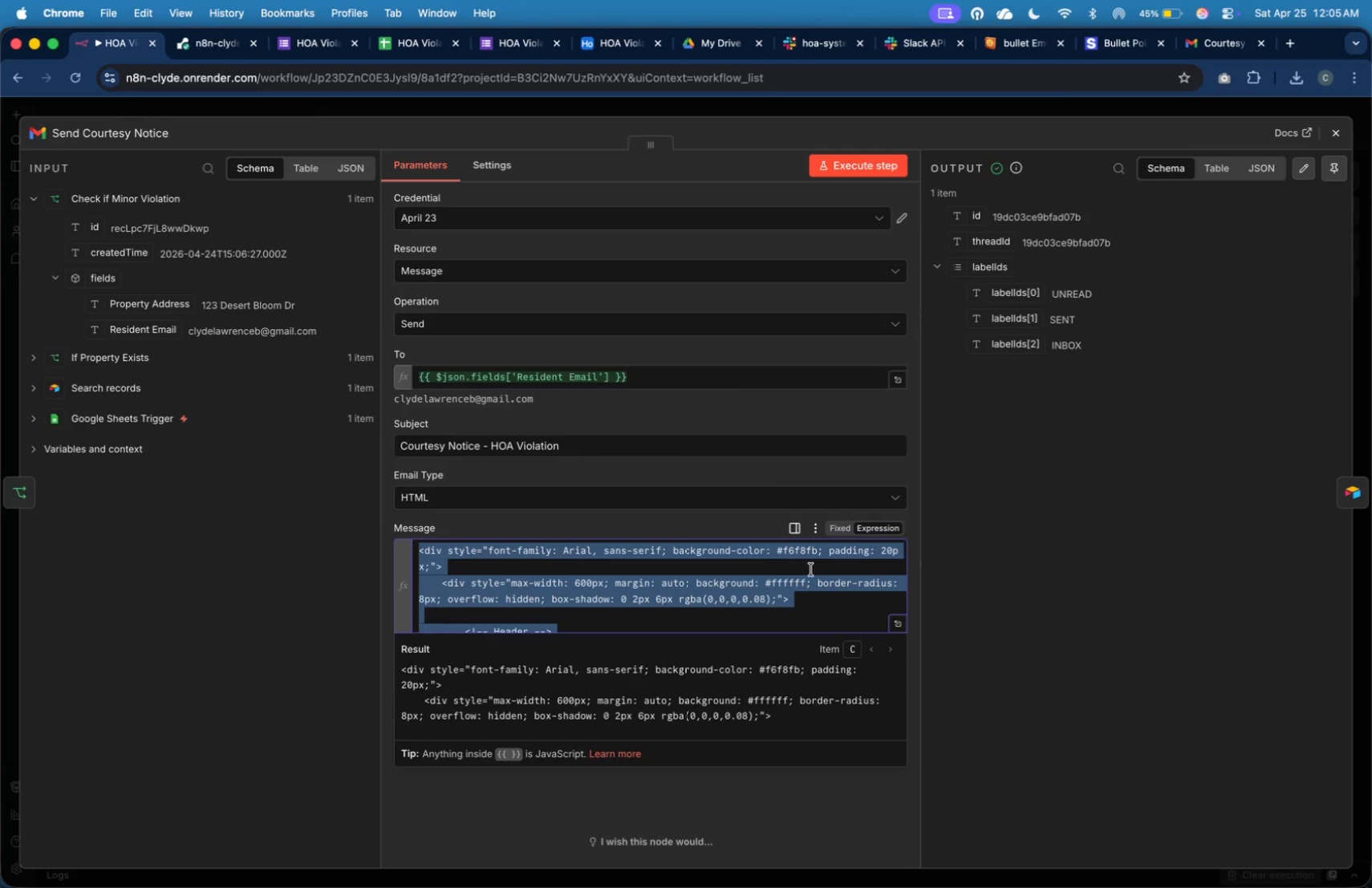 
key(Meta+Tab)
 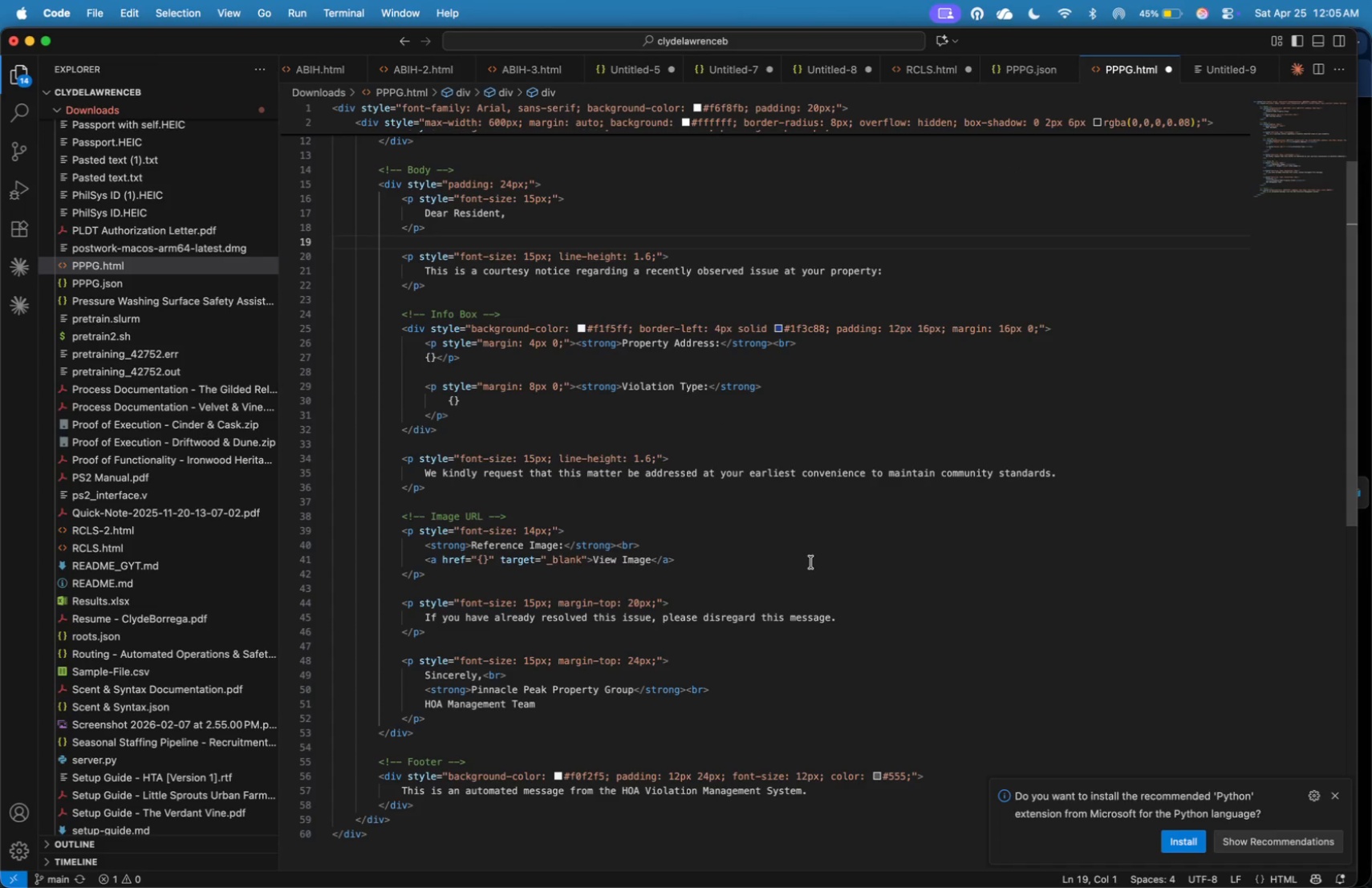 
key(Meta+A)
 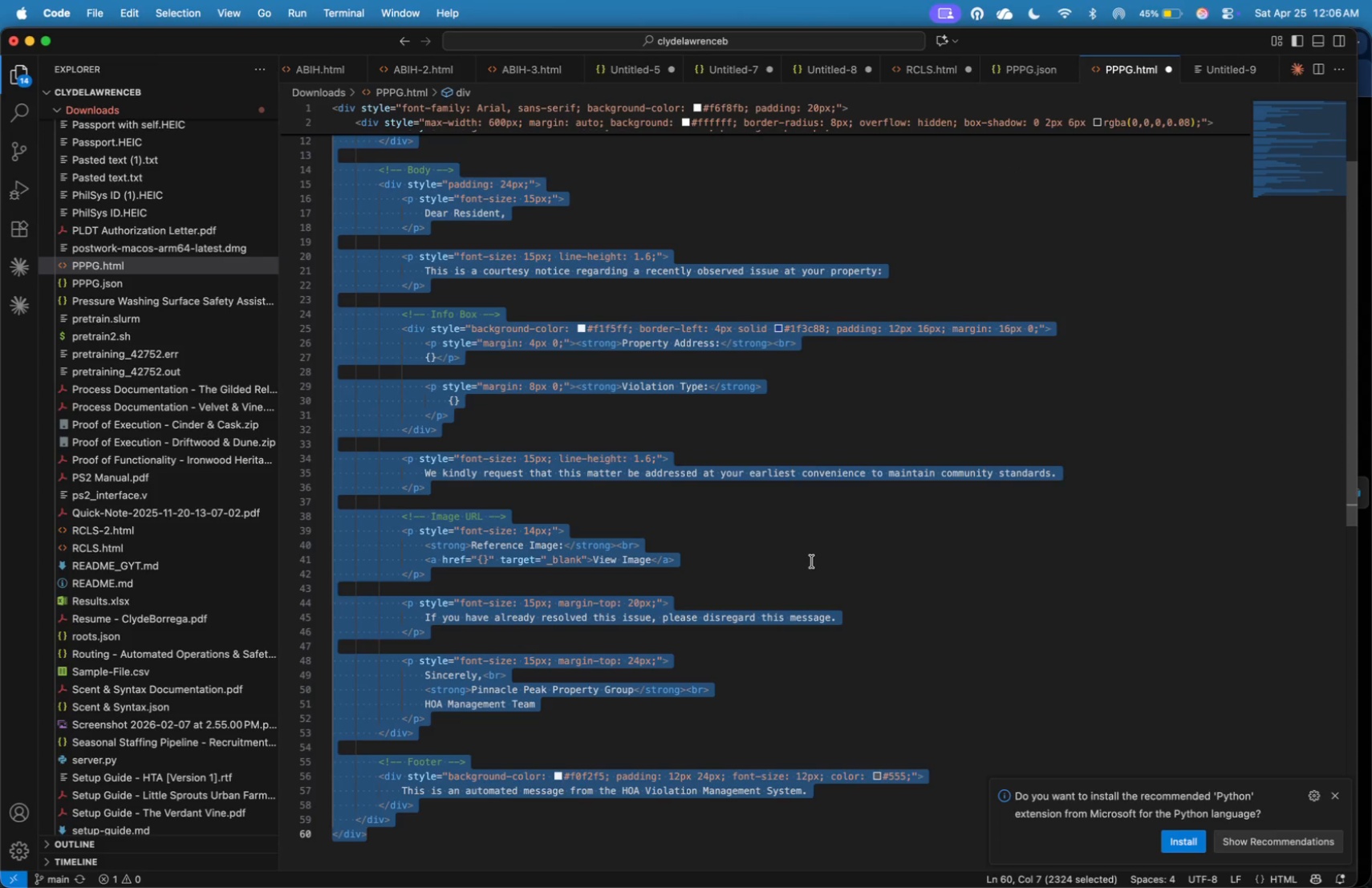 
key(Meta+V)
 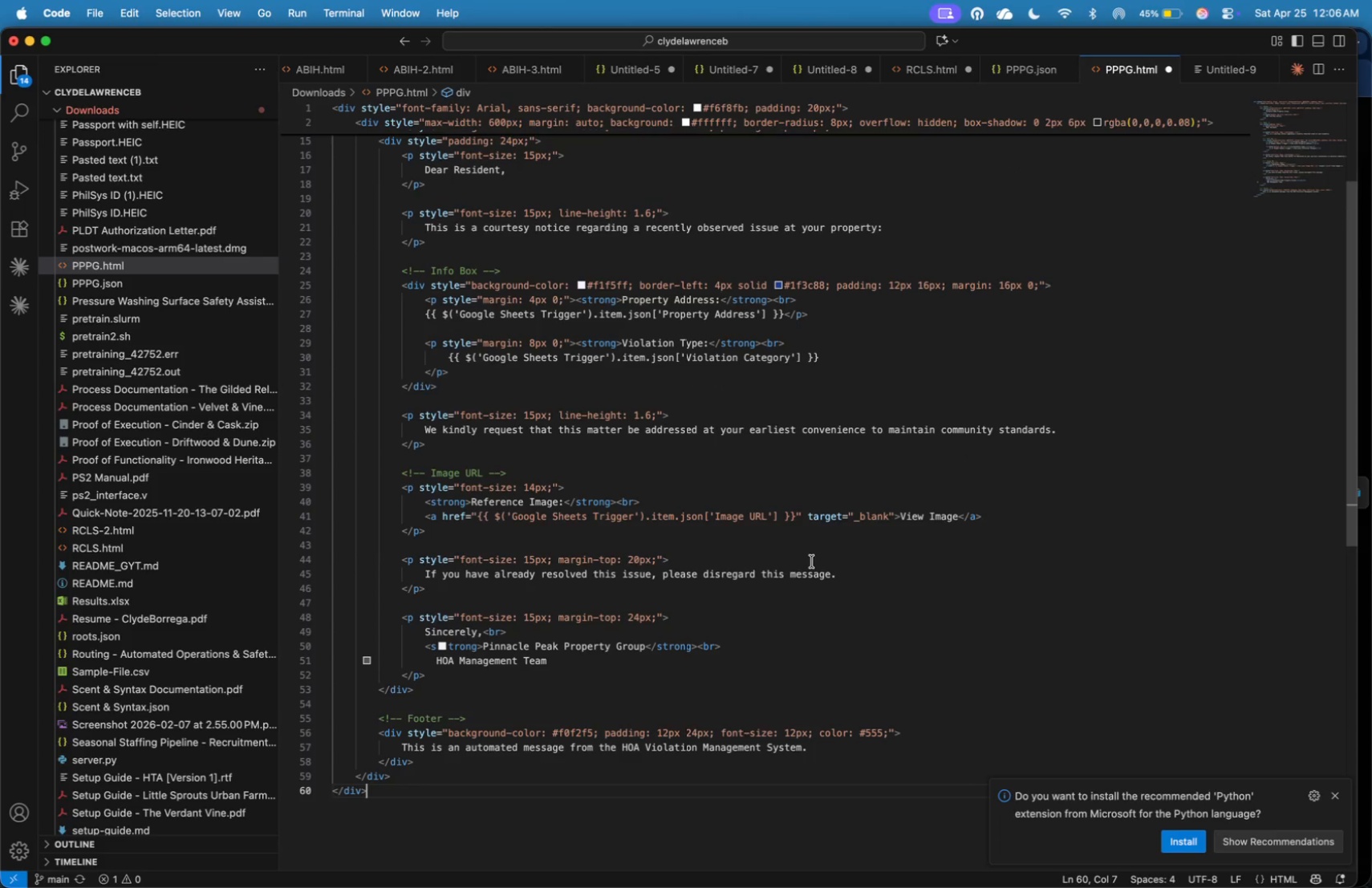 
key(Meta+S)
 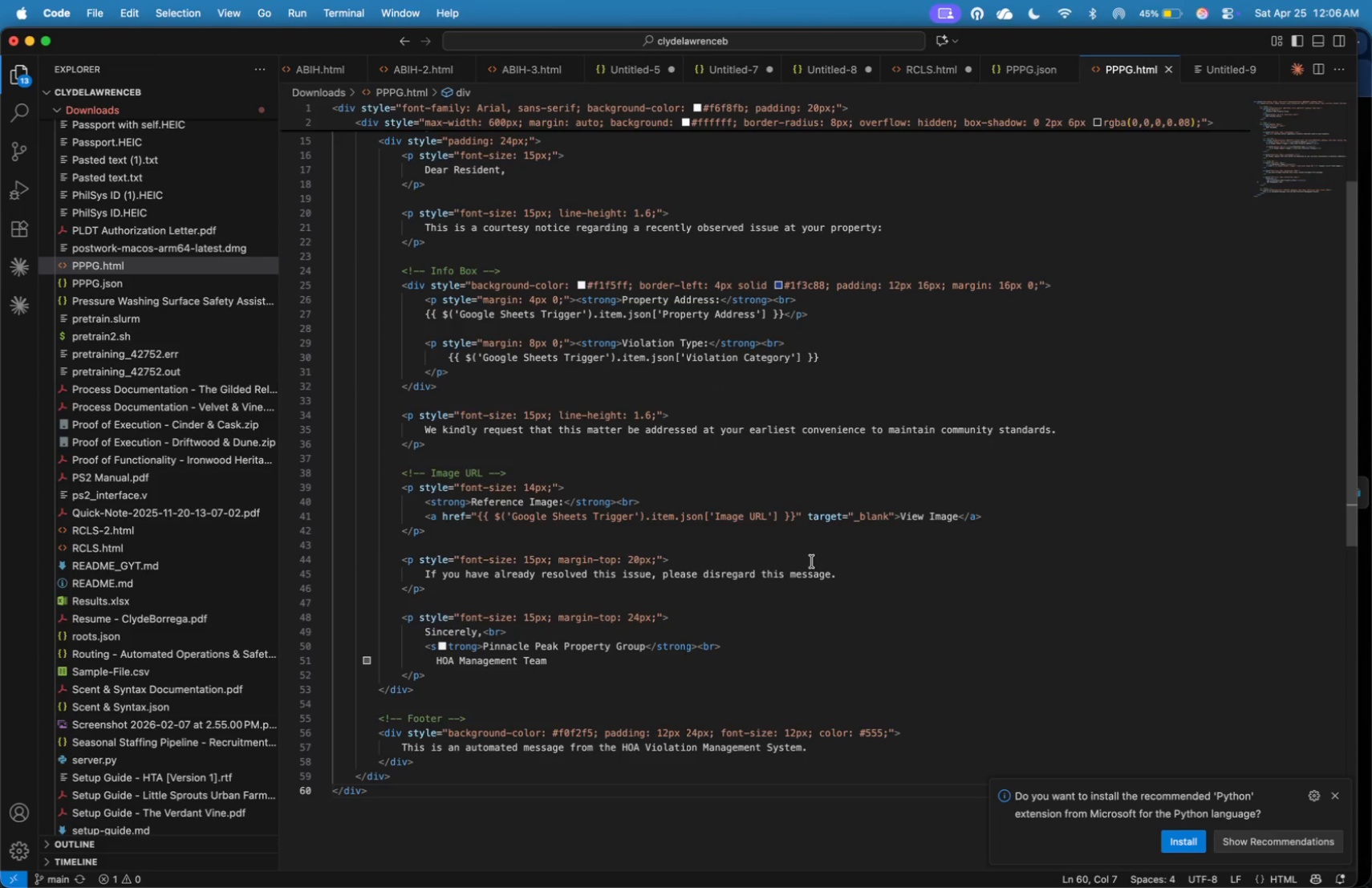 
key(Meta+Tab)
 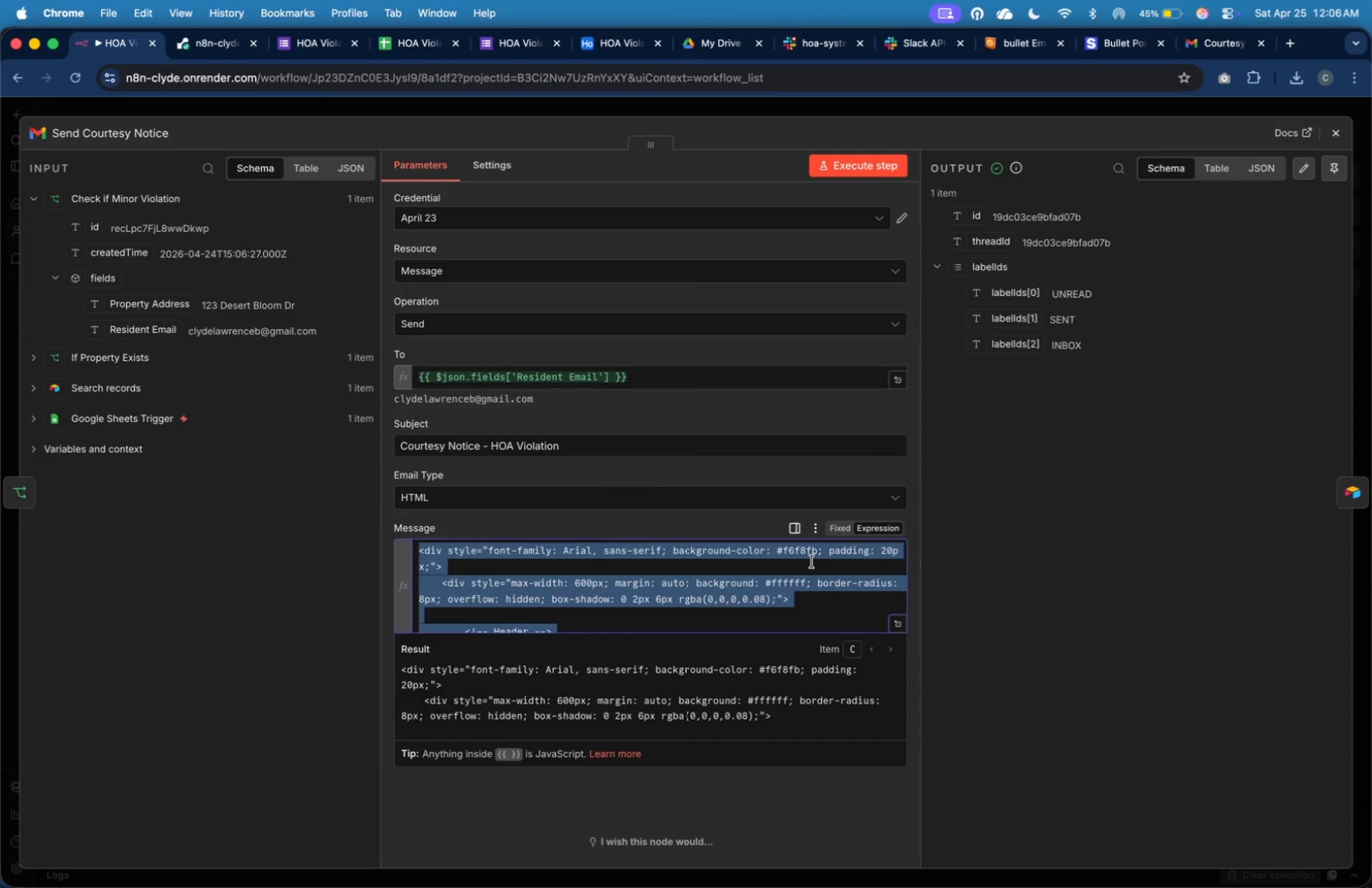 
key(Meta+Tab)
 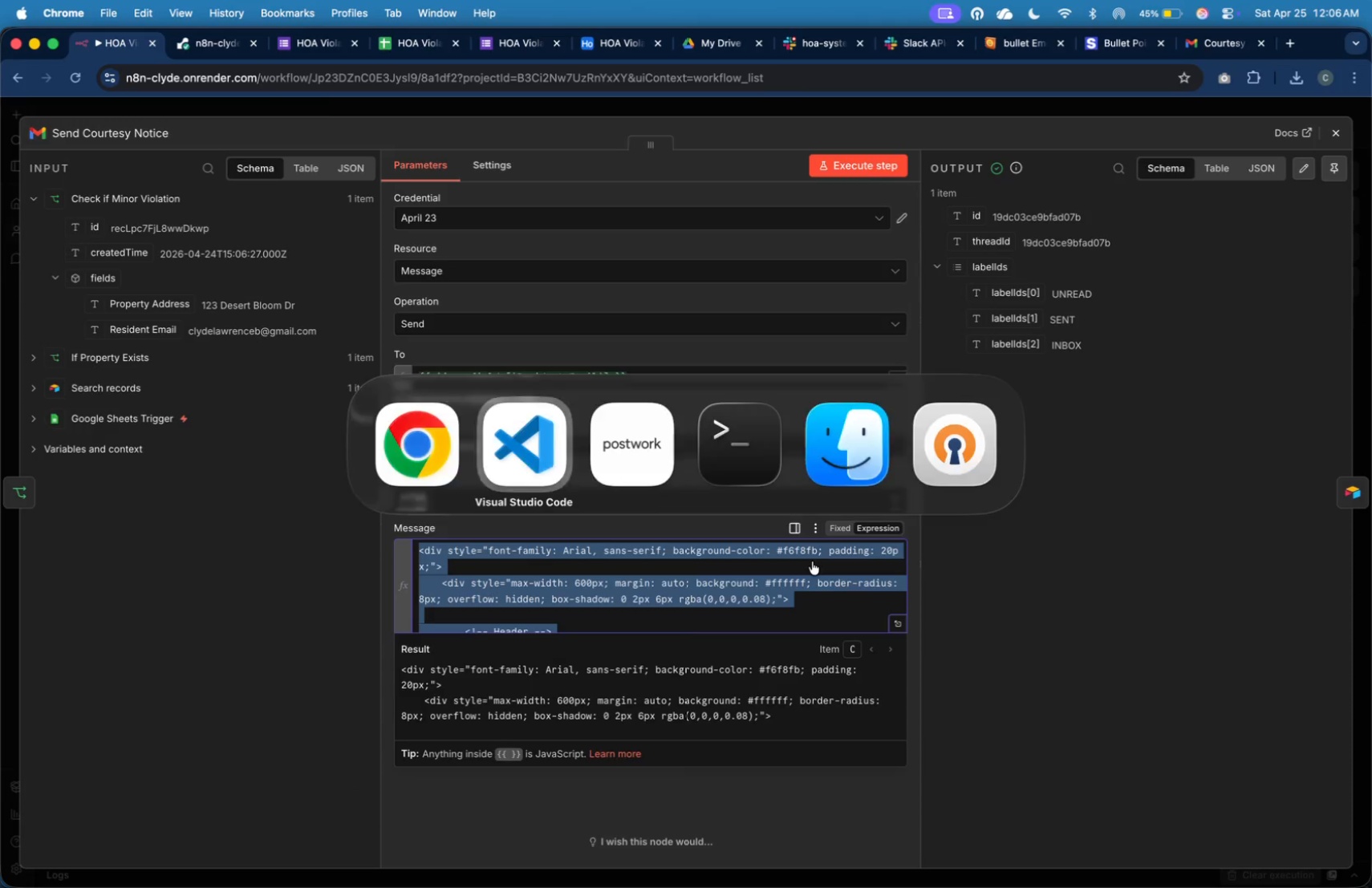 
key(Meta+Tab)
 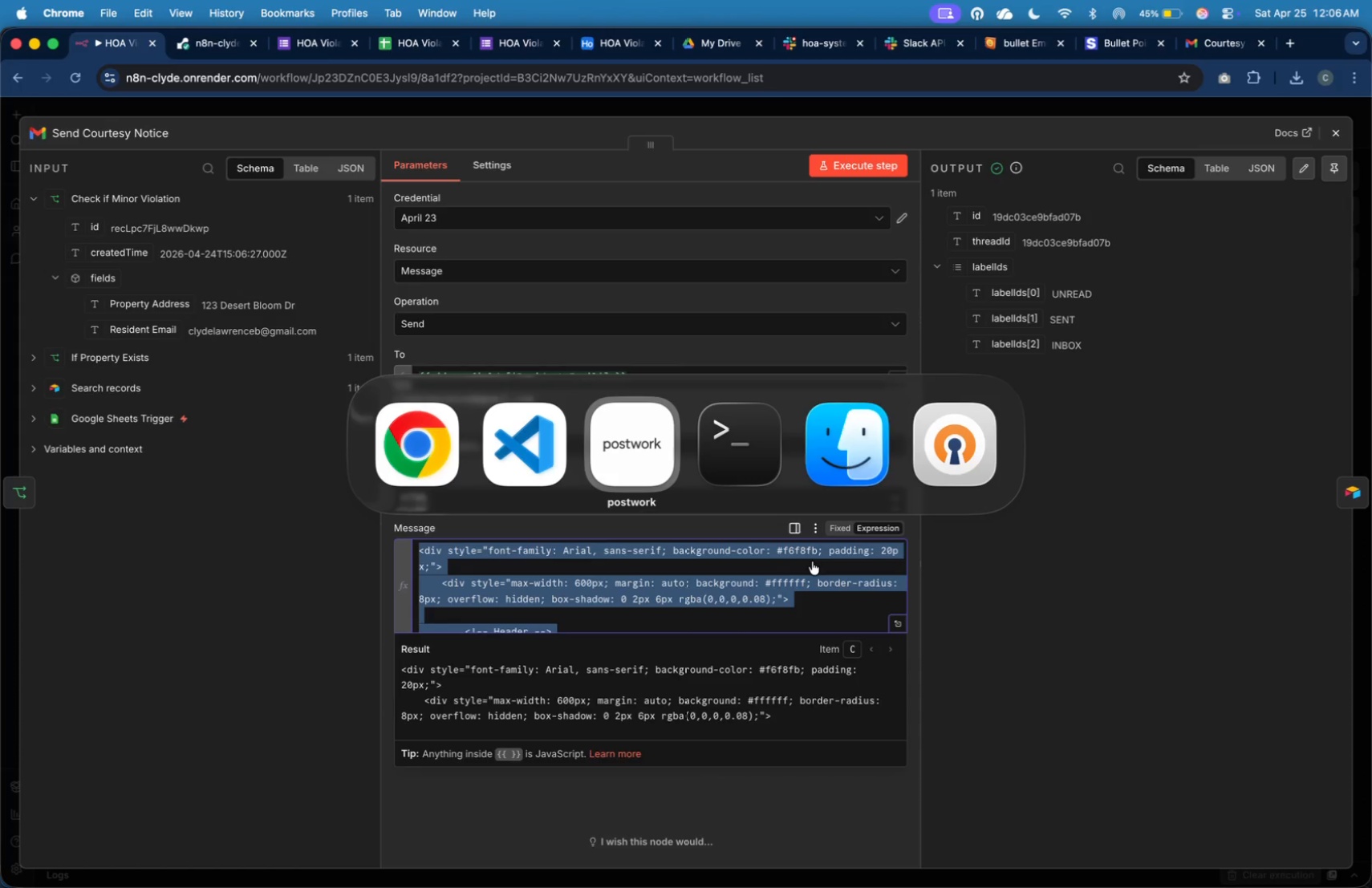 
key(Meta+Tab)
 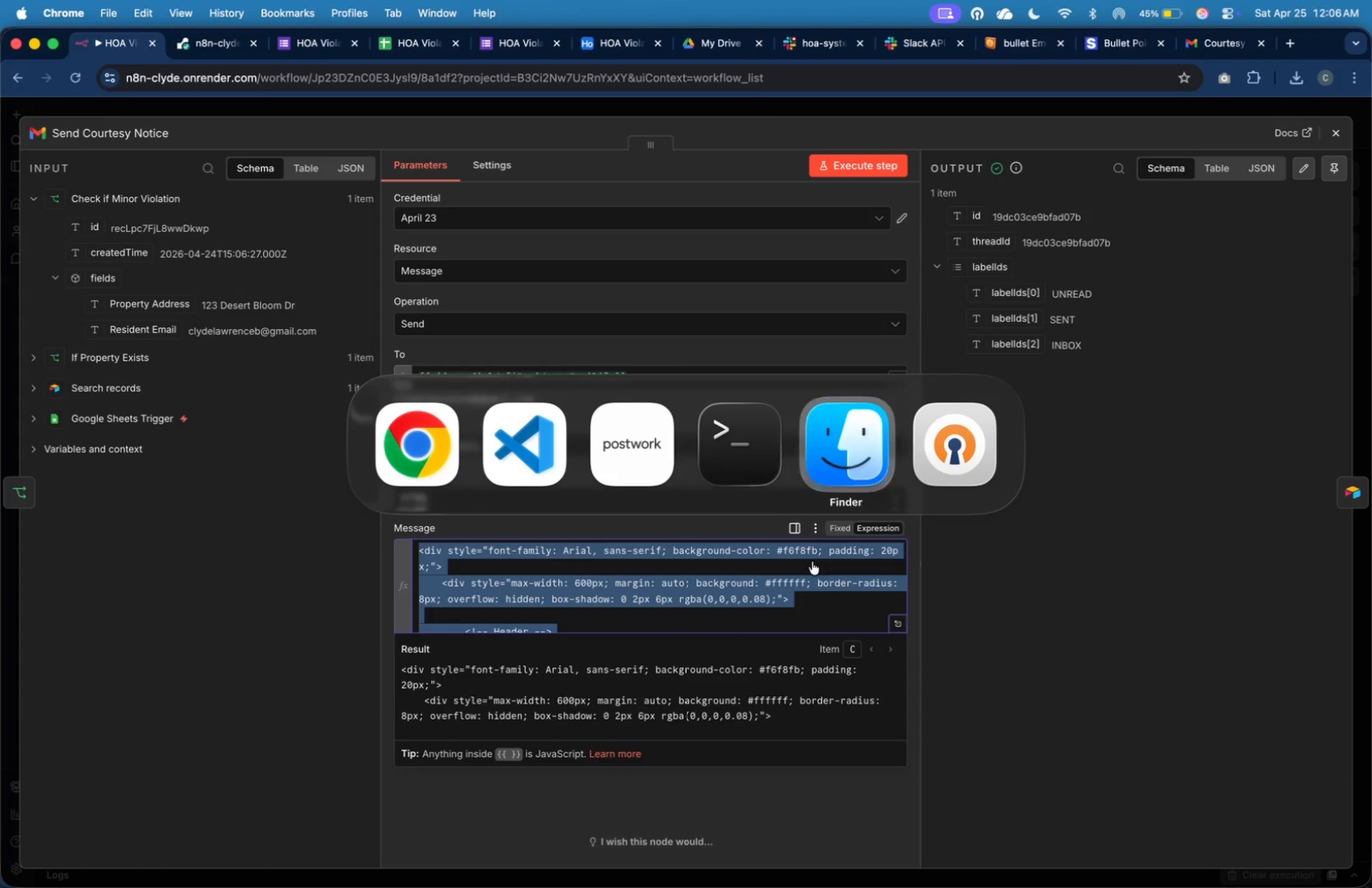 
key(Meta+Tab)
 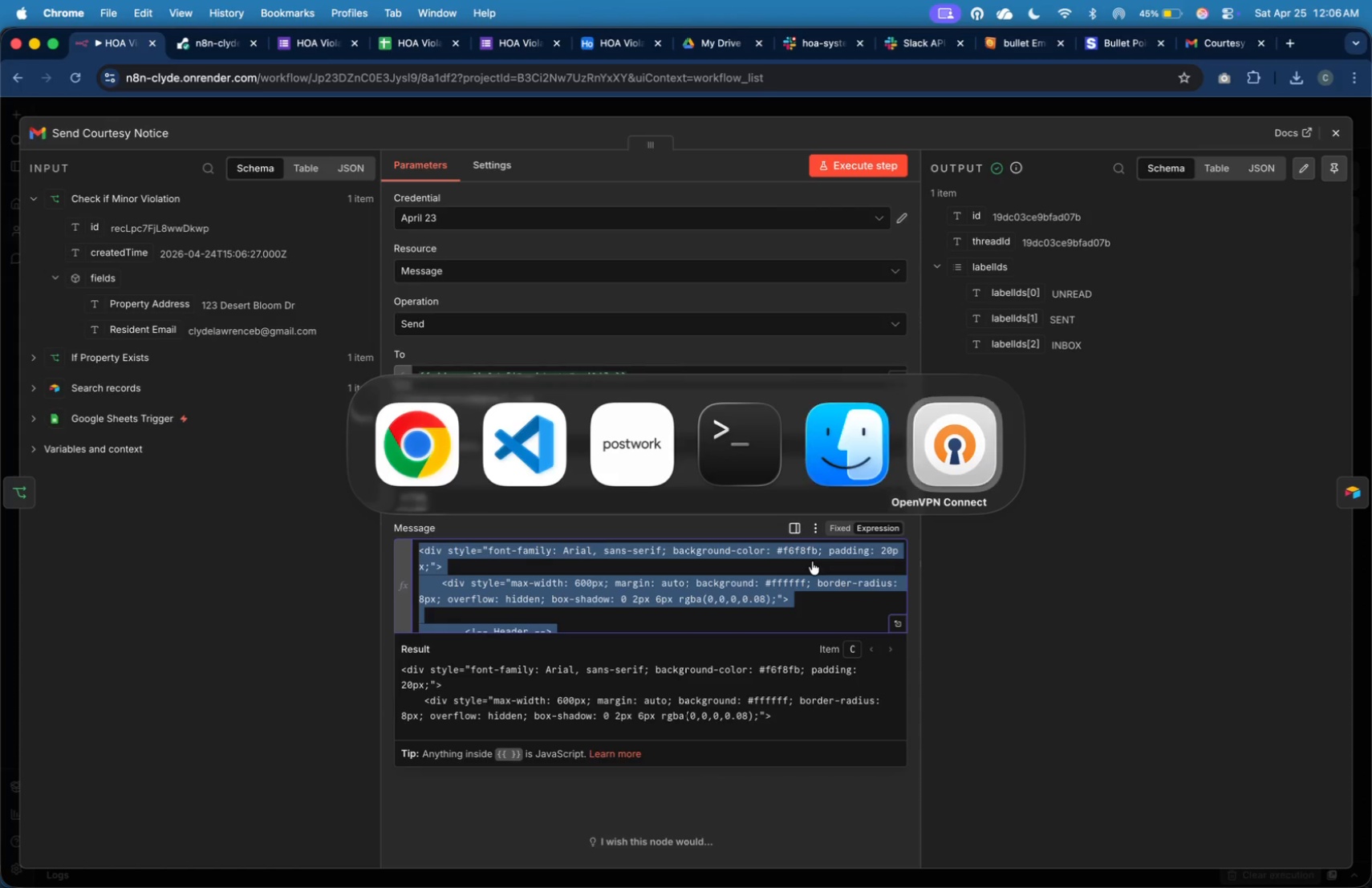 
key(Meta+Tab)
 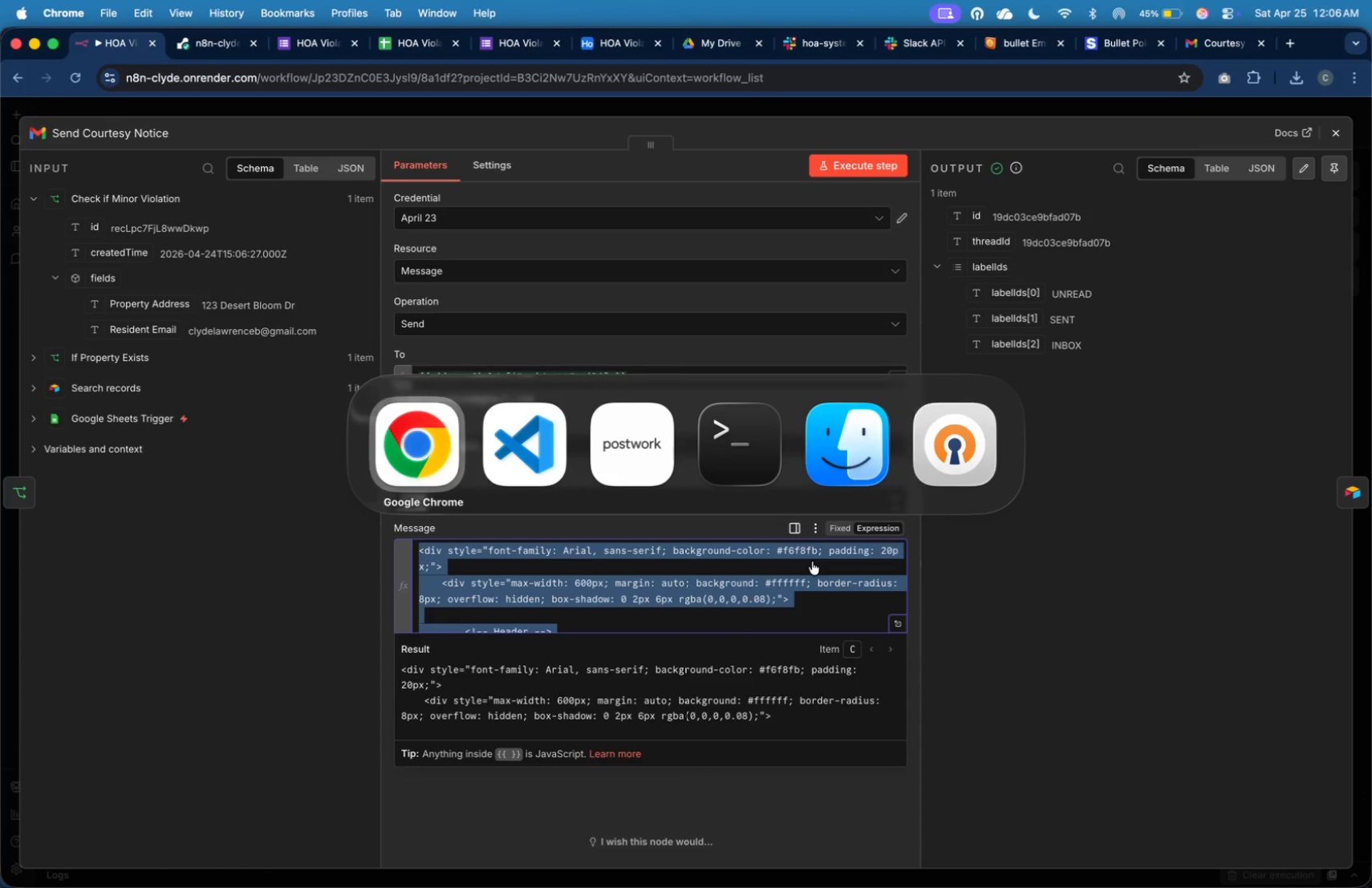 
key(Meta+Tab)
 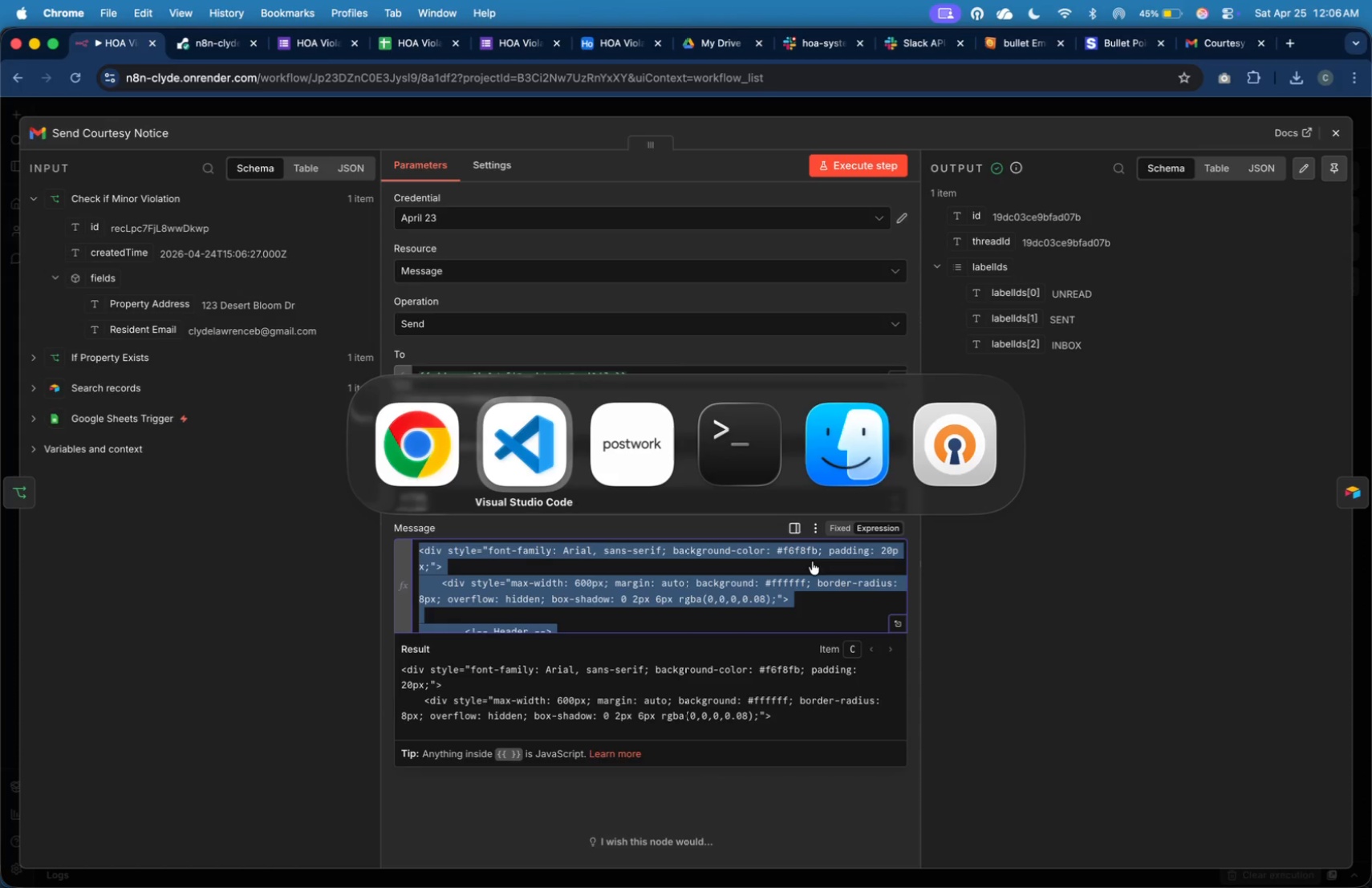 
key(Meta+Tab)
 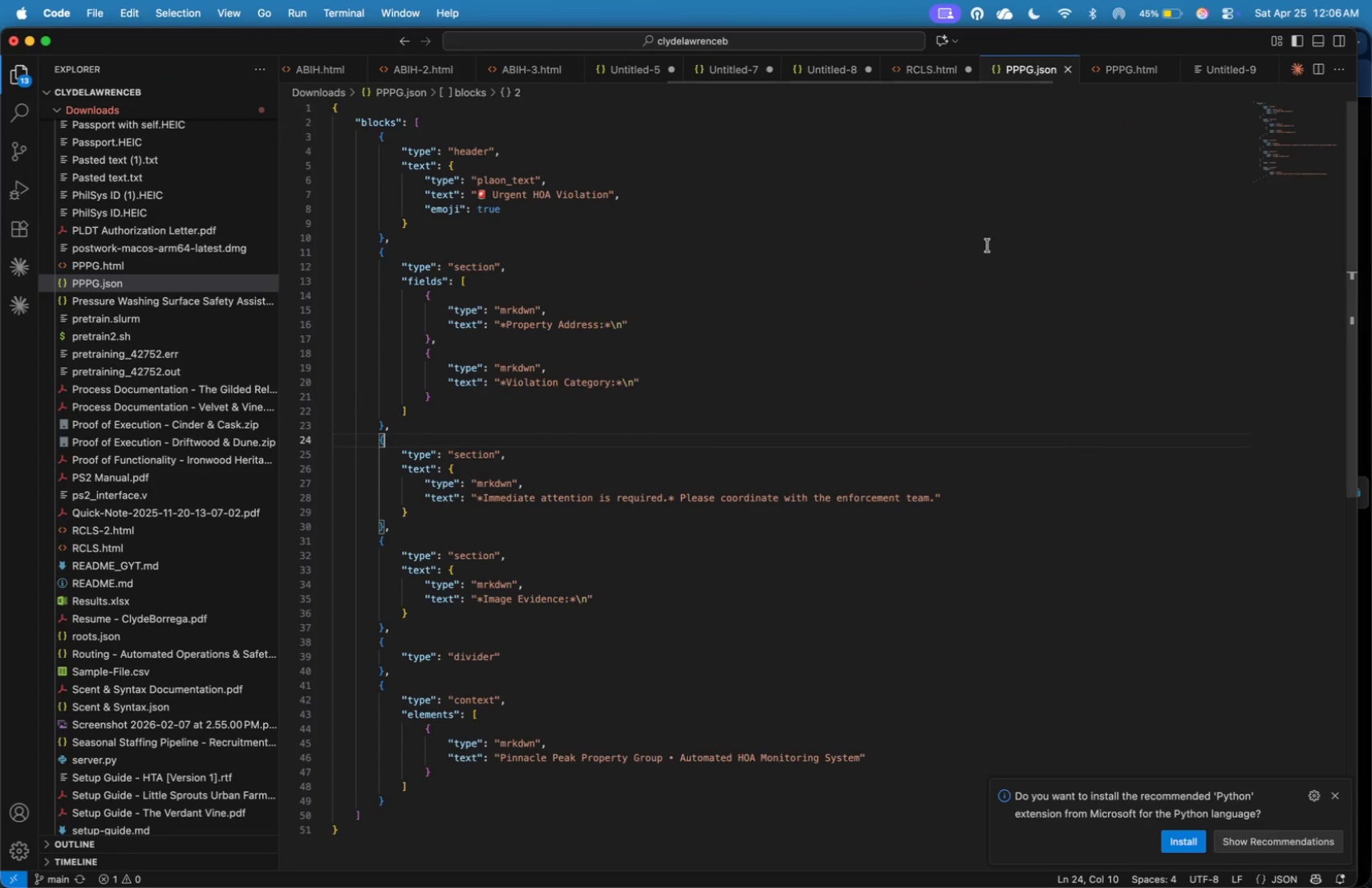 
key(Meta+N)
 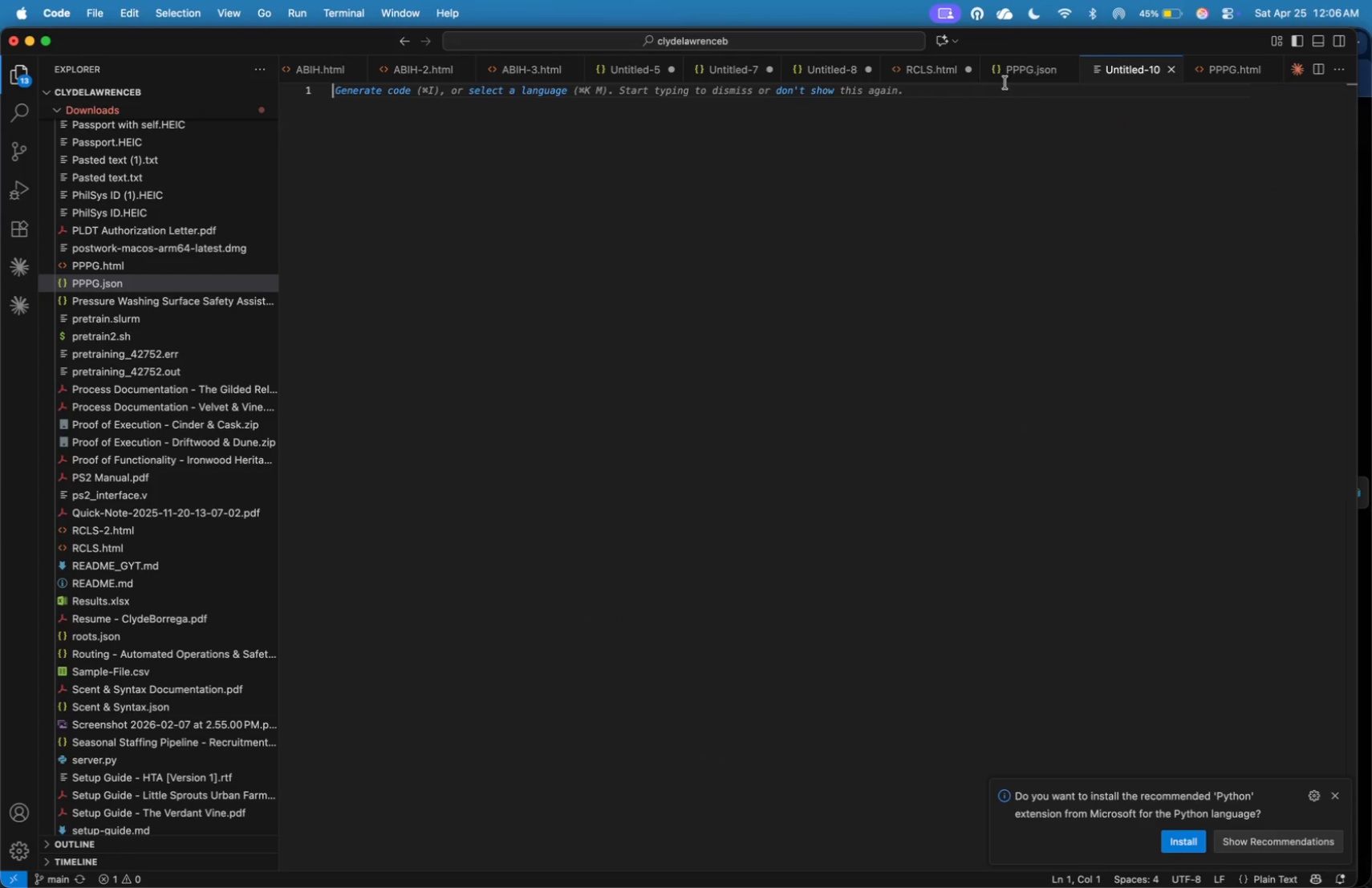 
double_click([999, 188])
 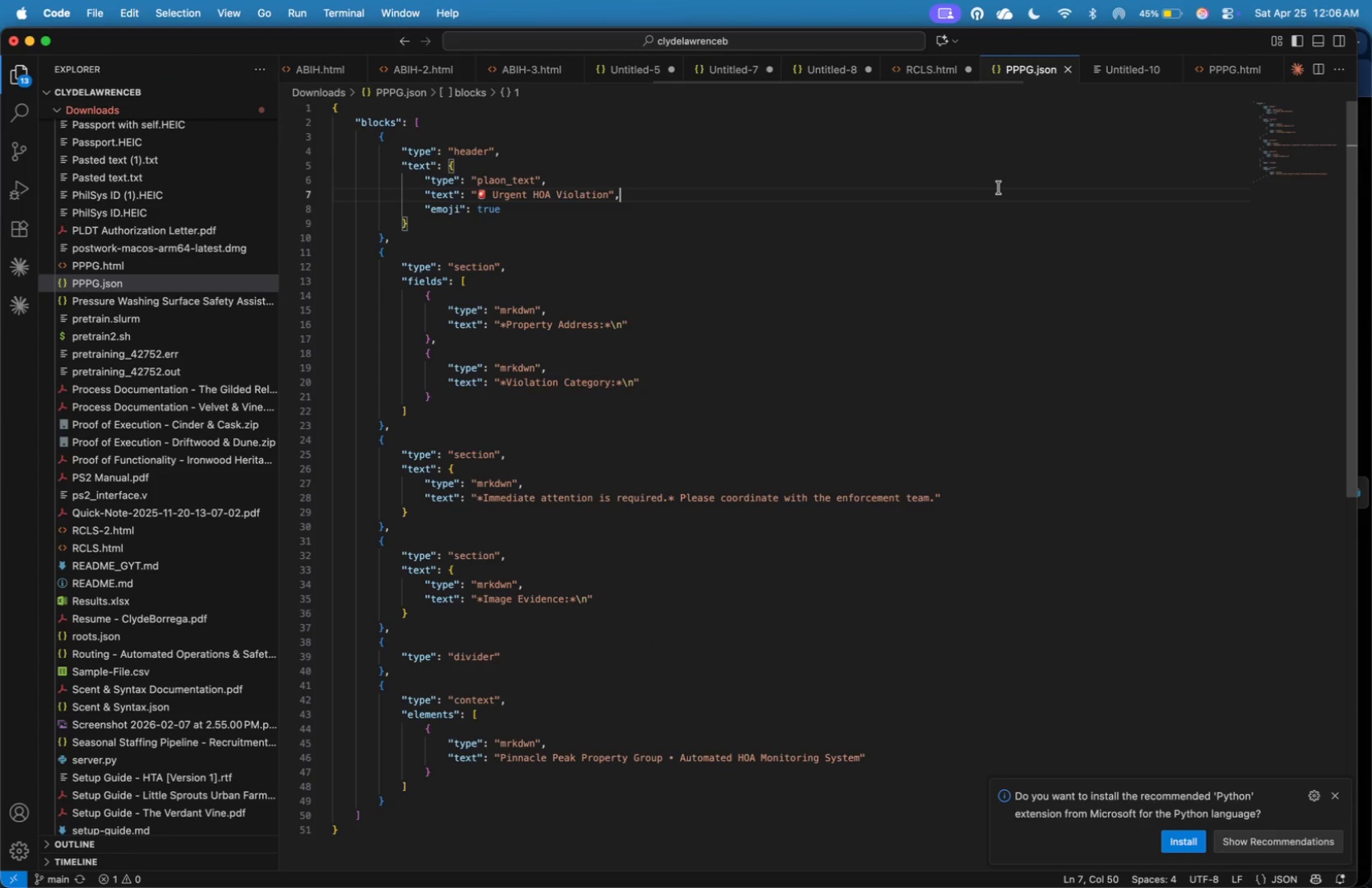 
key(Meta+A)
 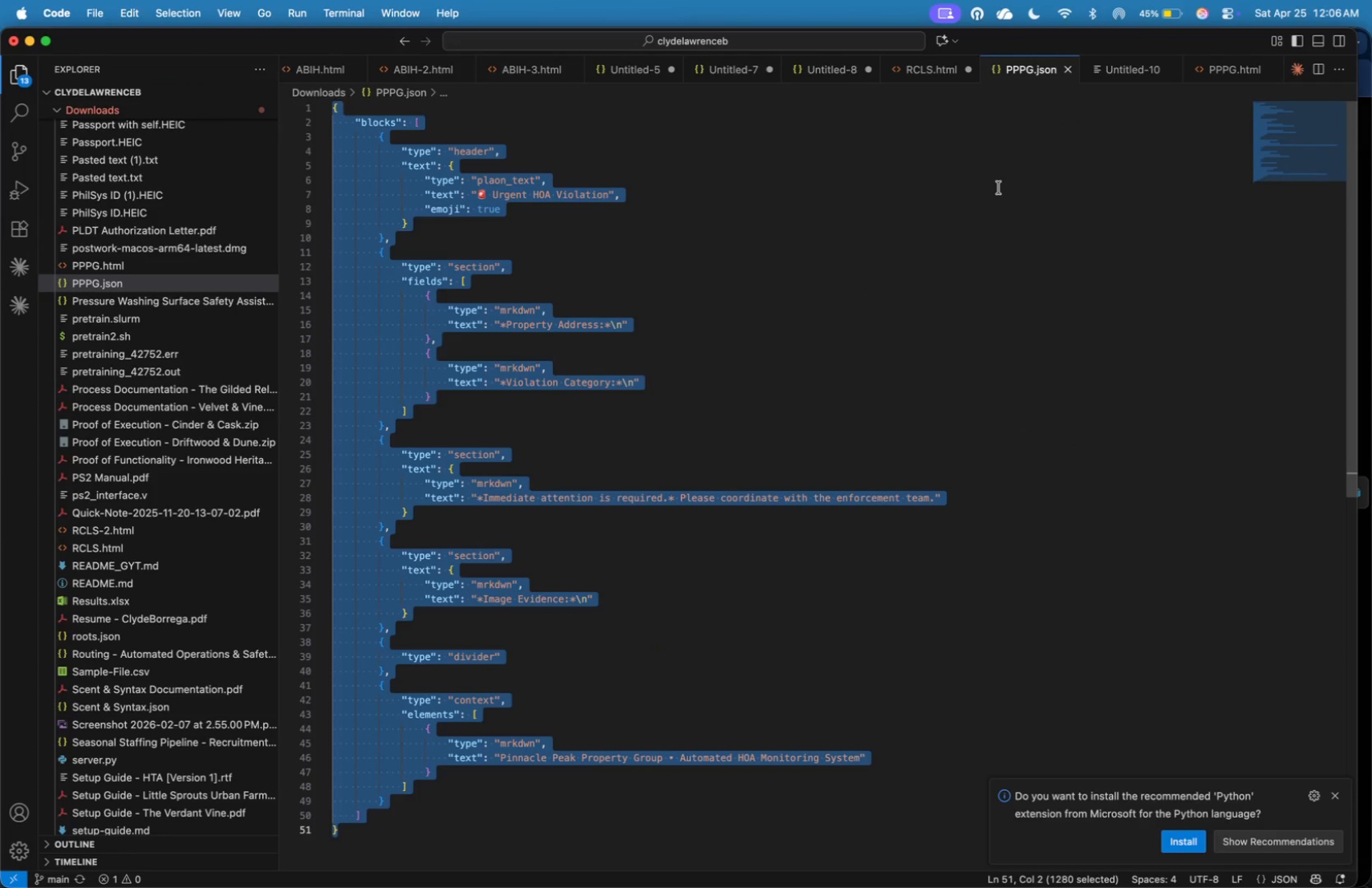 
key(Meta+C)
 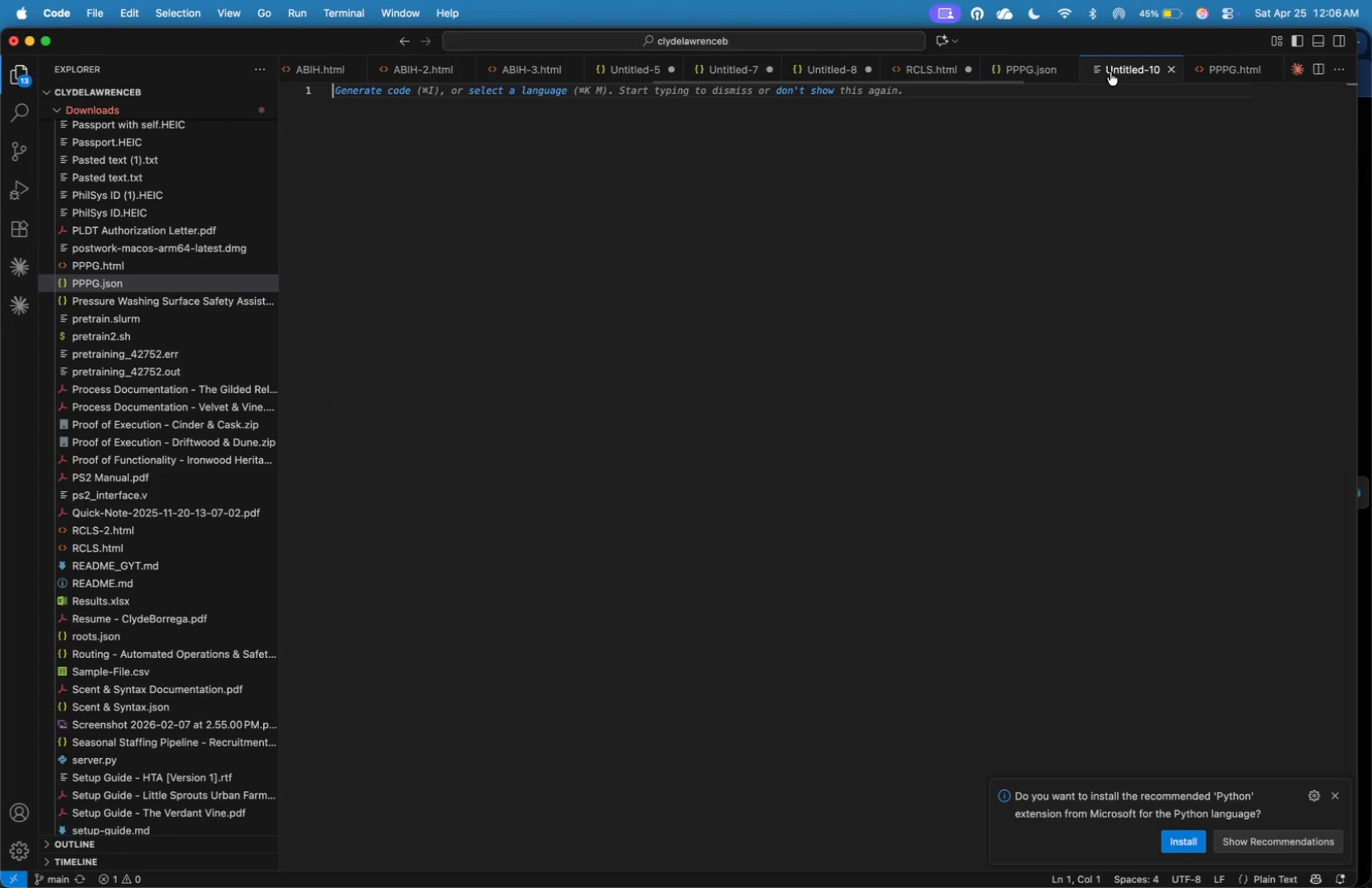 
double_click([1081, 175])
 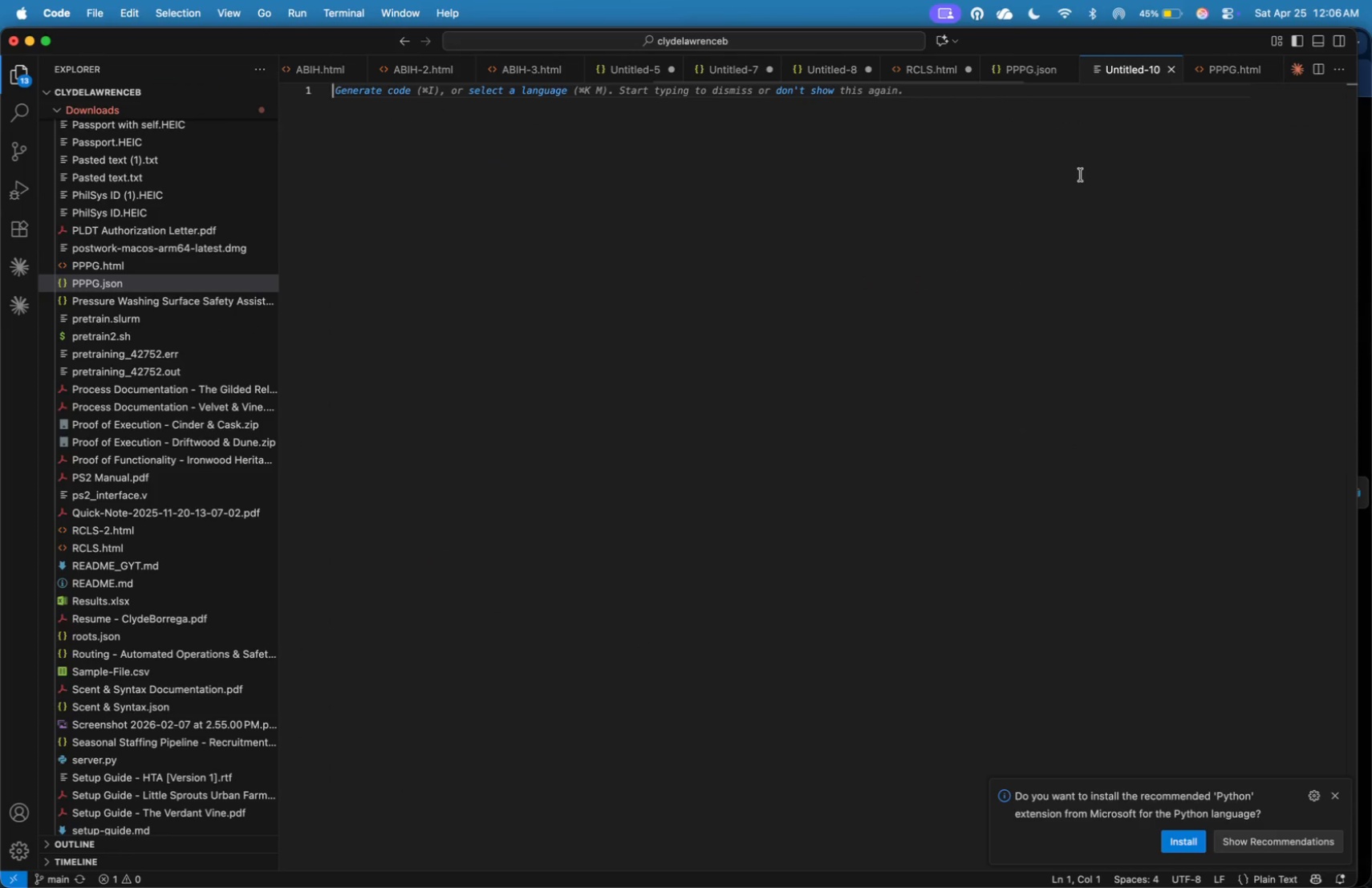 
key(Meta+V)
 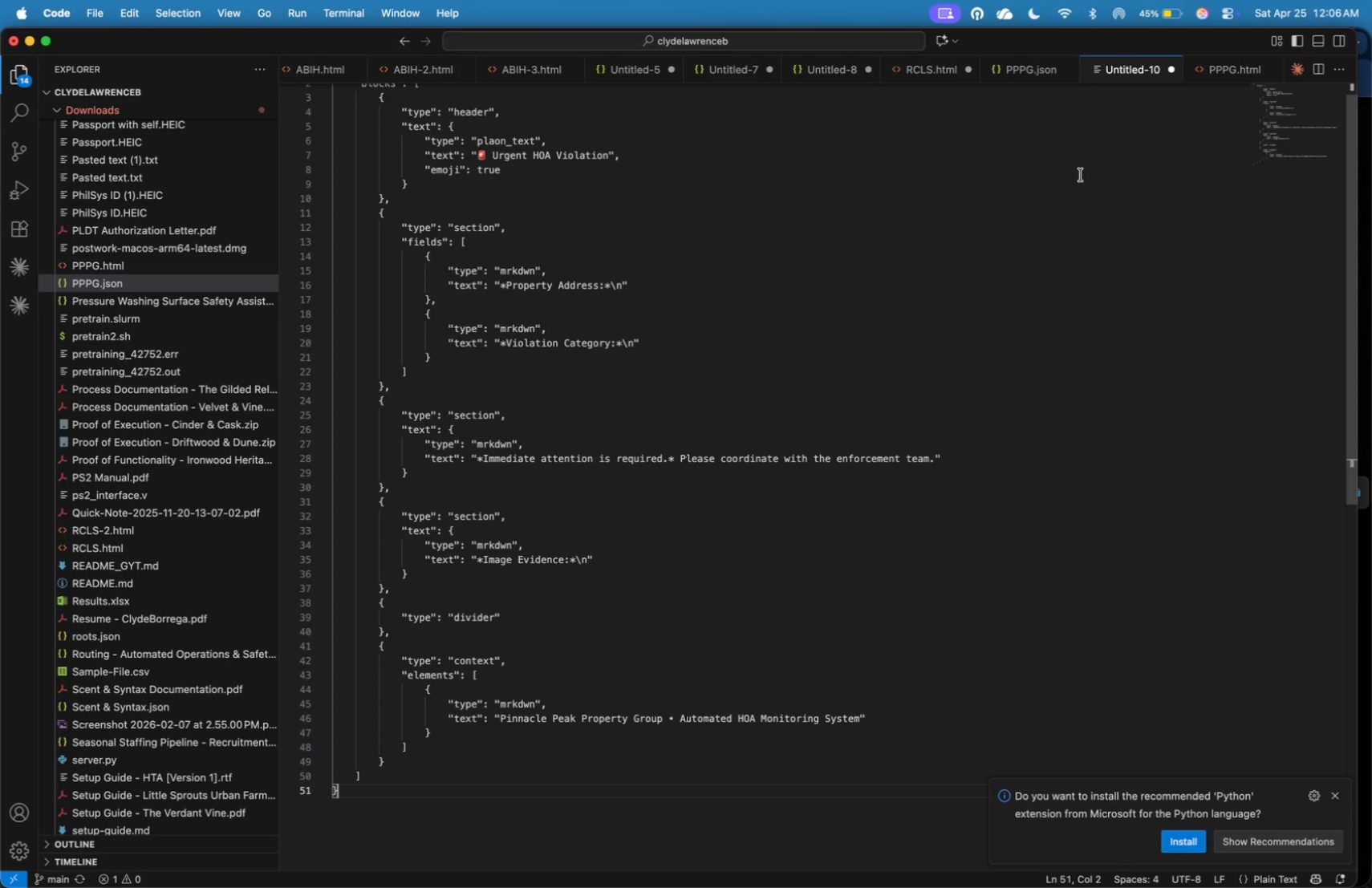 
key(Meta+S)
 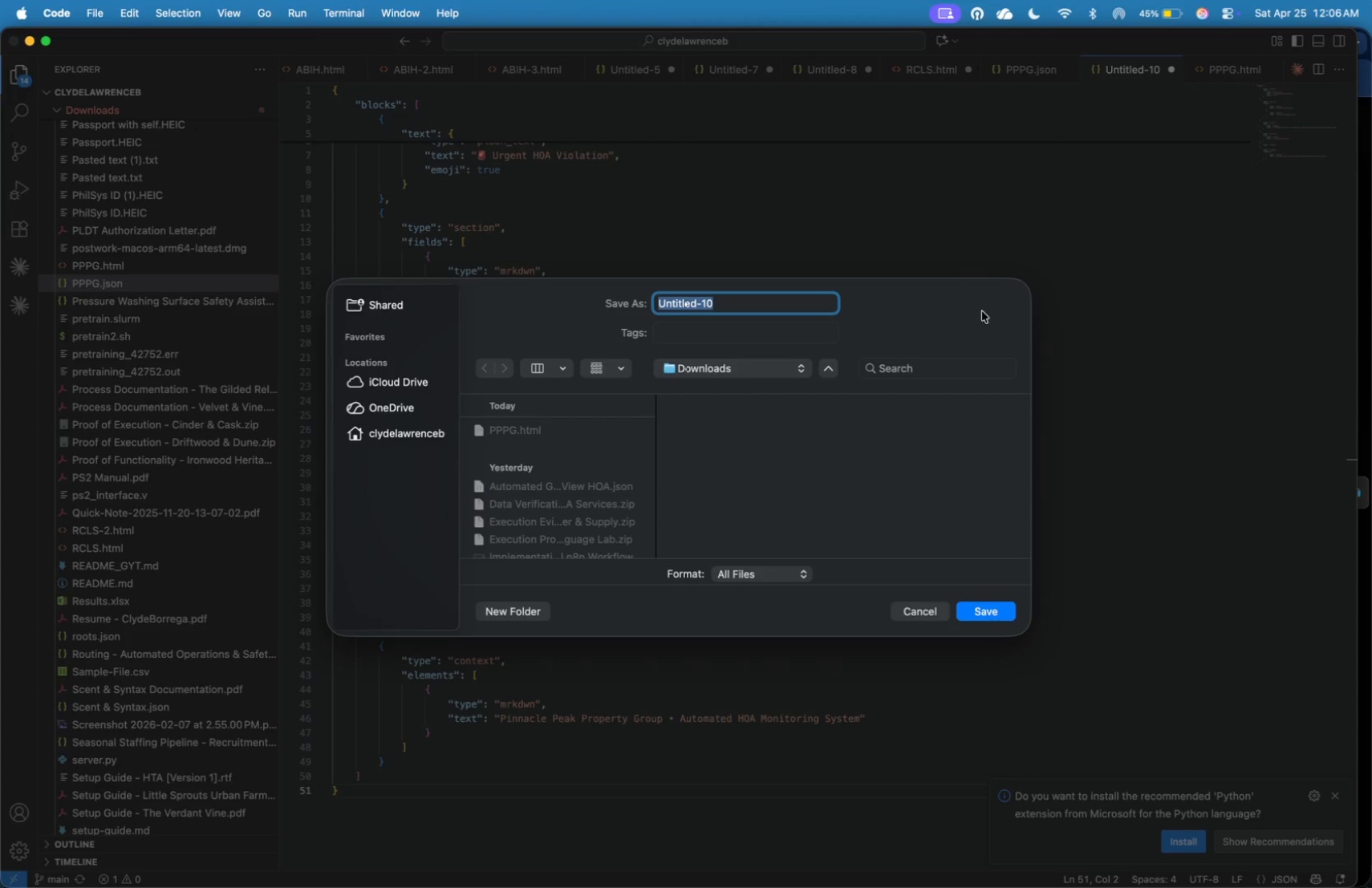 
wait(25.95)
 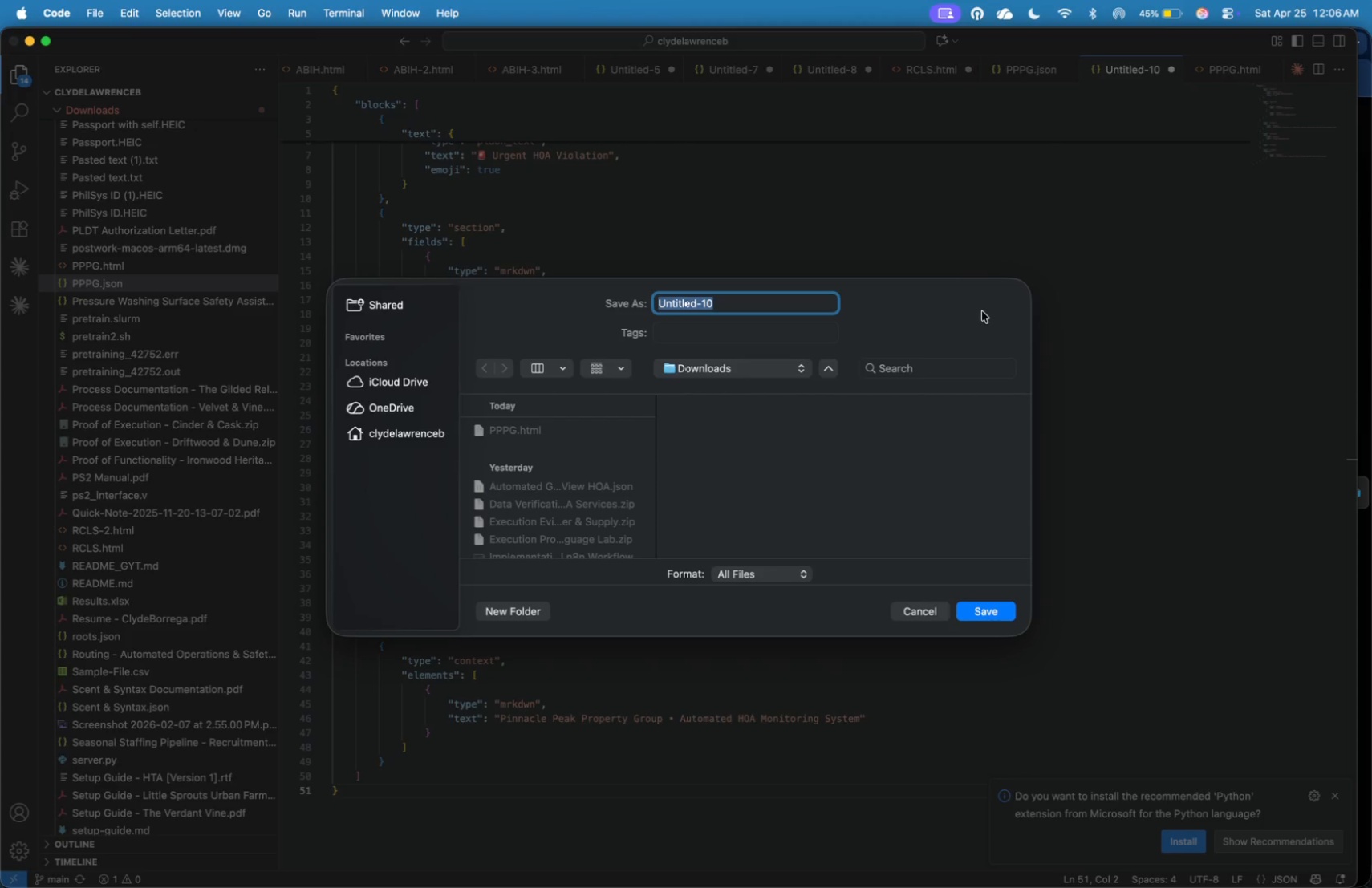 
type(PPPG-2.json)
 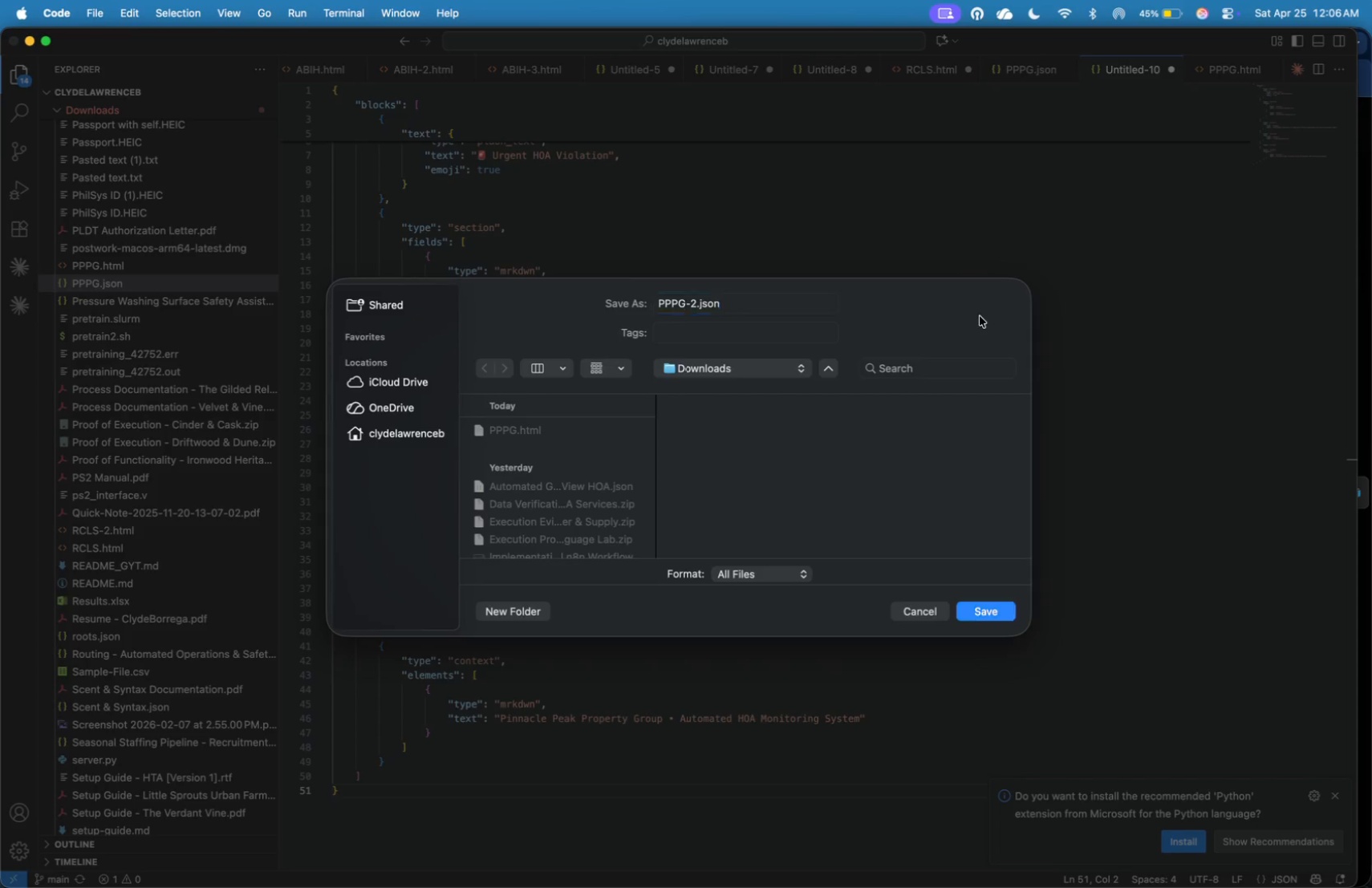 
key(Enter)
 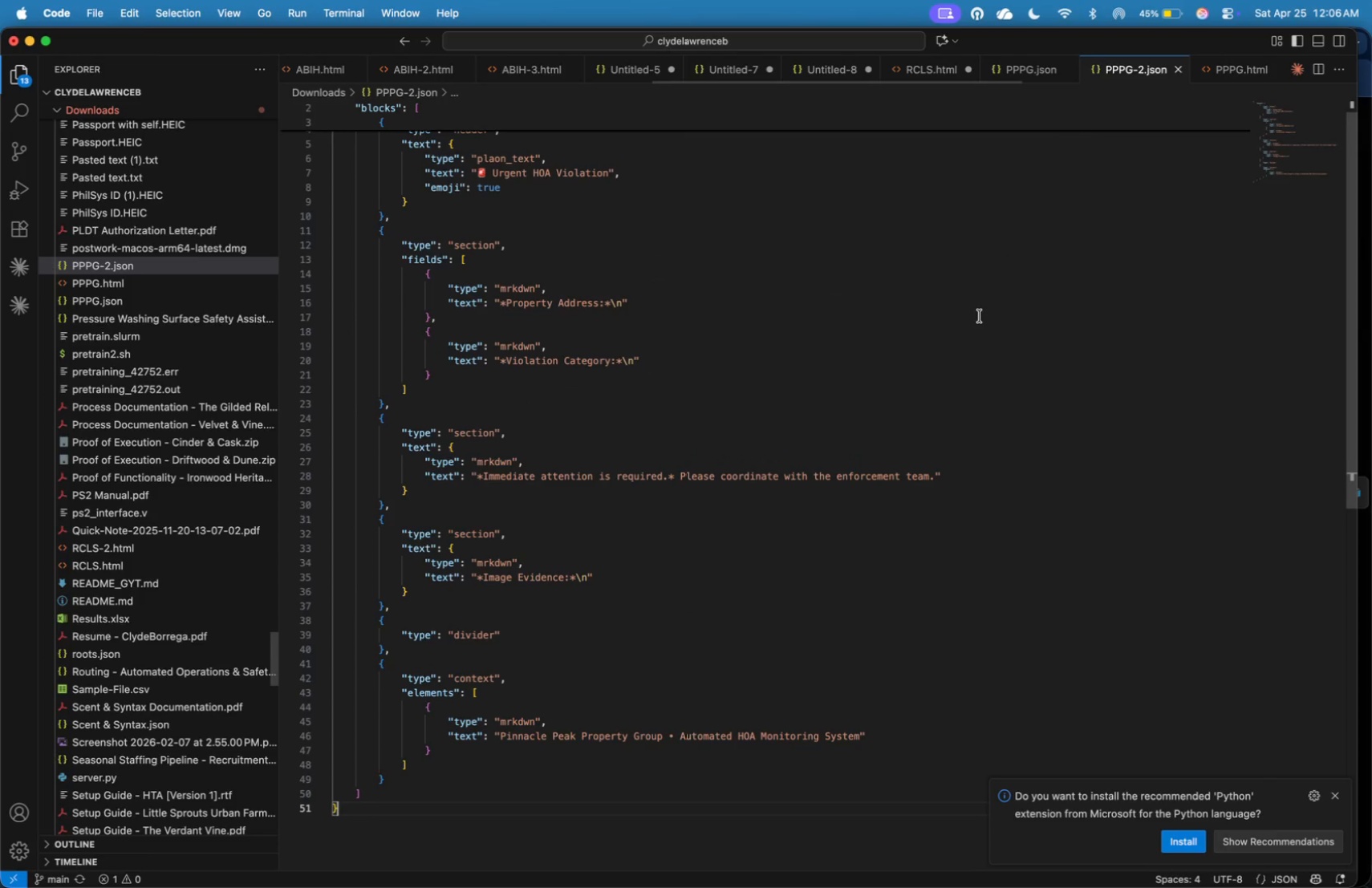 
key(Meta+Tab)
 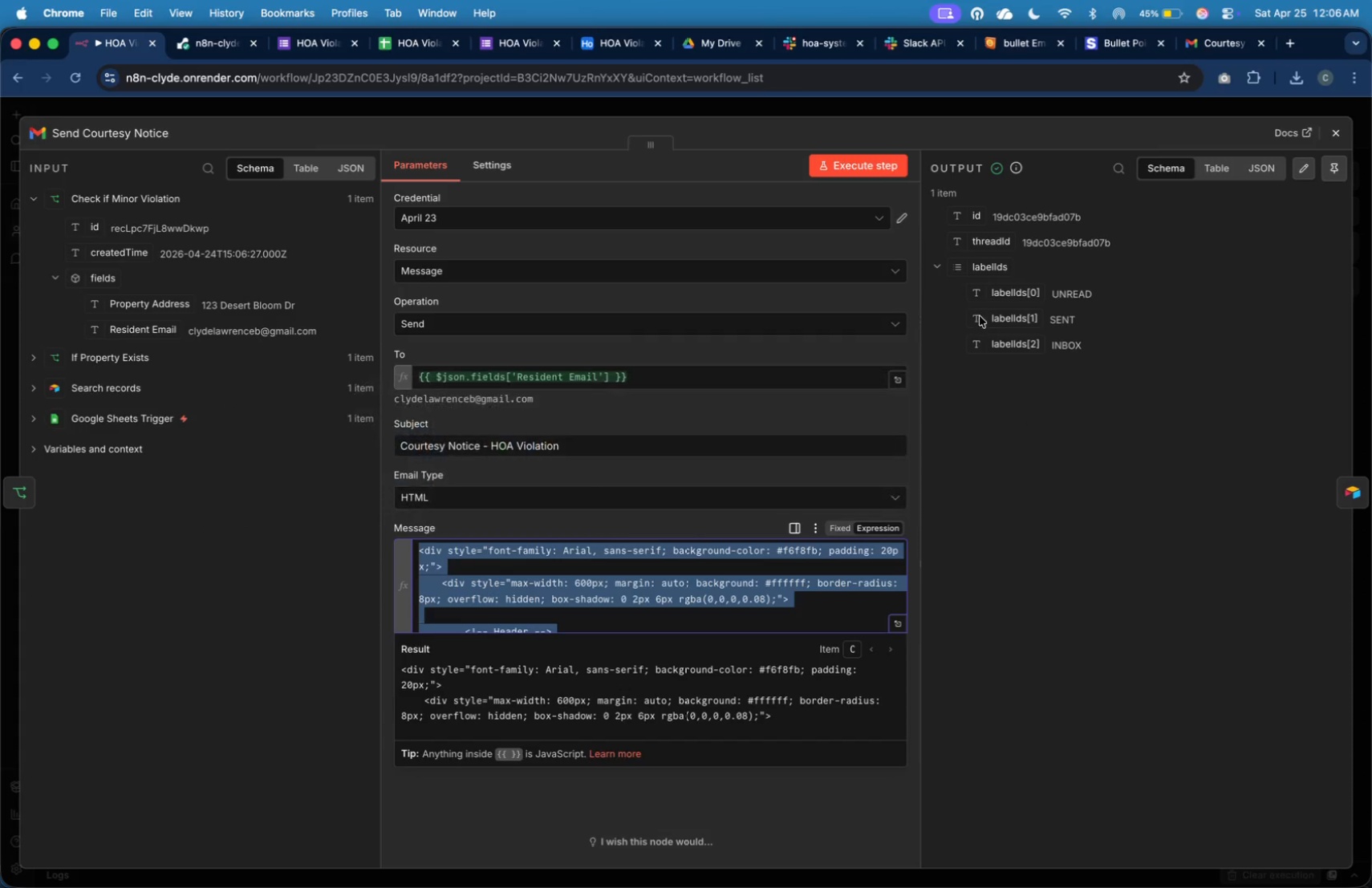 
key(Meta+CommandLeft)
 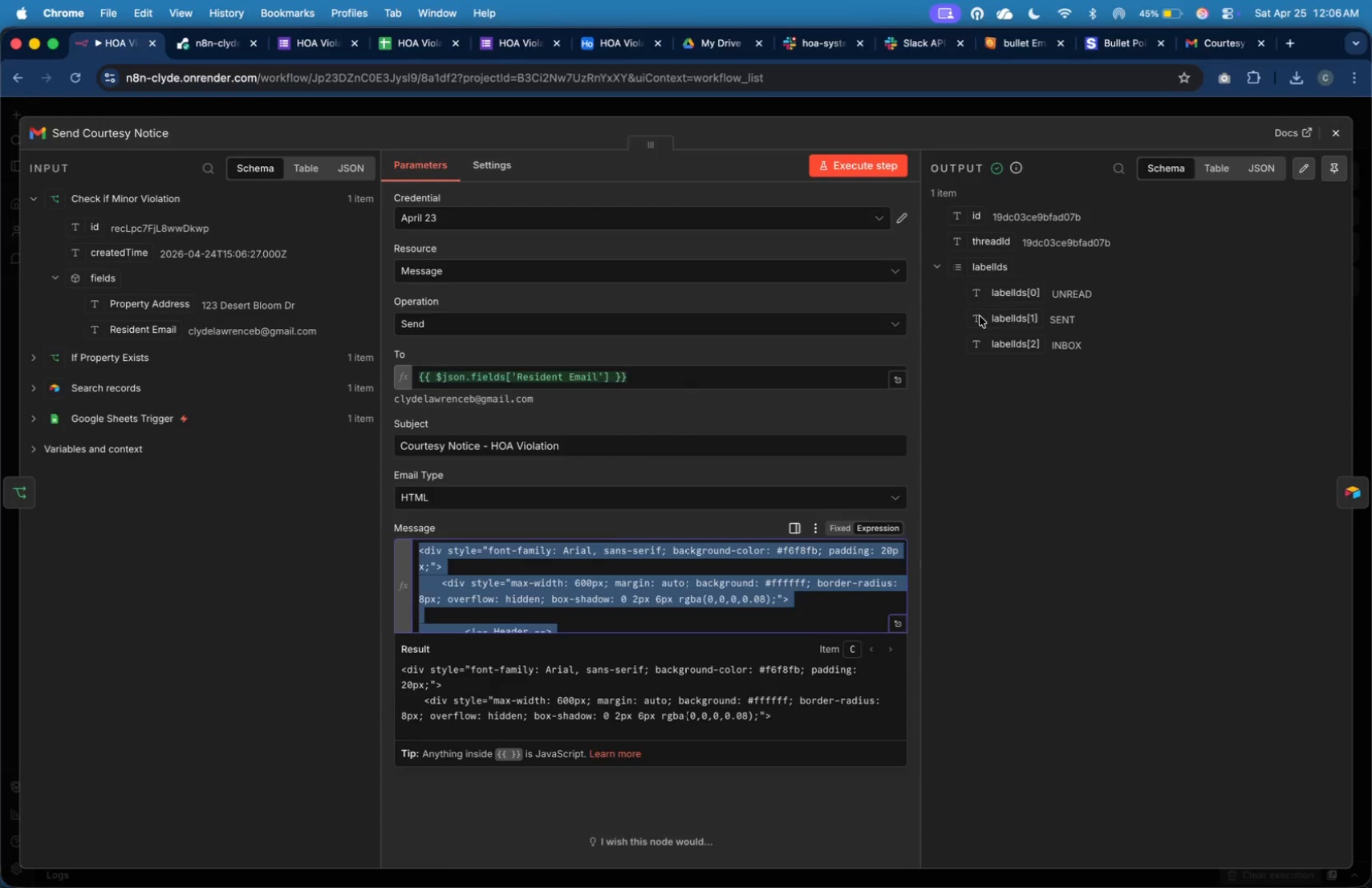 
key(Meta+Tab)
 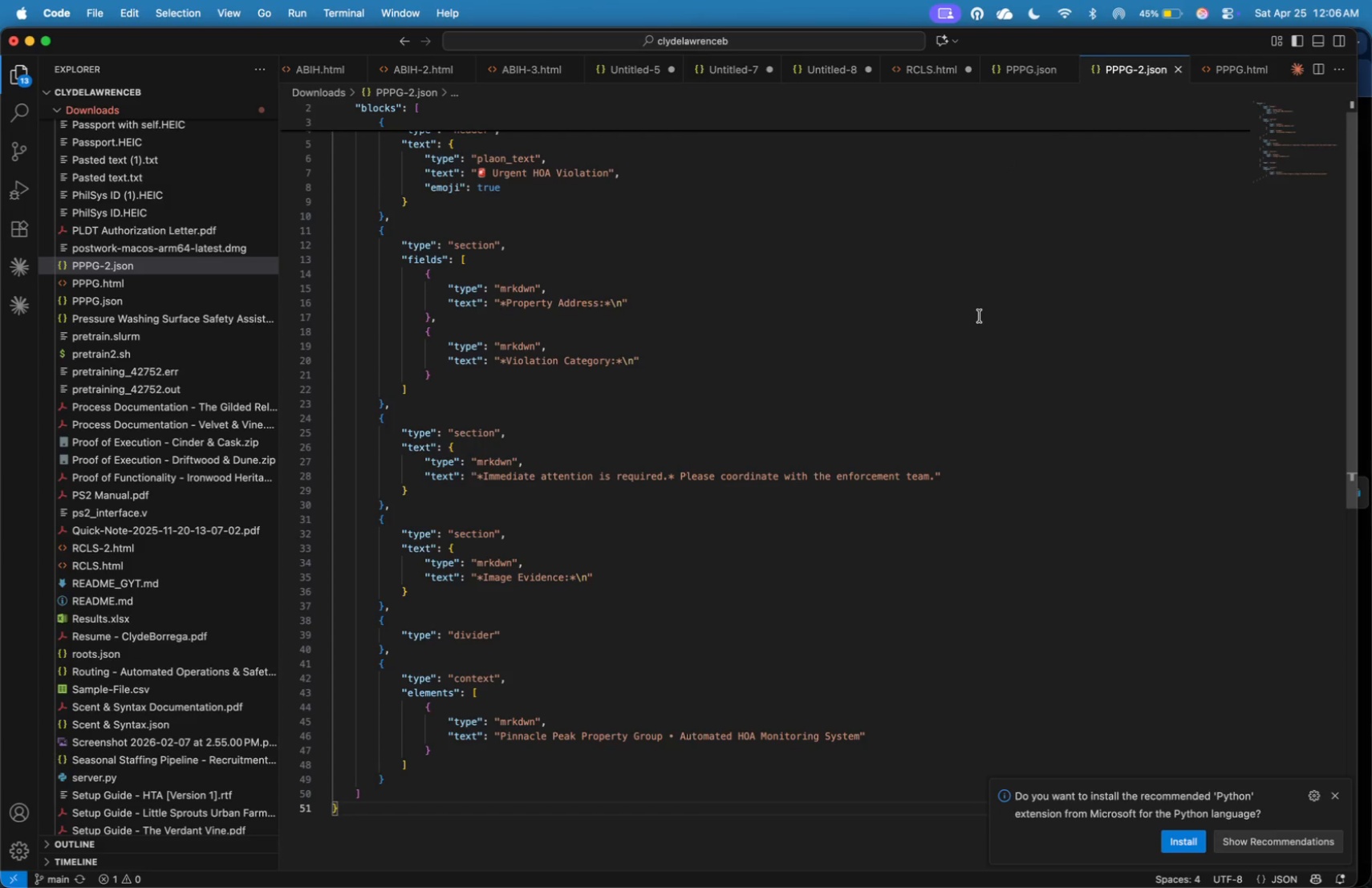 
wait(12.54)
 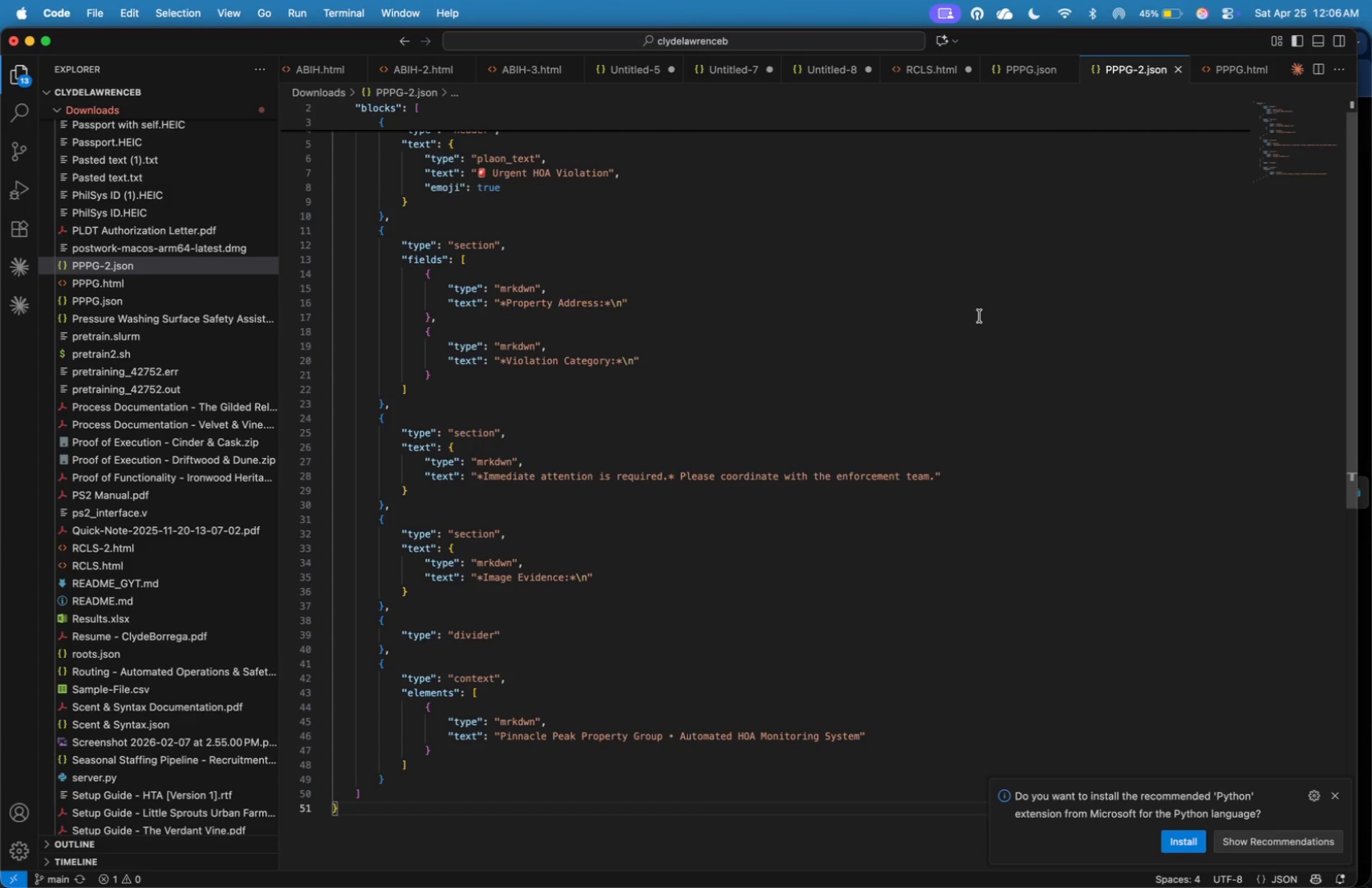 
scroll: coordinate [992, 256], scroll_direction: up, amount: 4.0
 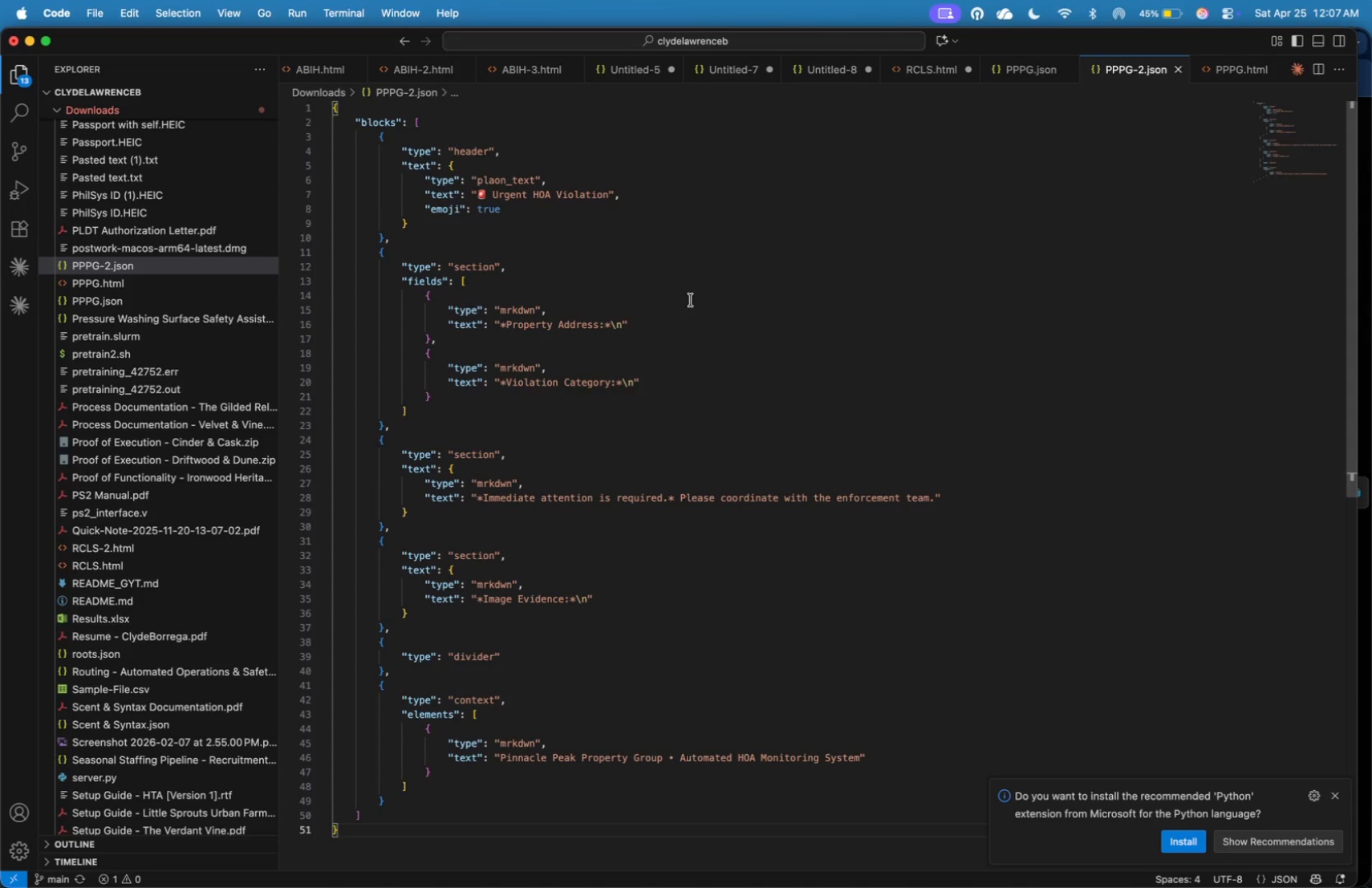 
left_click([567, 204])
 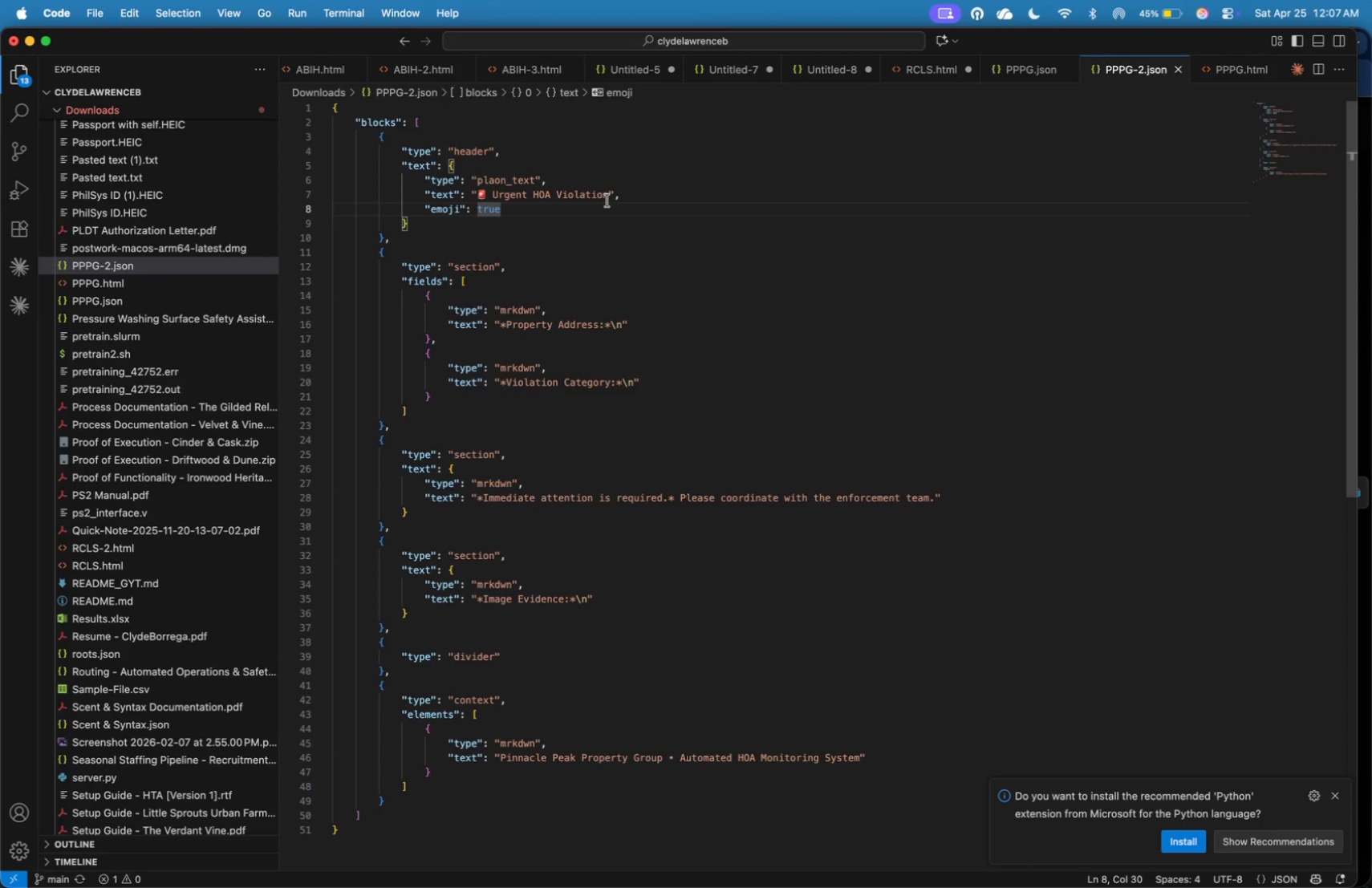 
left_click_drag(start_coordinate=[607, 200], to_coordinate=[498, 193])
 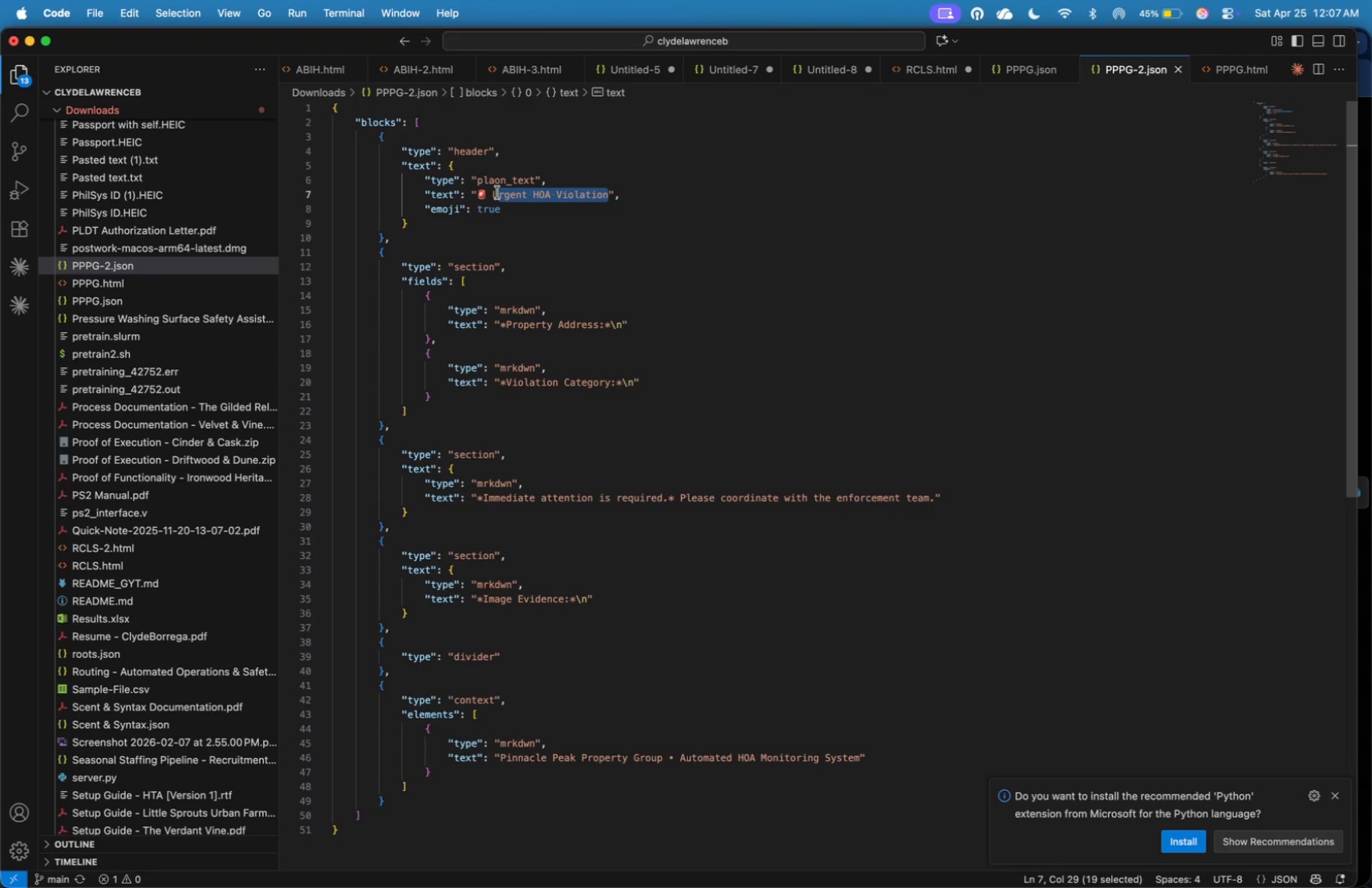 
key(Backspace)
key(Backspace)
type(HOA )
 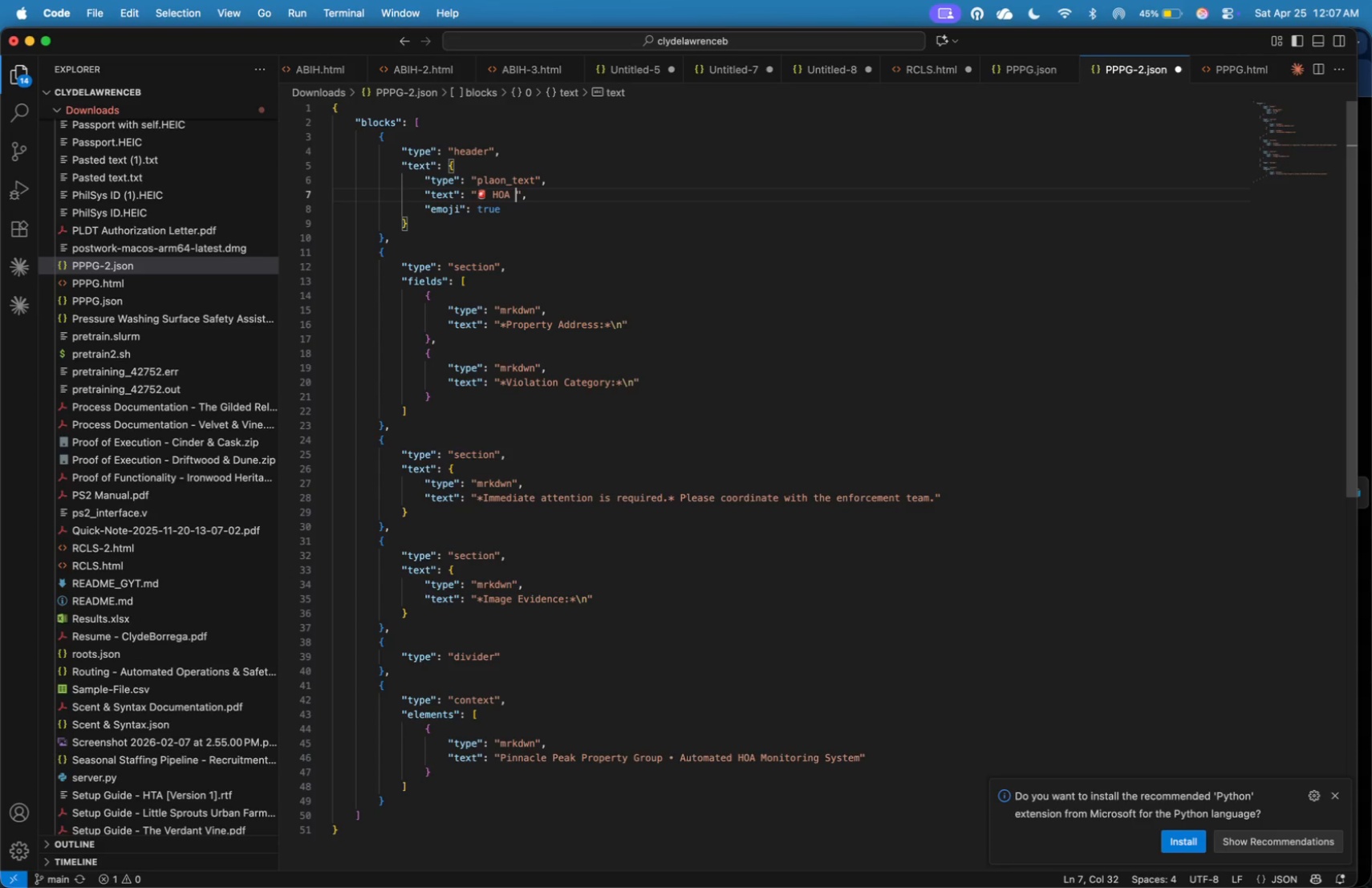 
key(Meta+Tab)
 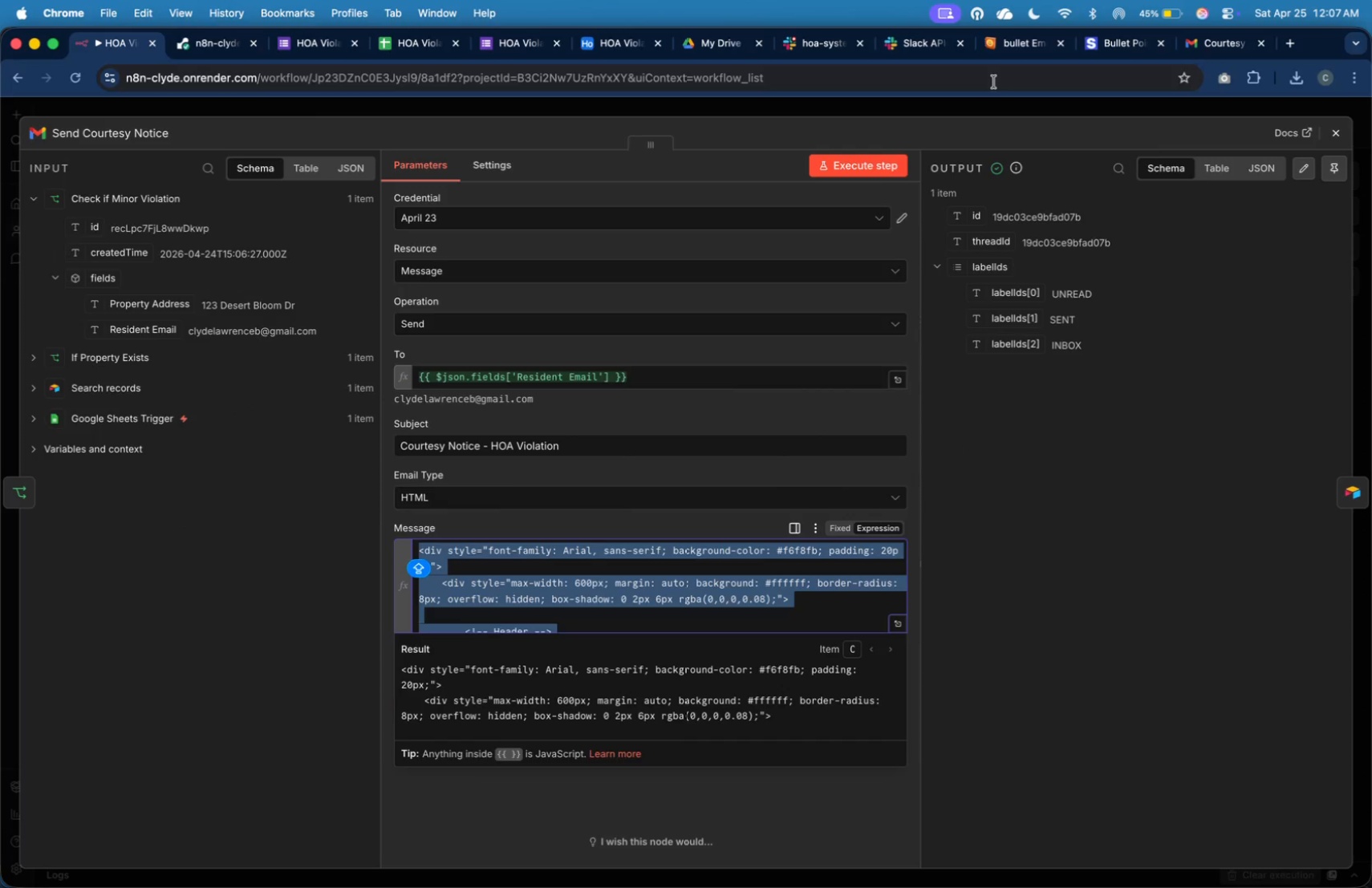 
left_click([1023, 47])
 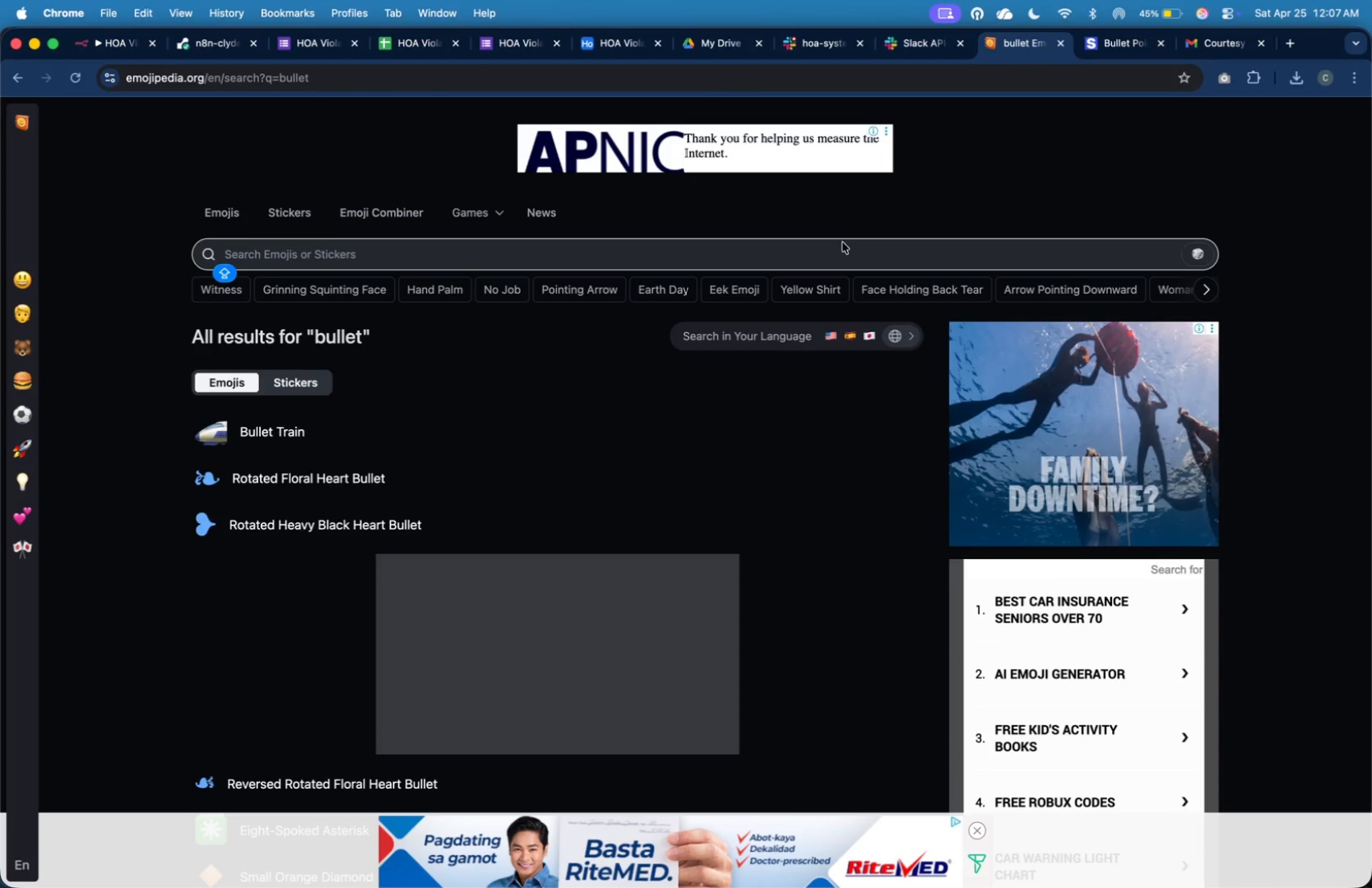 
left_click([843, 249])
 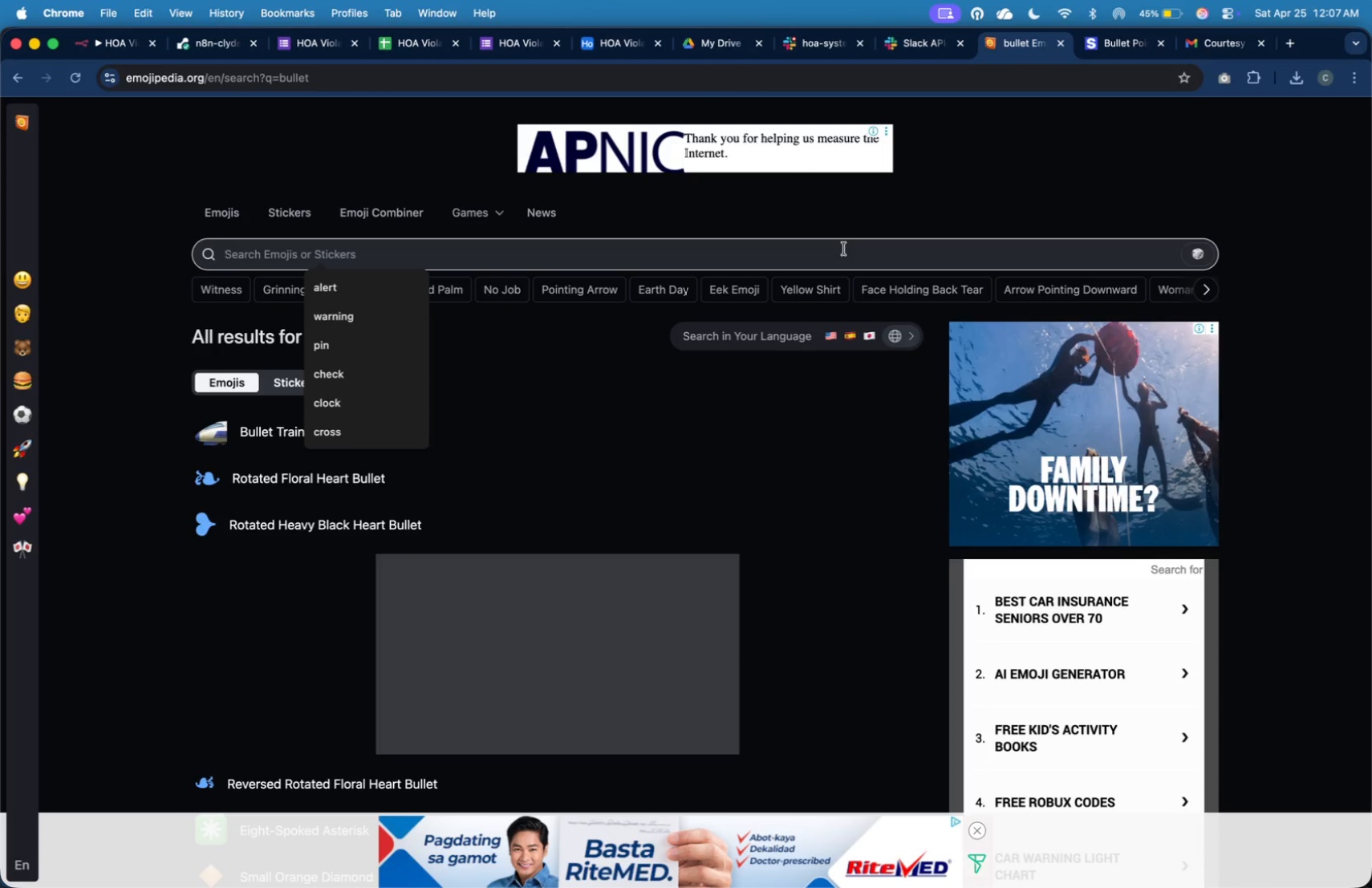 
type(AE)
key(Backspace)
key(Backspace)
key(Backspace)
type(alert)
 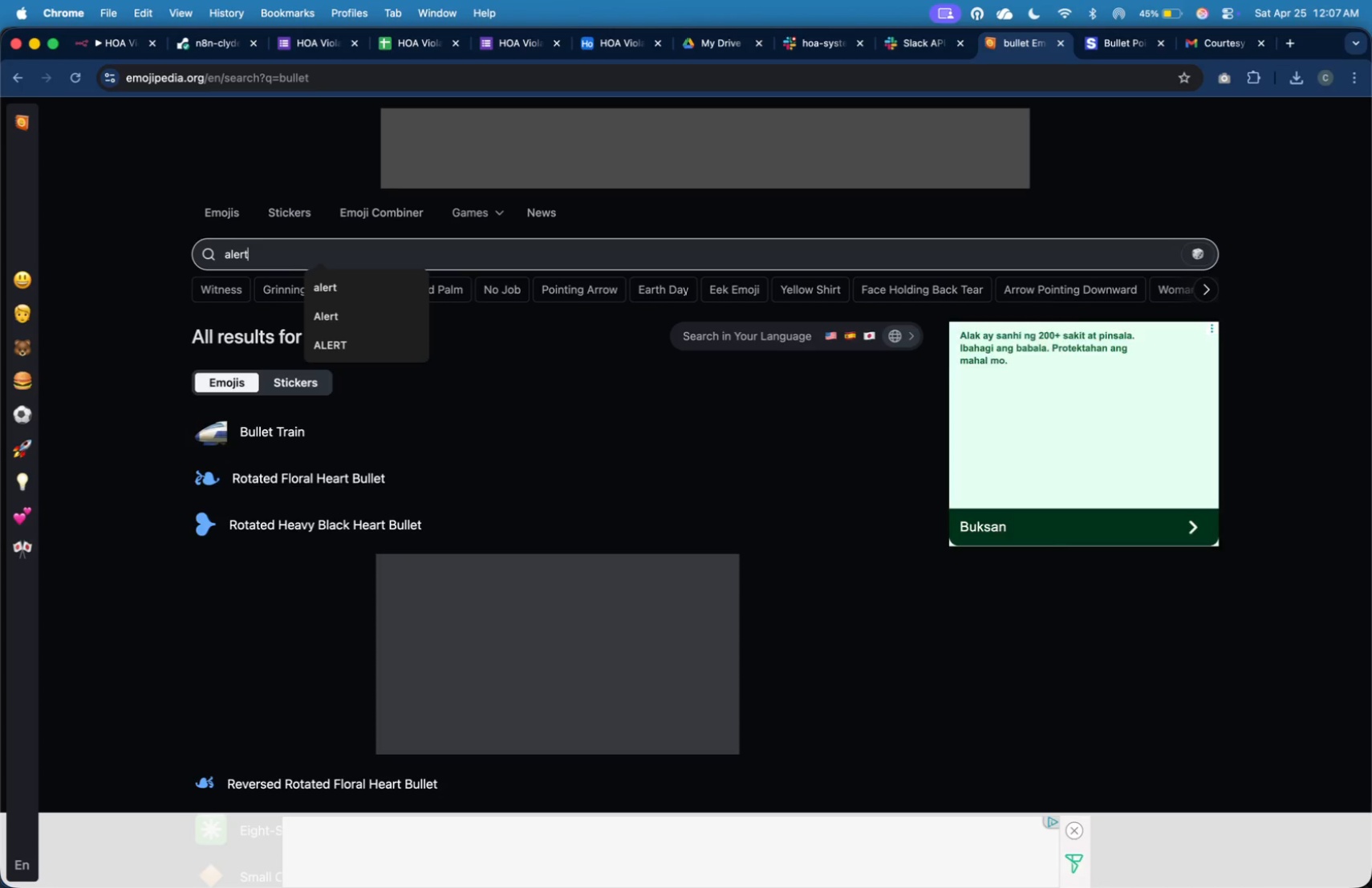 
key(Enter)
 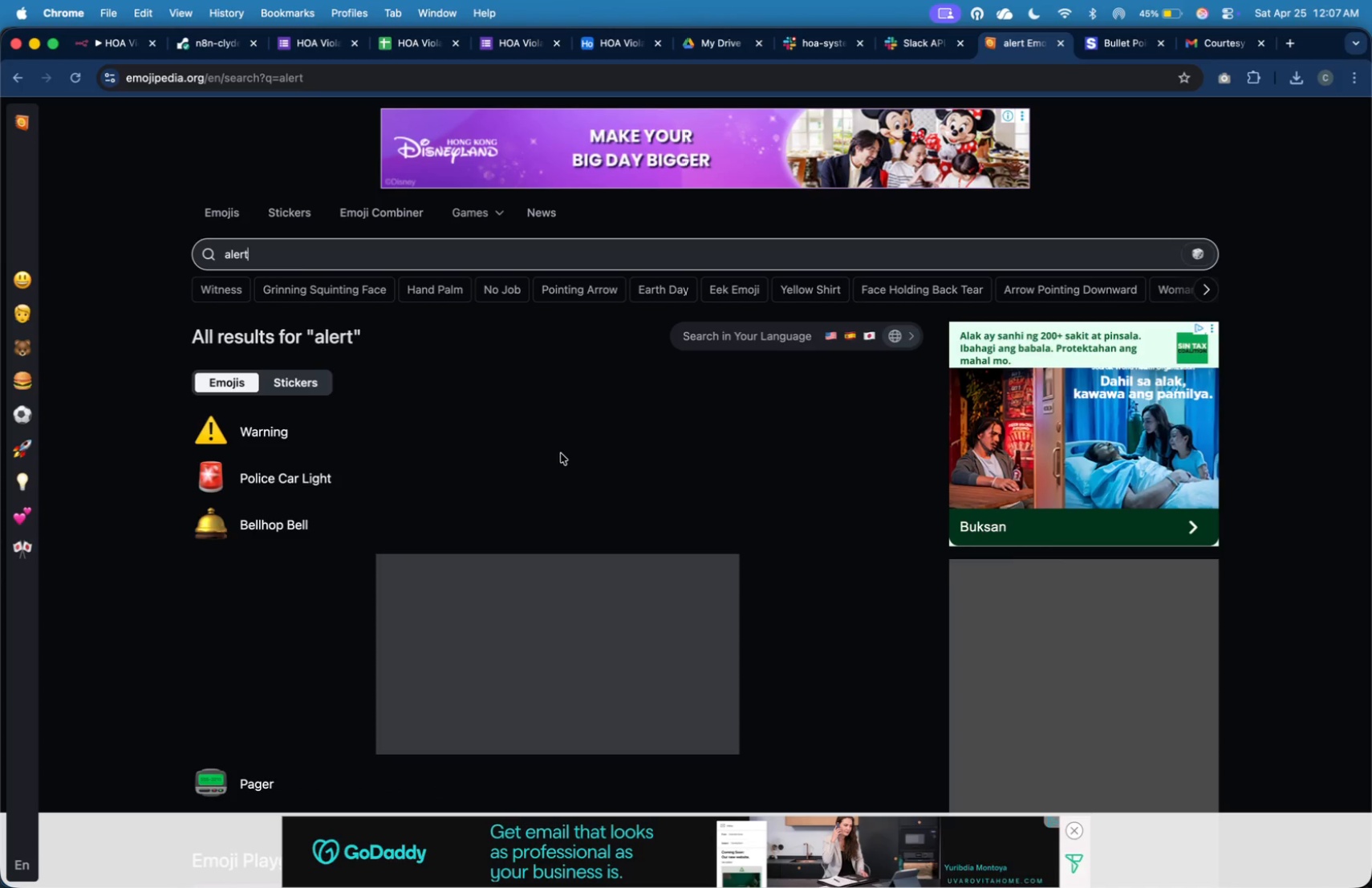 
key(CapsLock)
 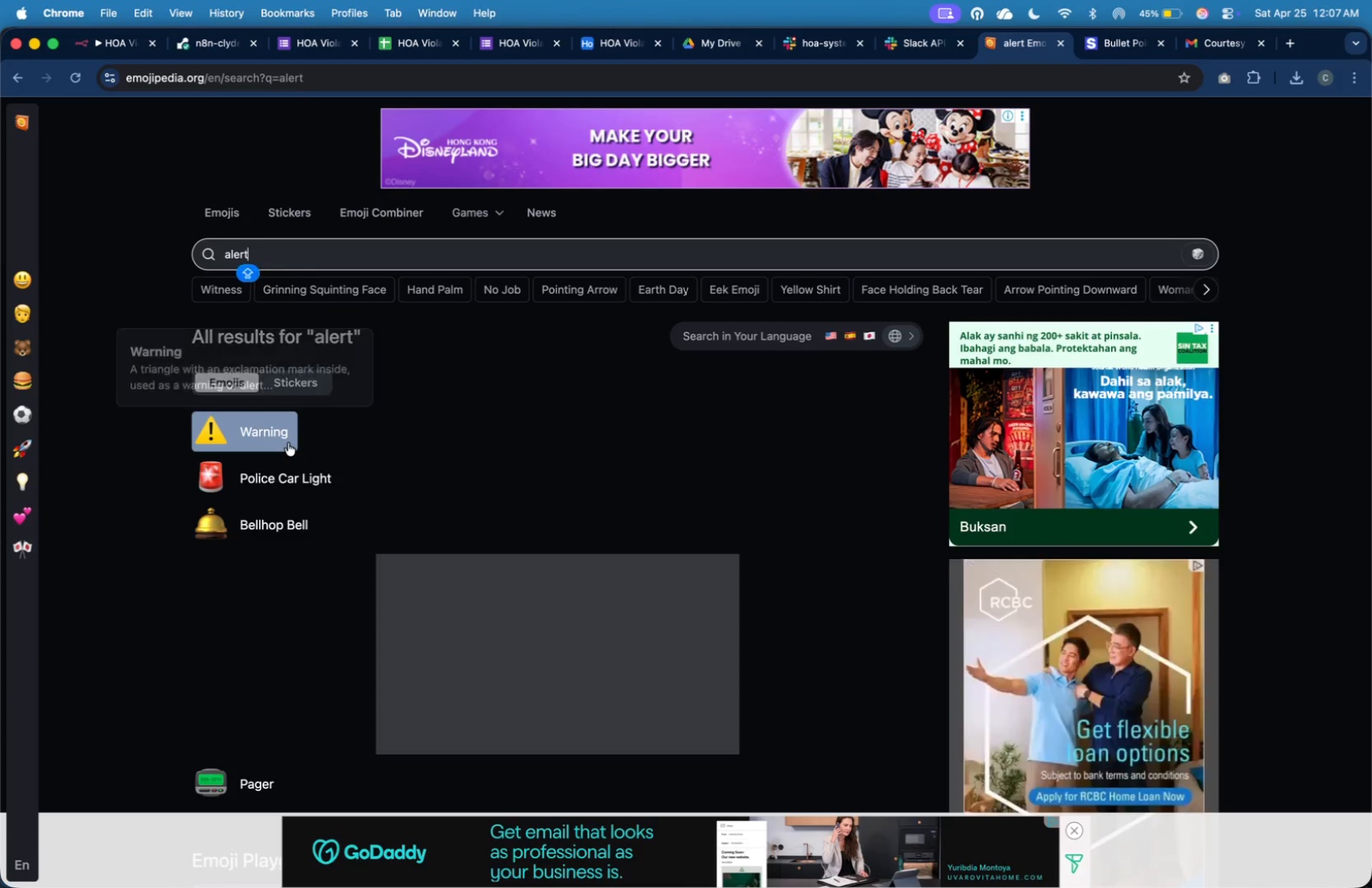 
left_click([286, 442])
 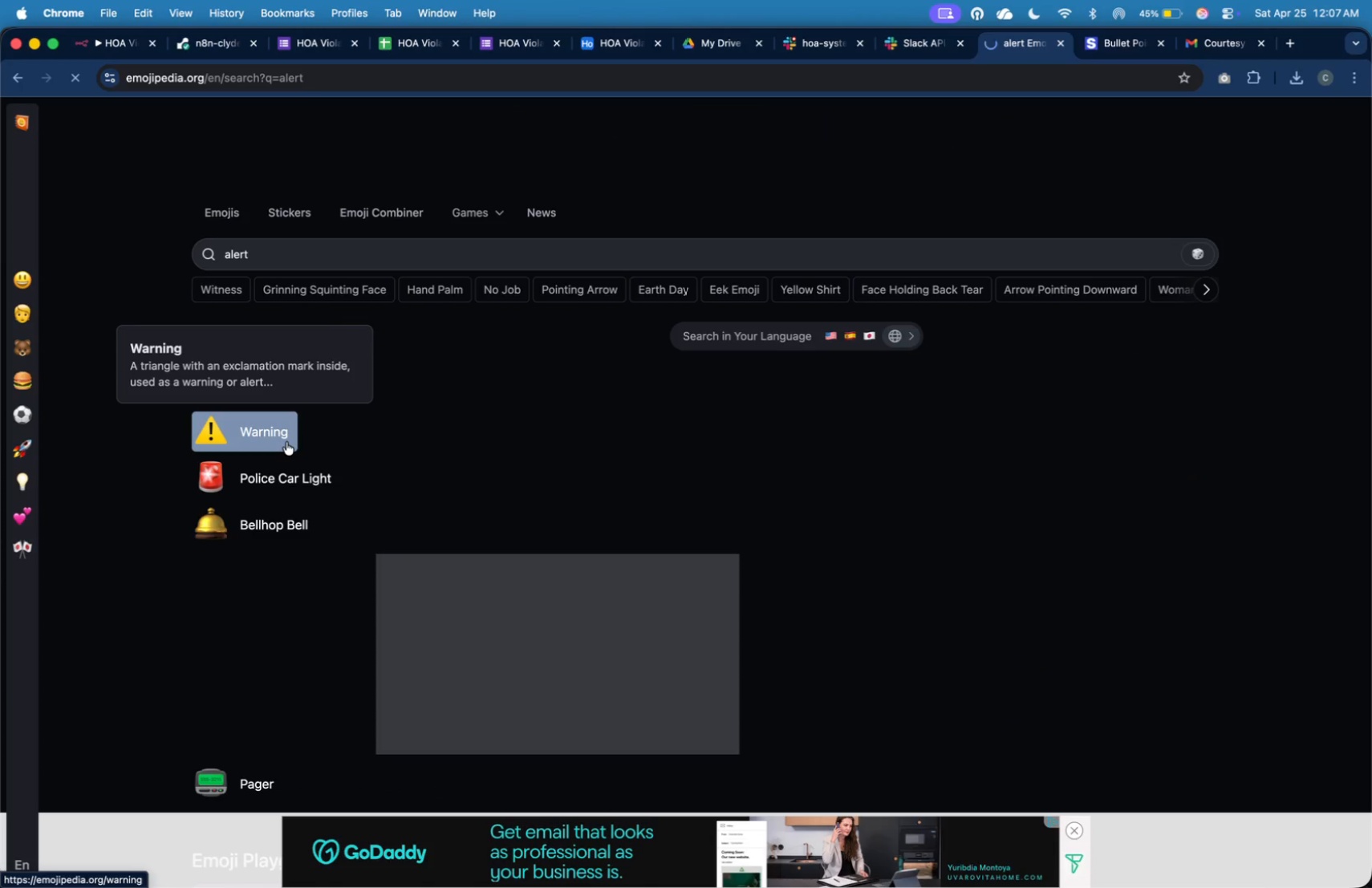 
key(CapsLock)
 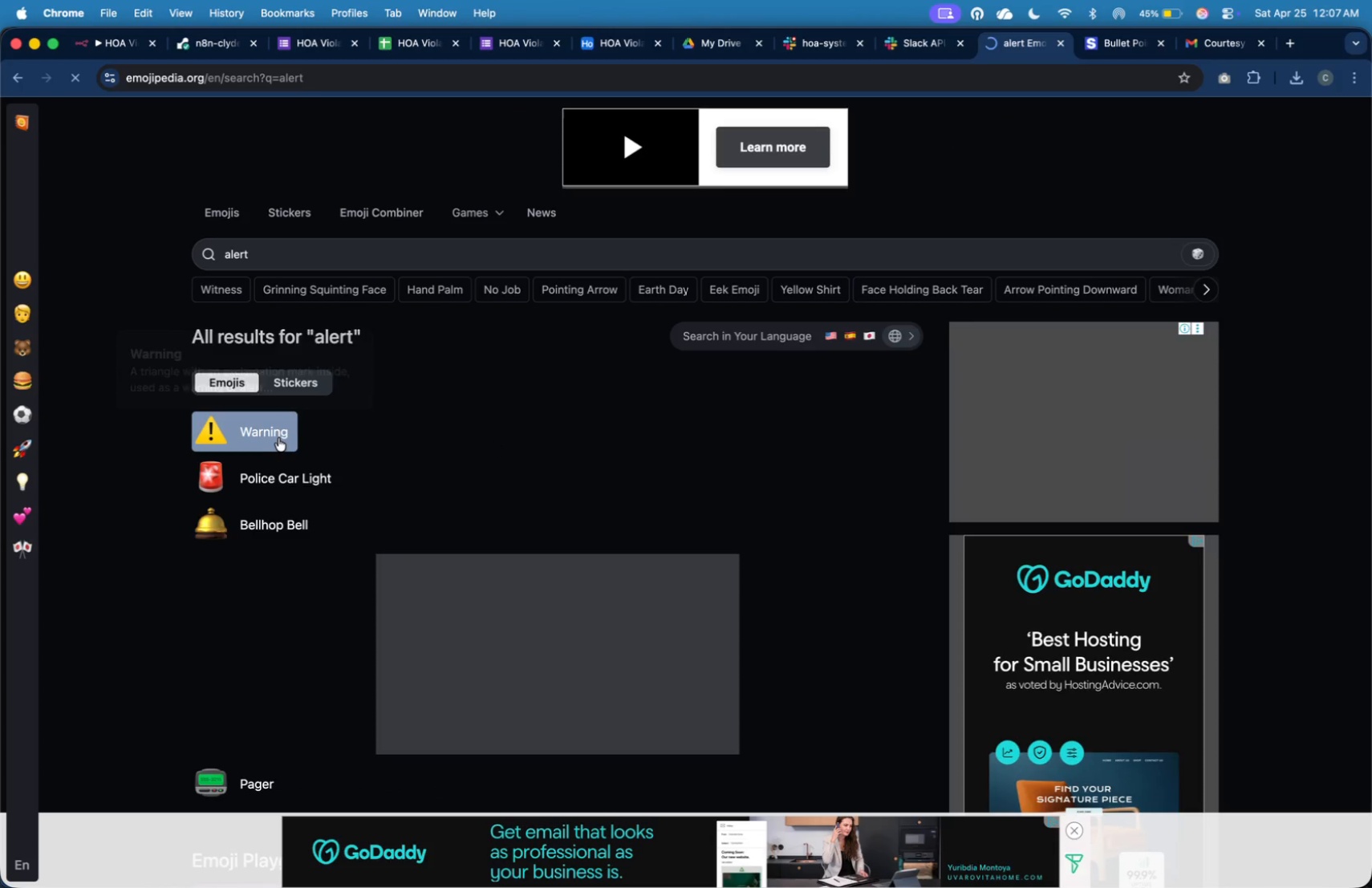 
left_click([275, 438])
 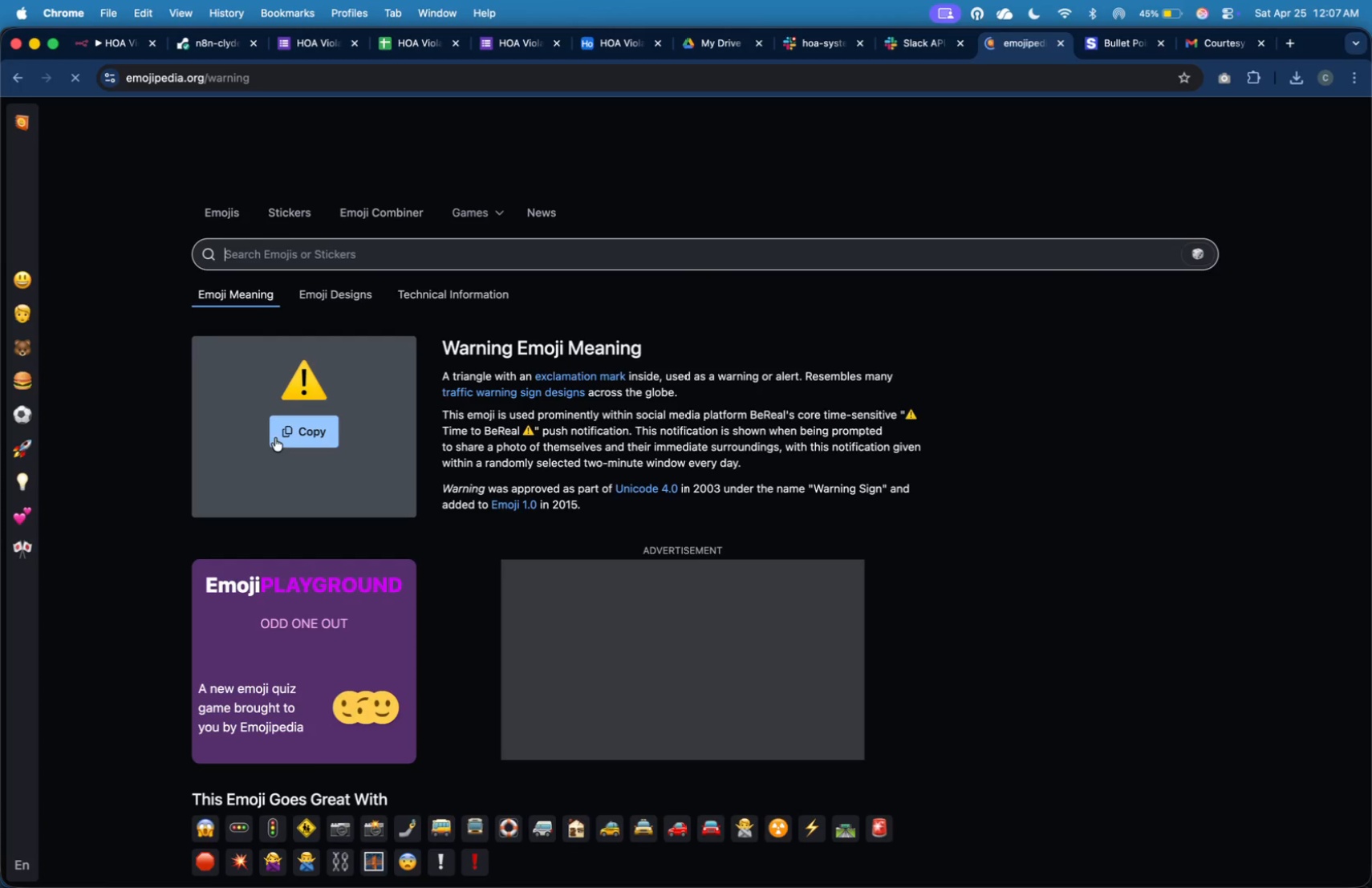 
left_click([291, 430])
 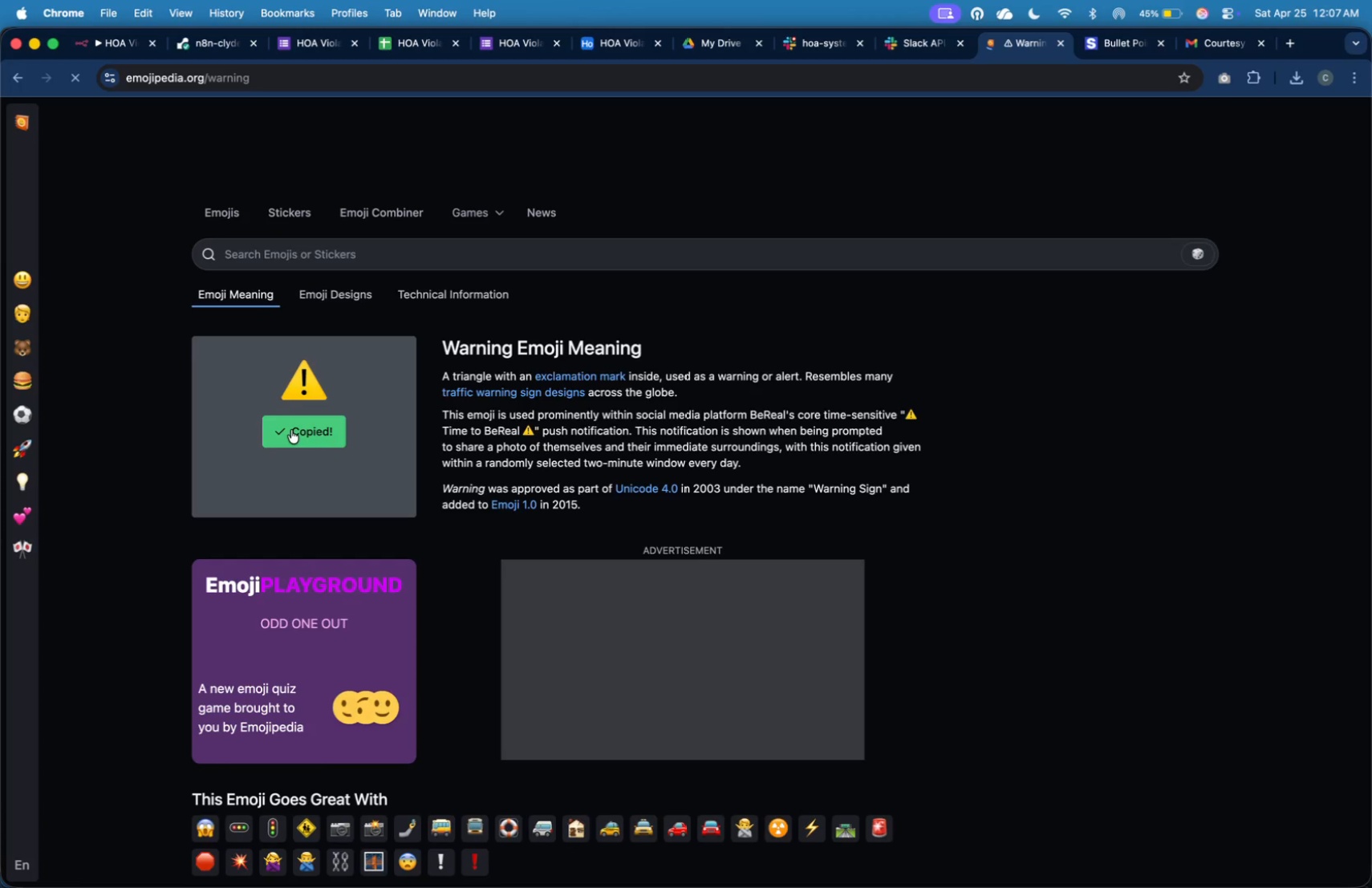 
key(Meta+CommandLeft)
 